 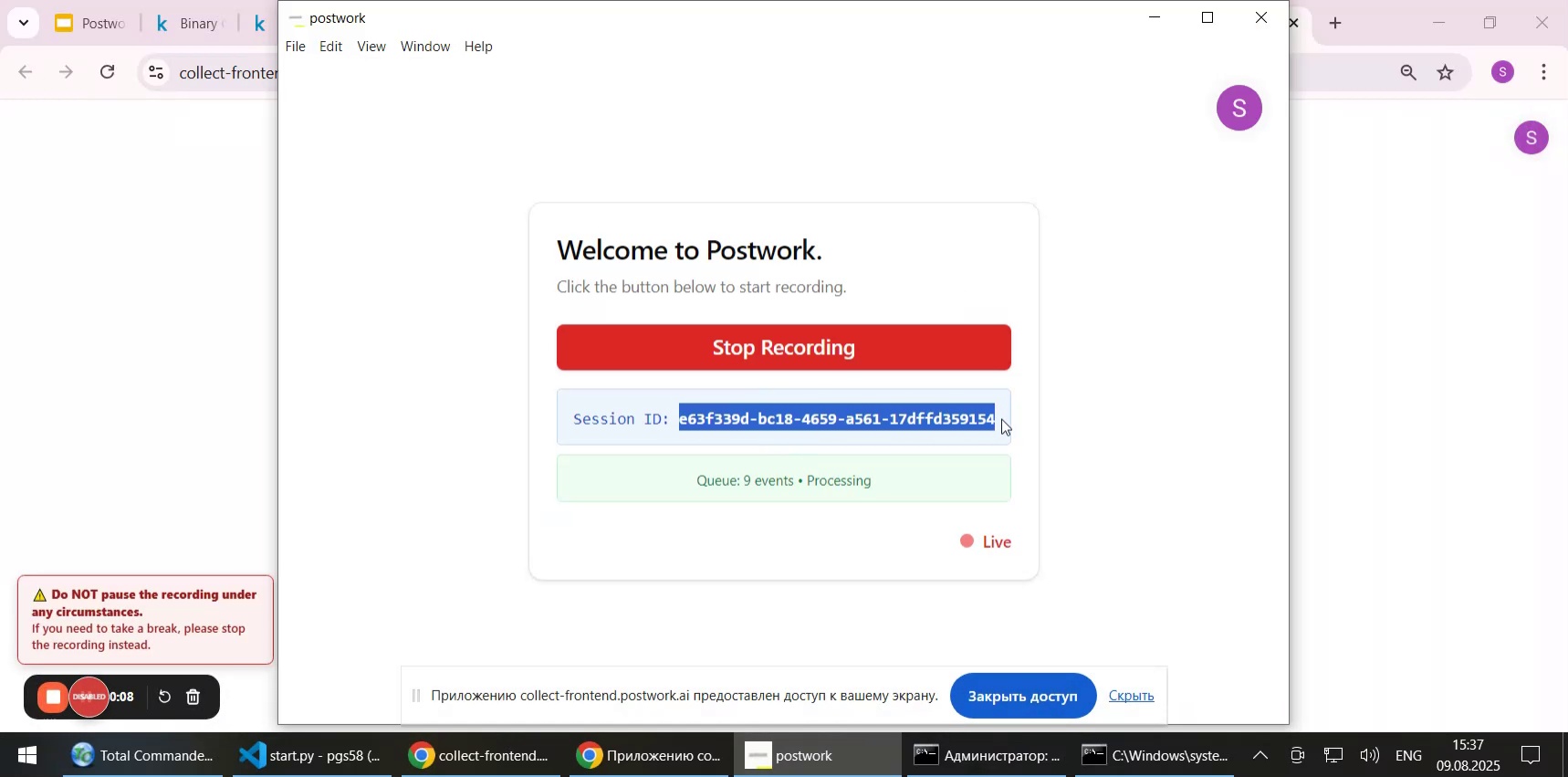 
key(Control+C)
 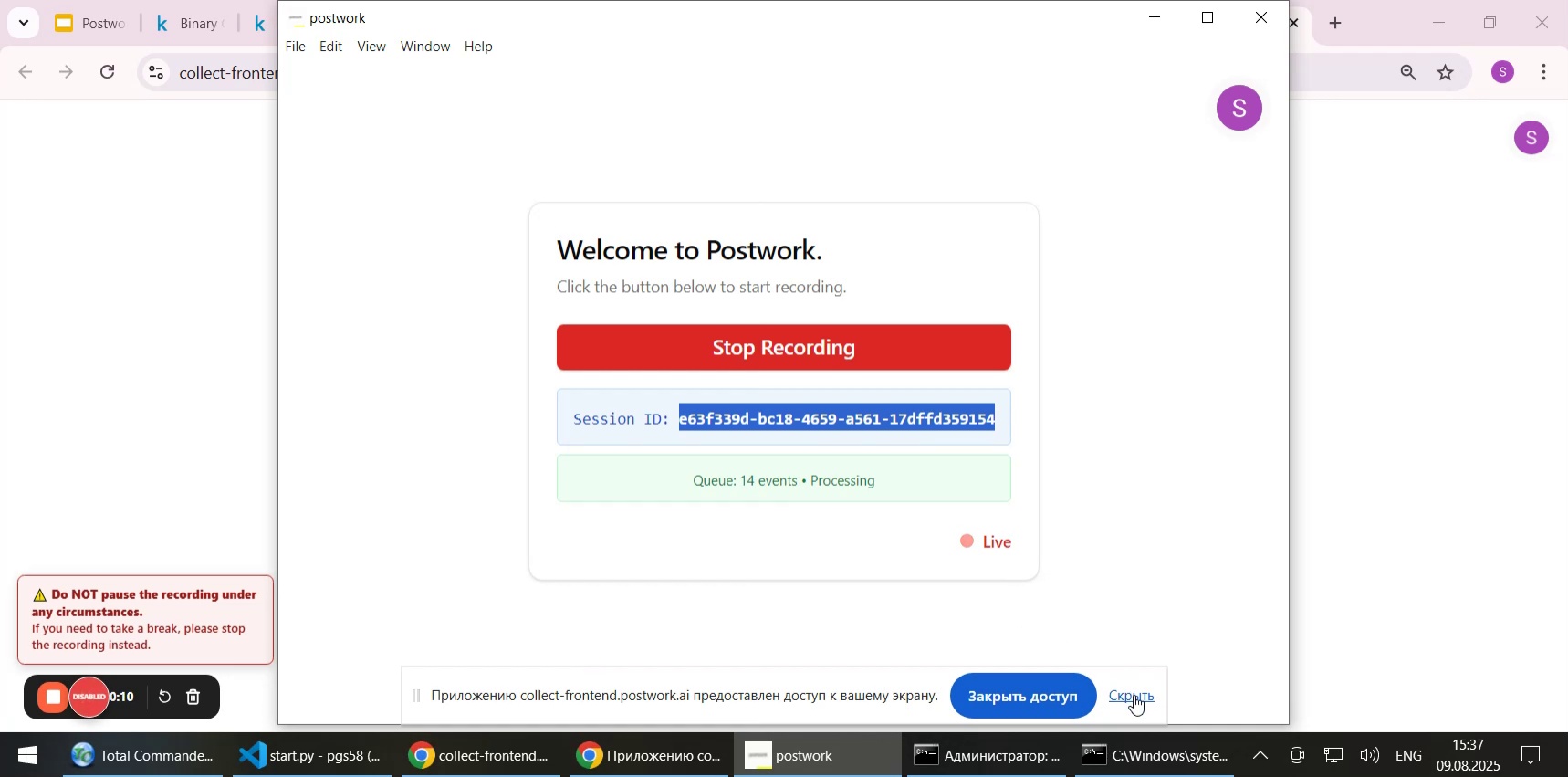 
left_click([1134, 708])
 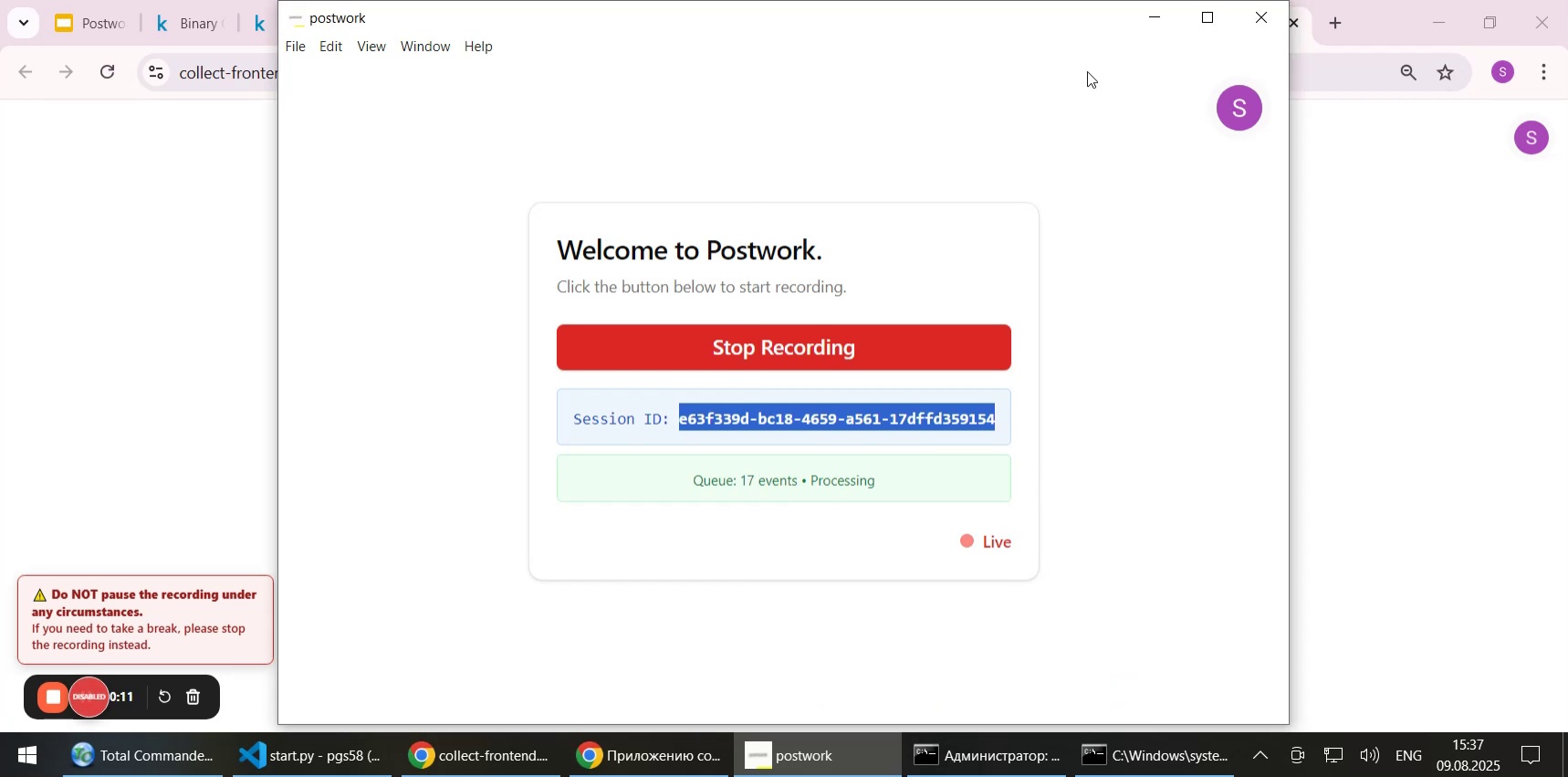 
left_click([1147, 13])
 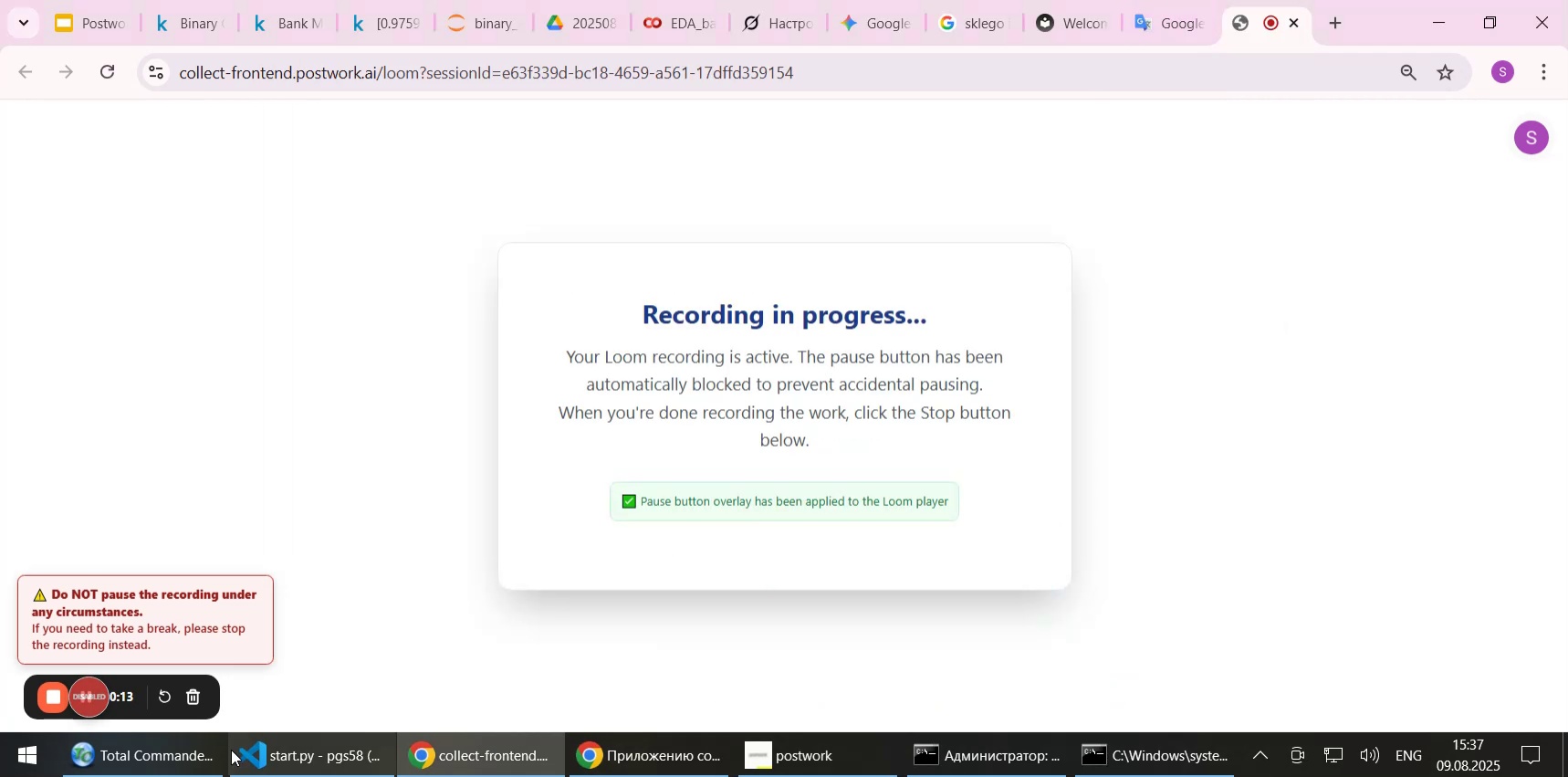 
left_click([181, 761])
 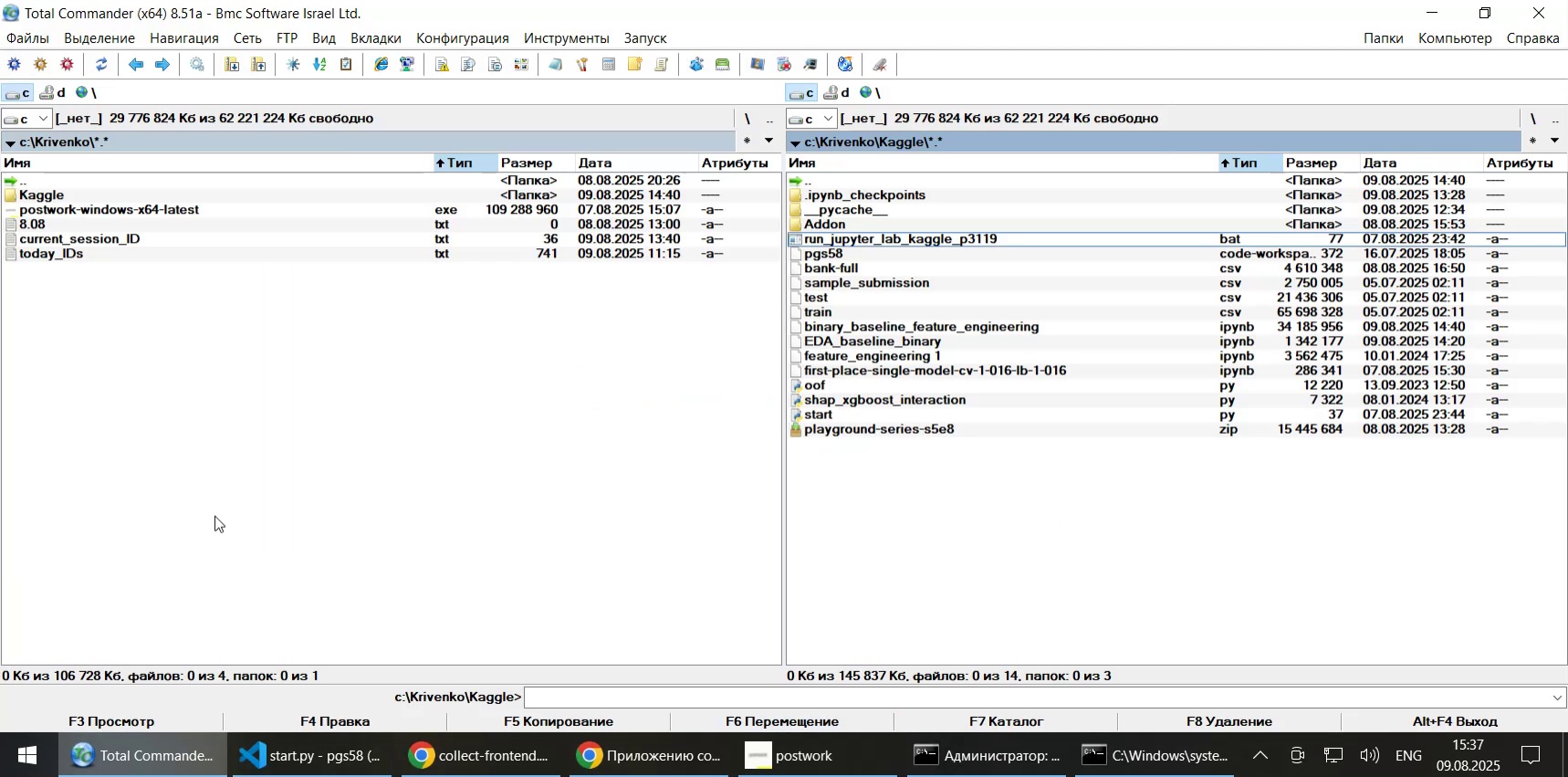 
left_click([236, 387])
 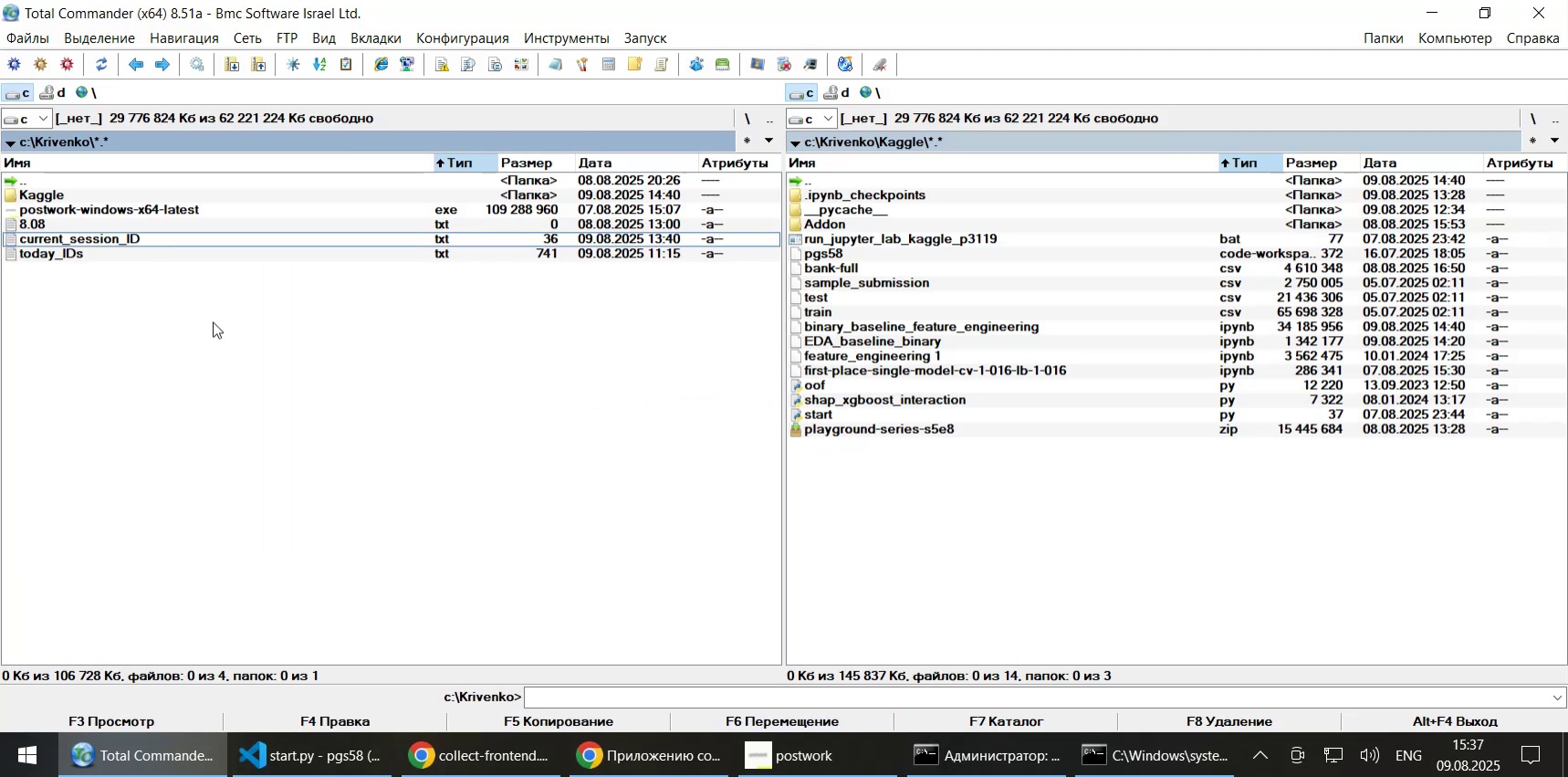 
key(F4)
 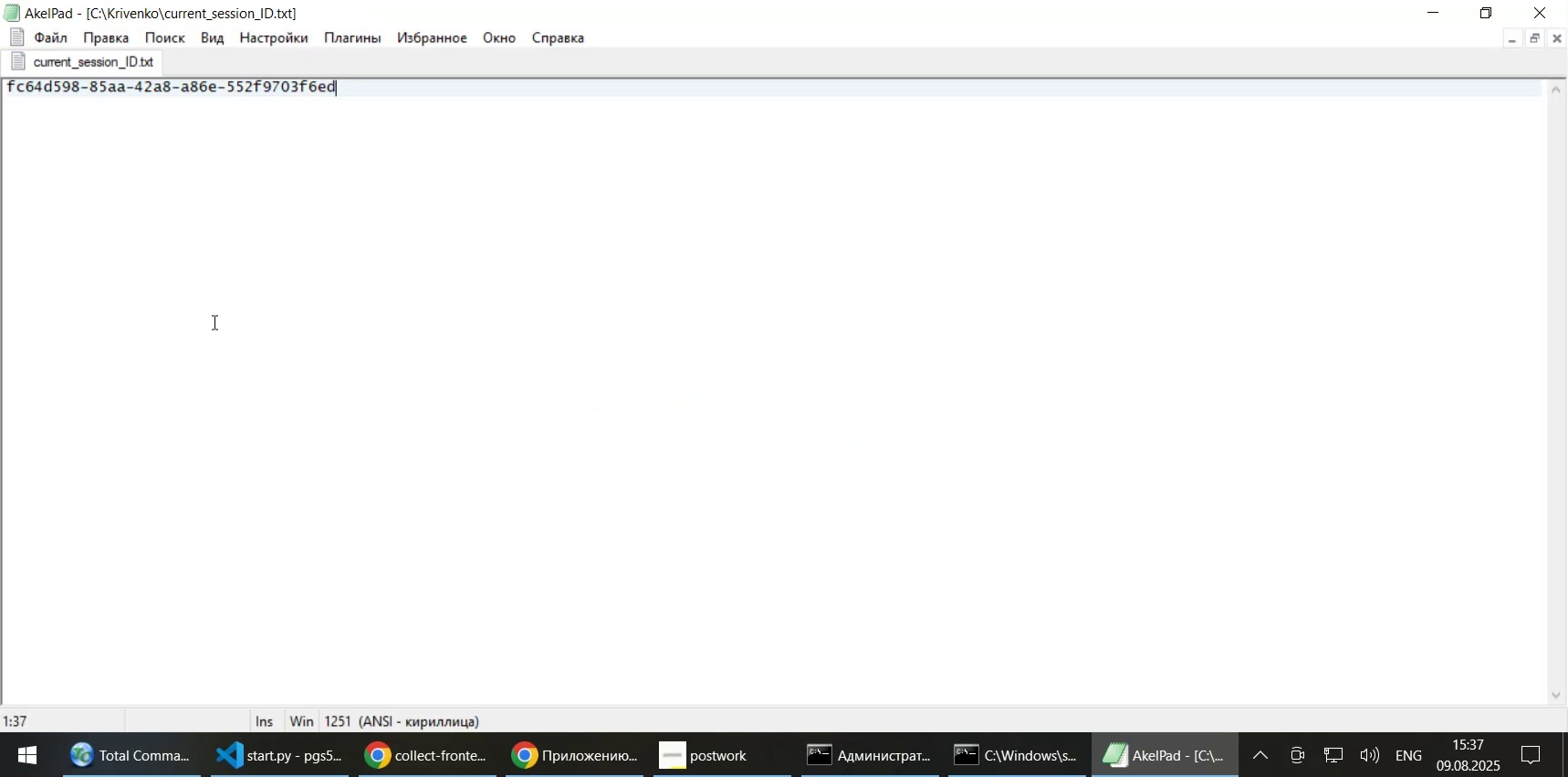 
key(Control+A)
 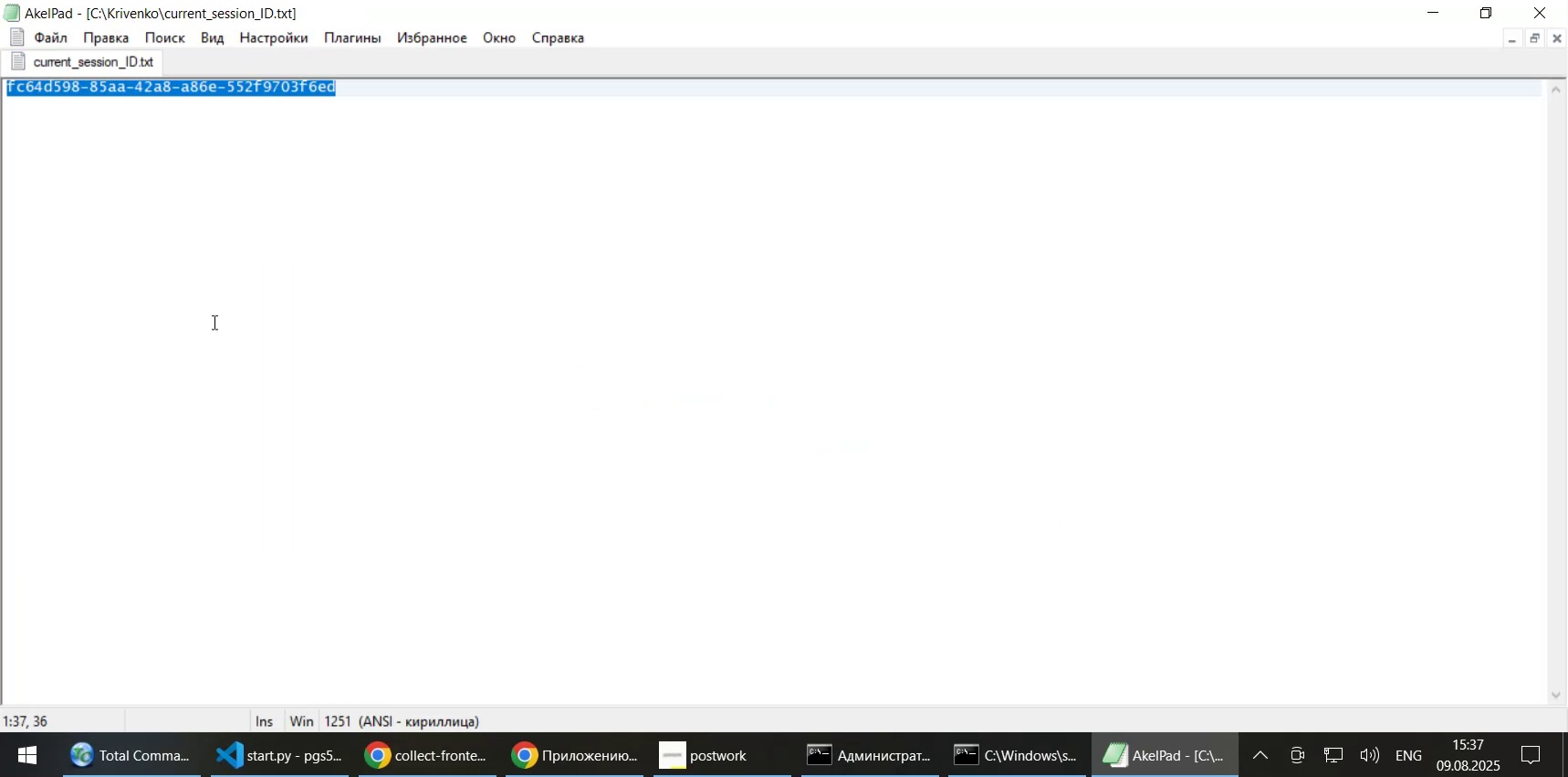 
key(Control+V)
 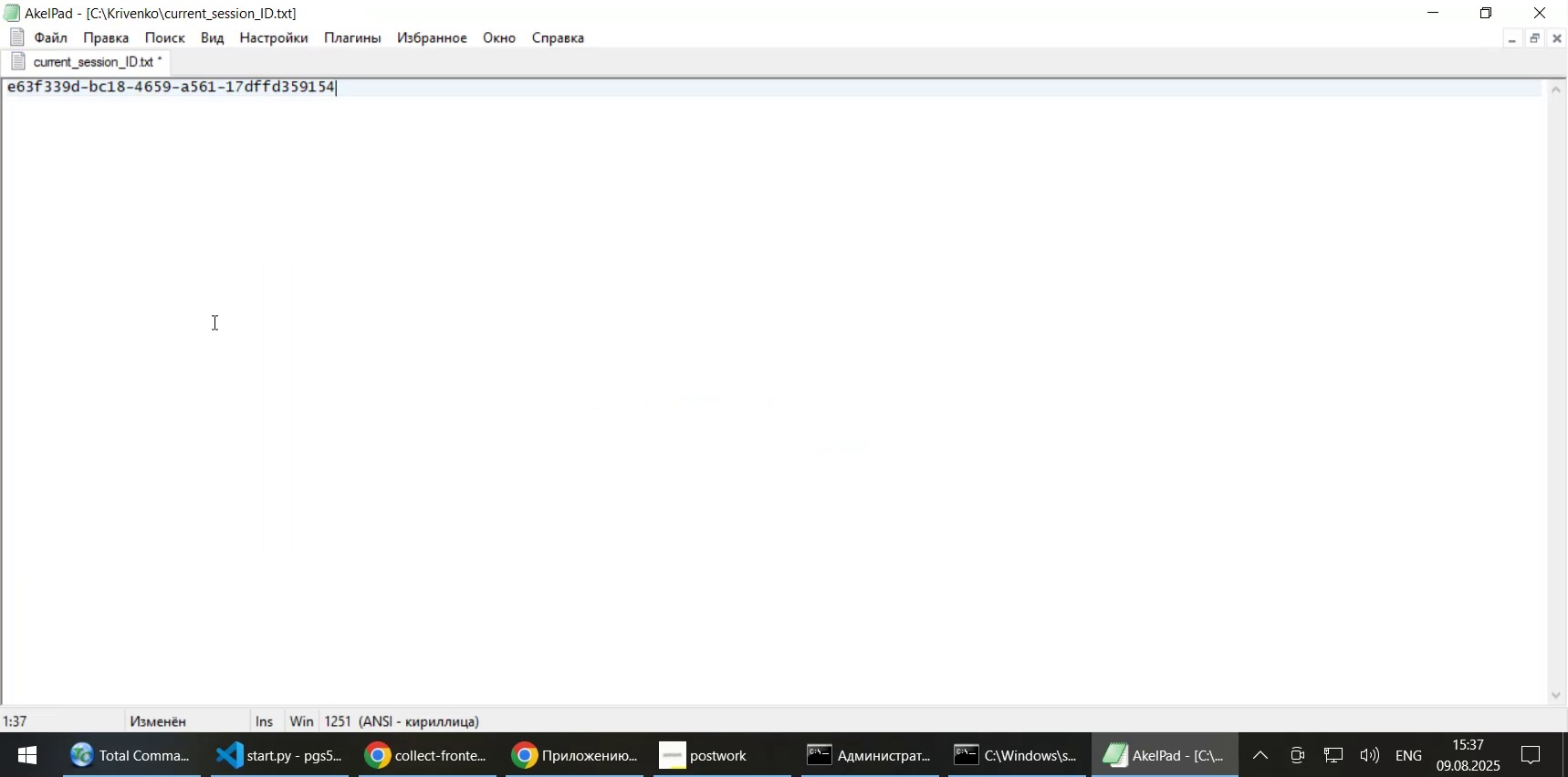 
key(Control+S)
 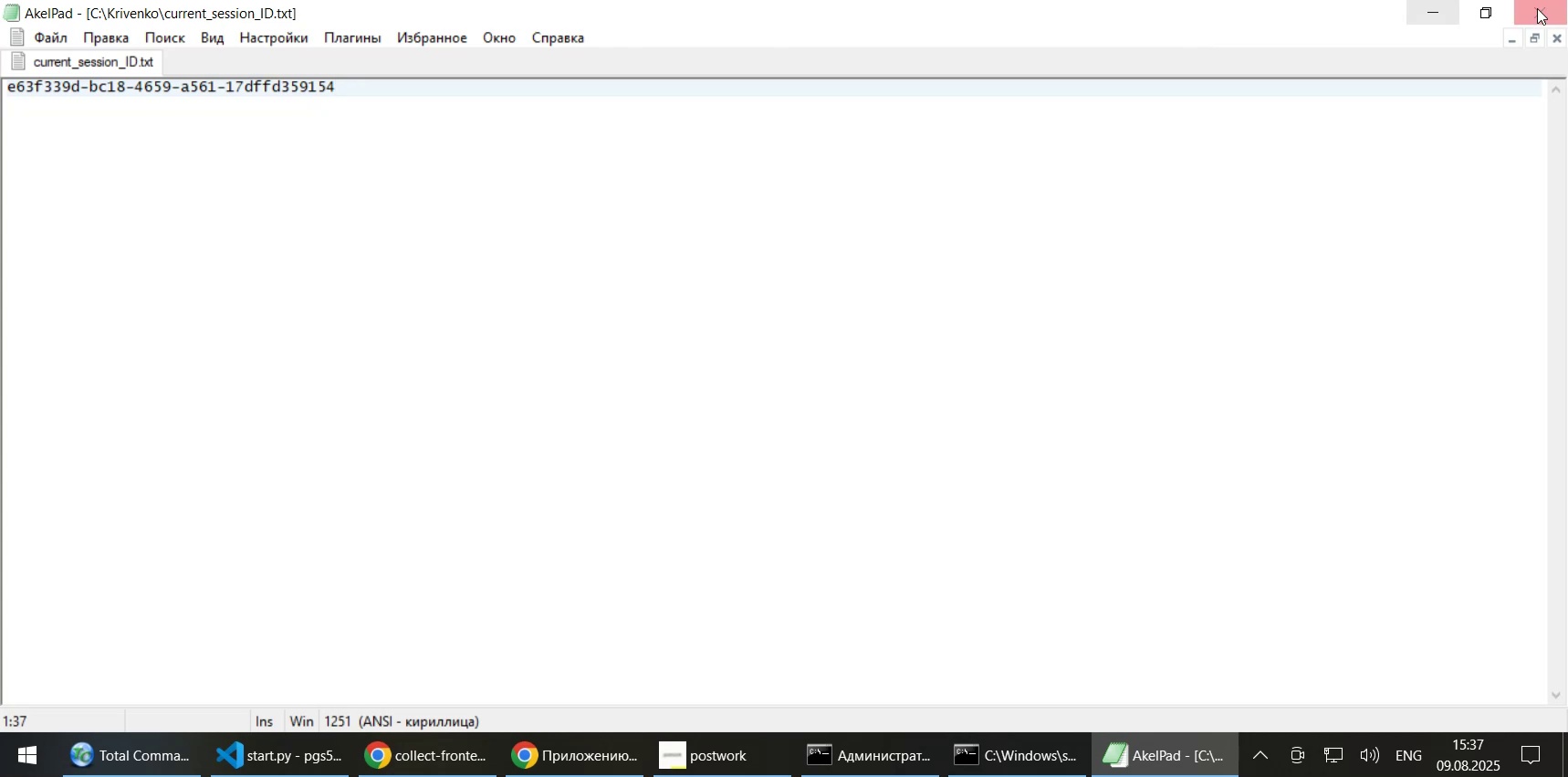 
left_click([1541, 8])
 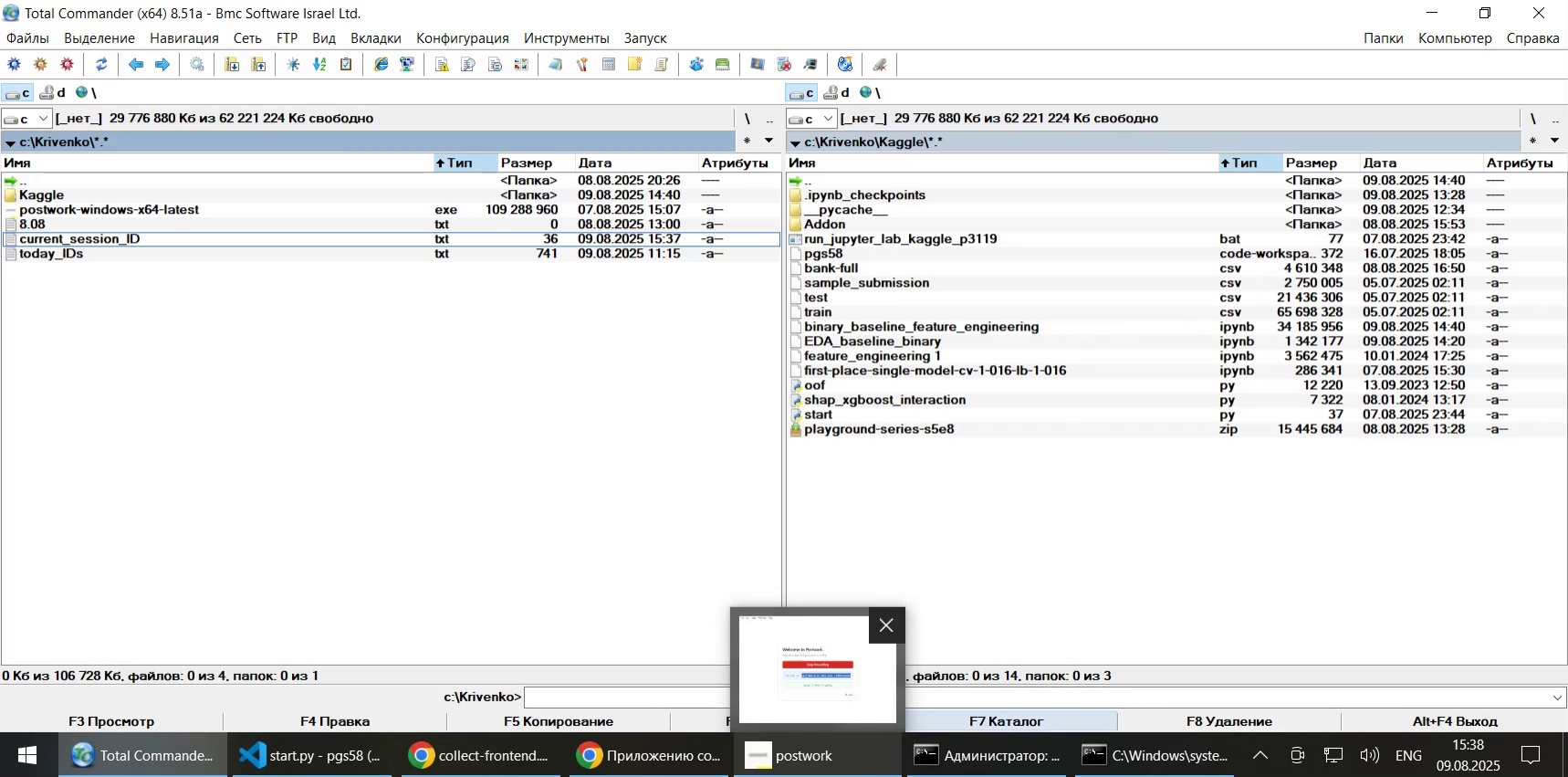 
wait(12.16)
 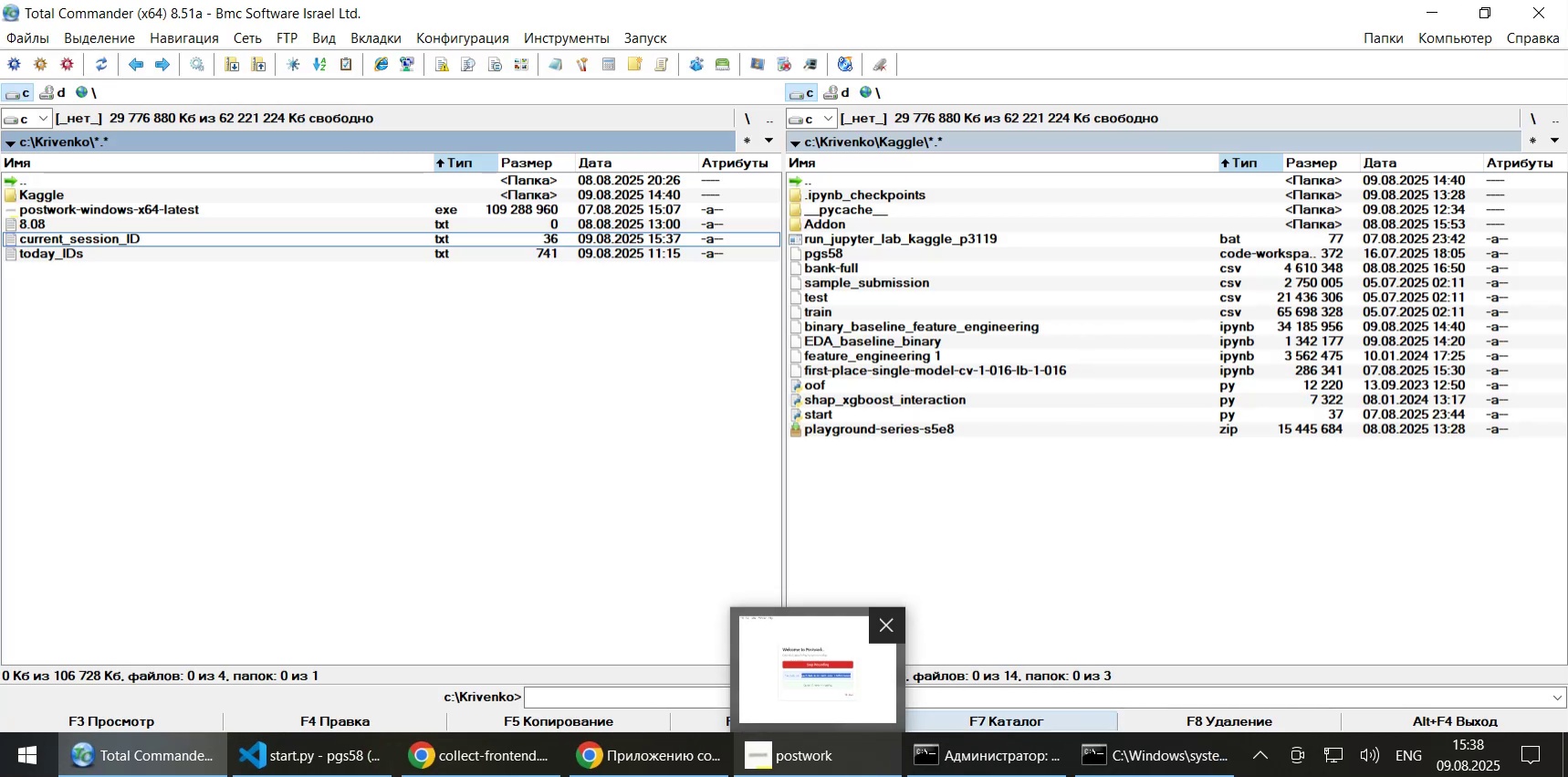 
scroll: coordinate [950, 490], scroll_direction: up, amount: 1.0
 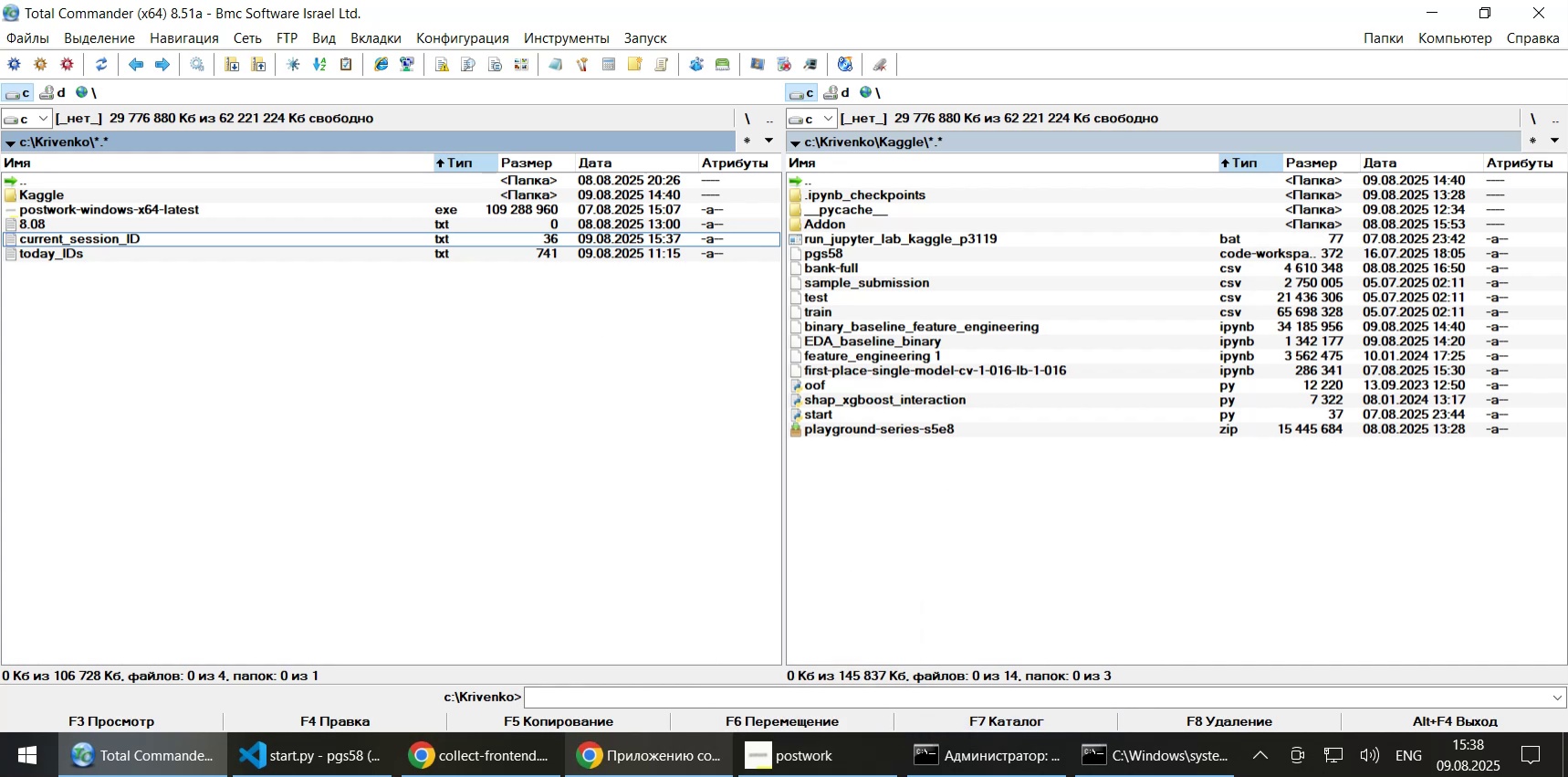 
left_click([448, 771])
 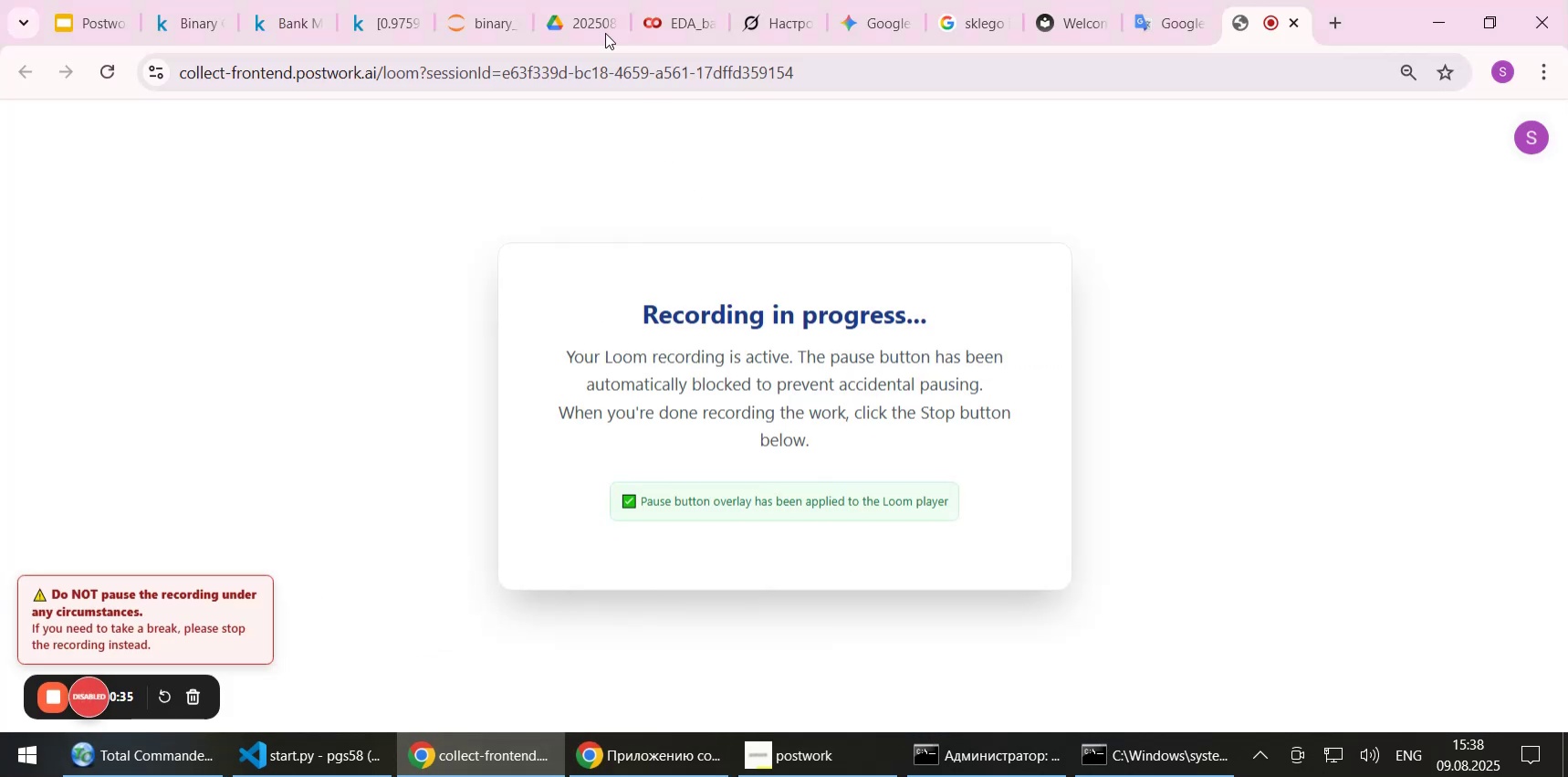 
left_click([485, 8])
 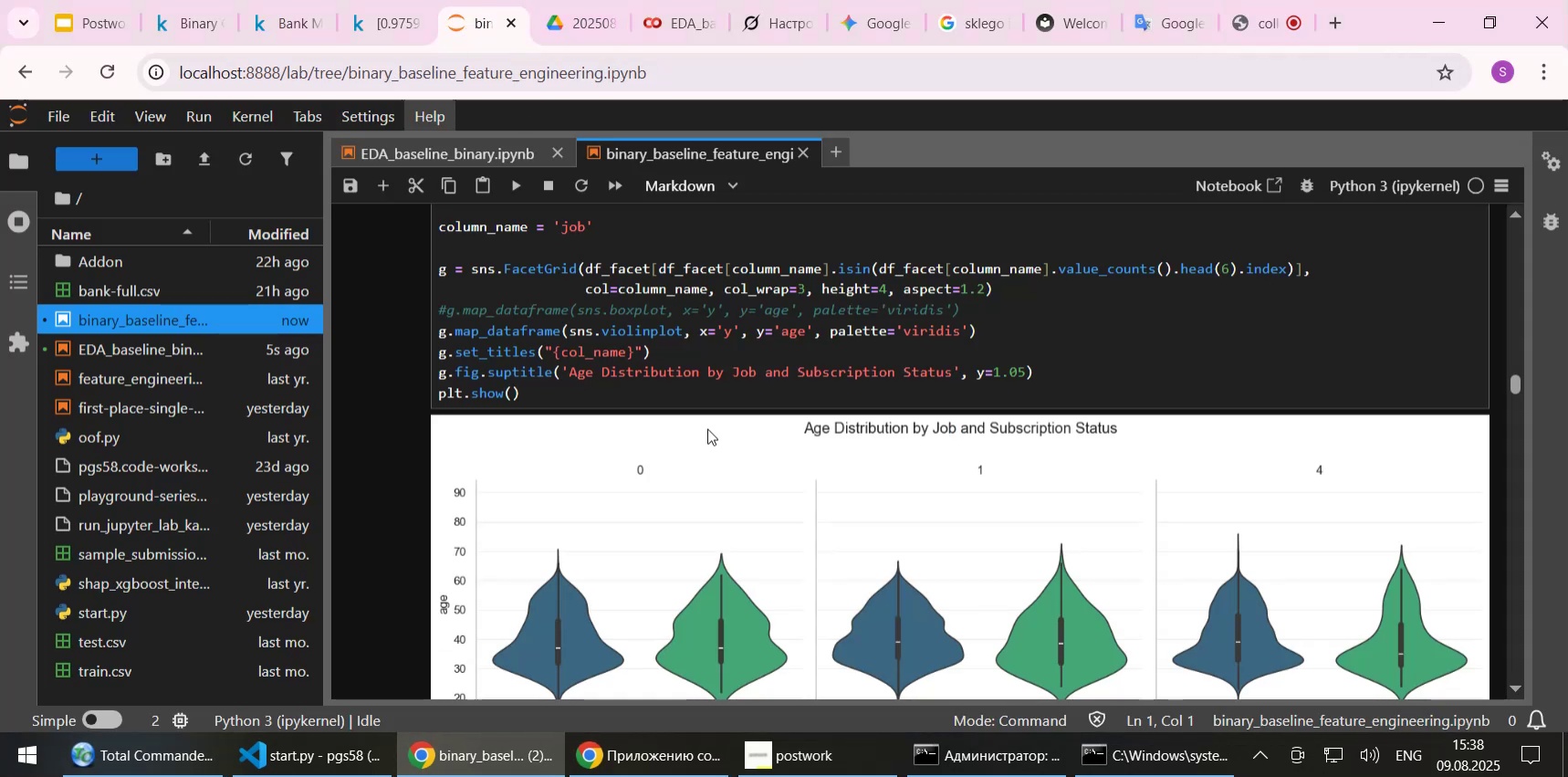 
scroll: coordinate [764, 368], scroll_direction: down, amount: 1.0
 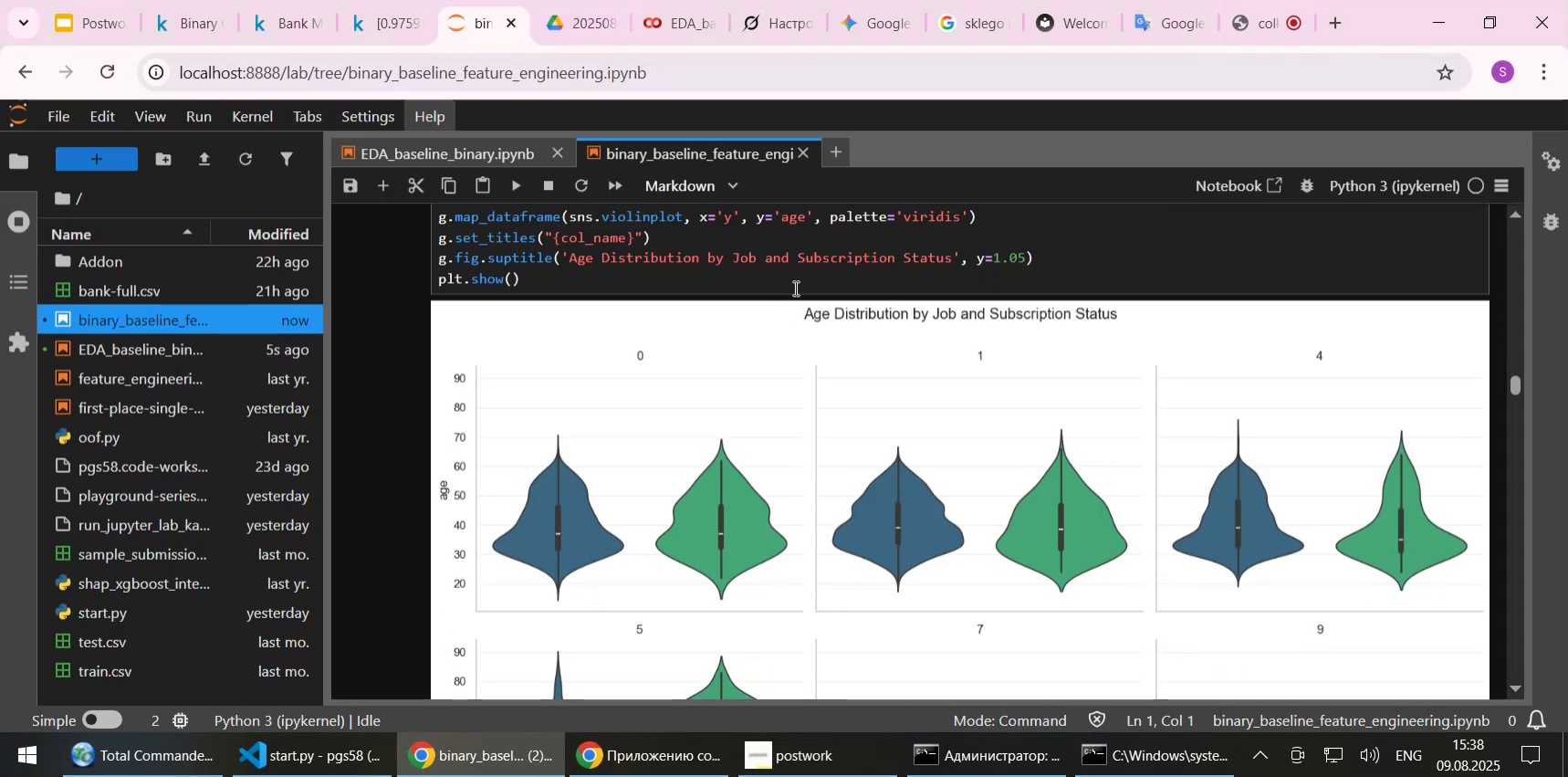 
left_click([794, 273])
 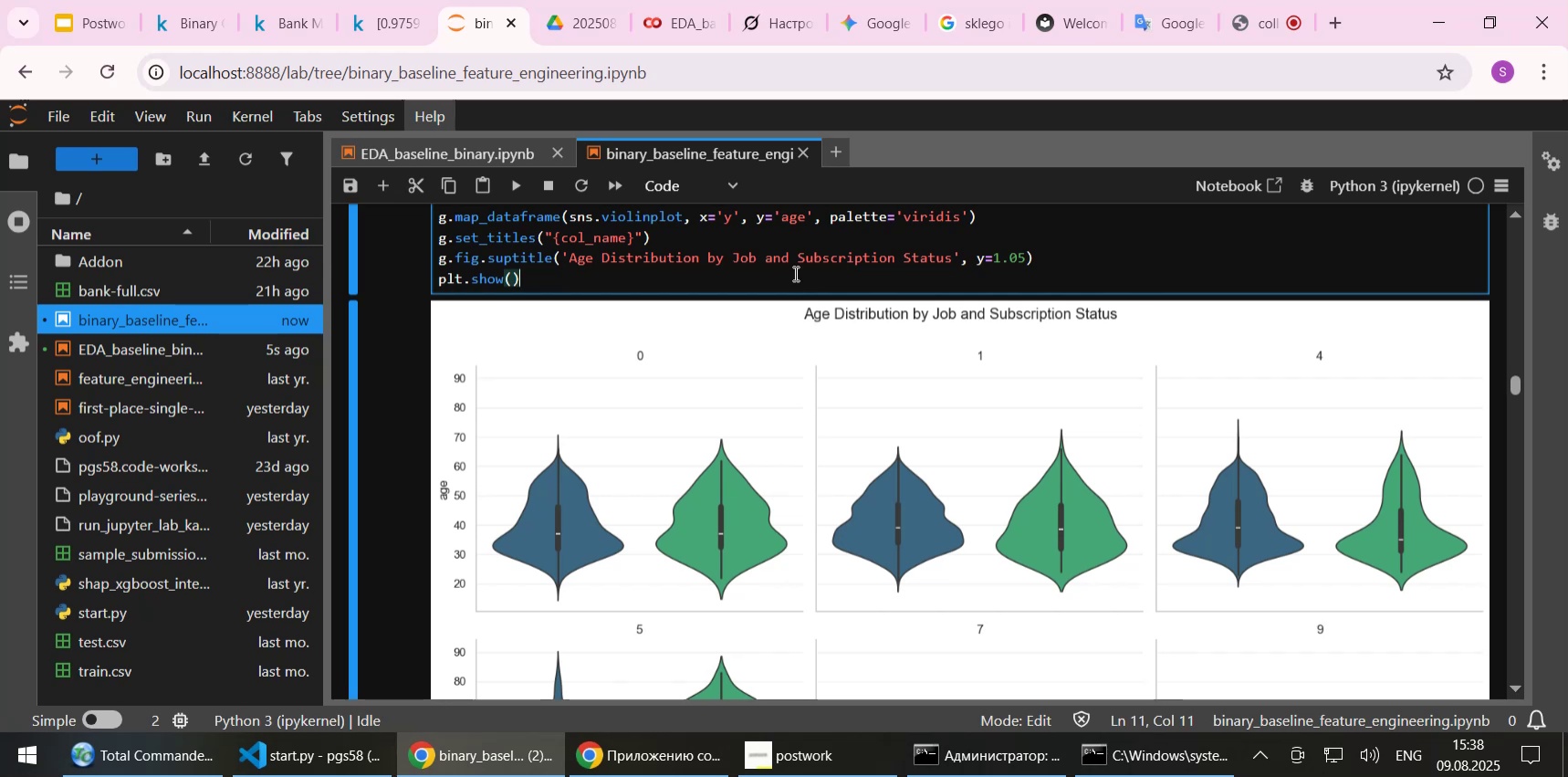 
wait(6.65)
 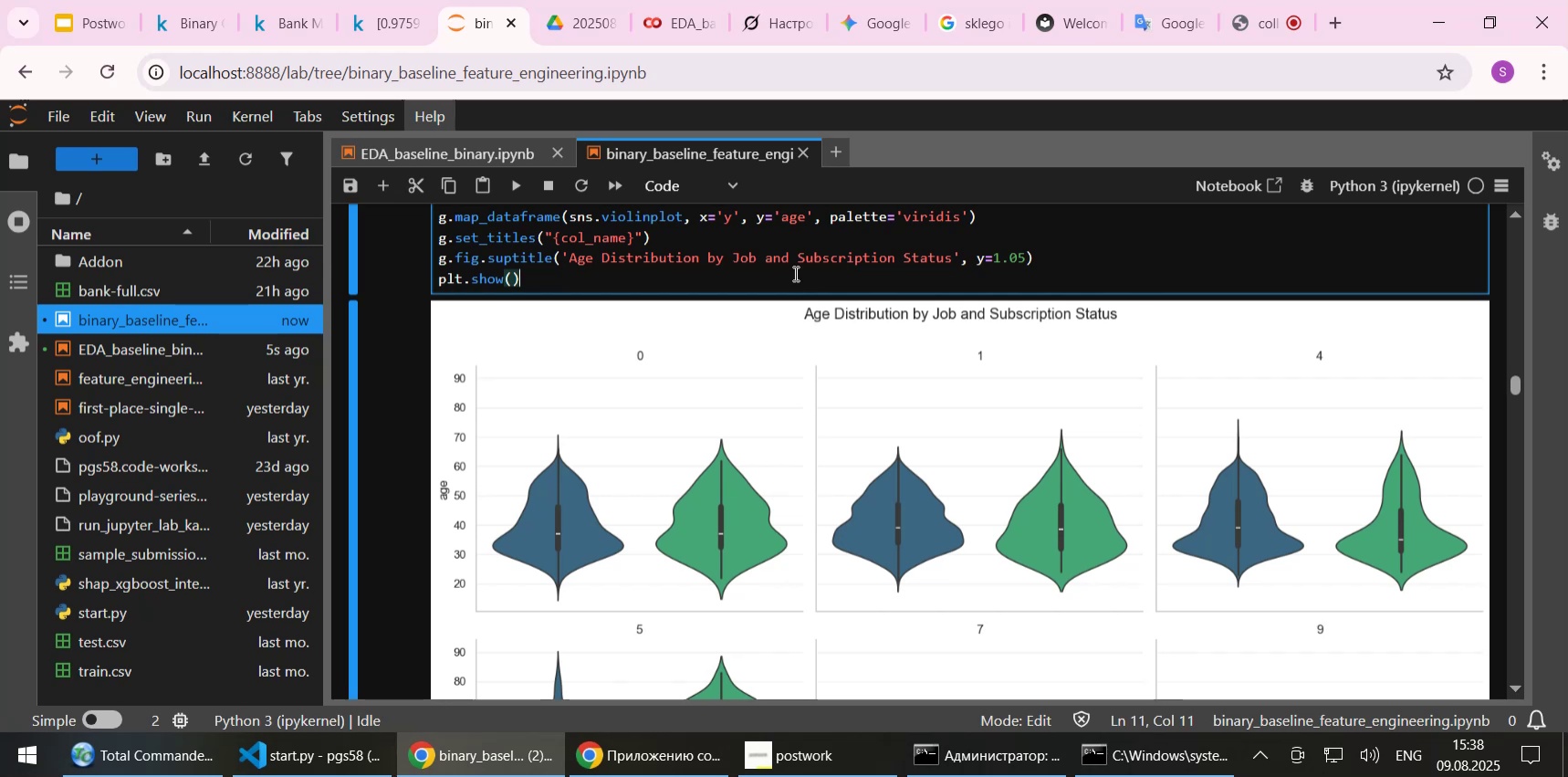 
left_click([1260, 22])
 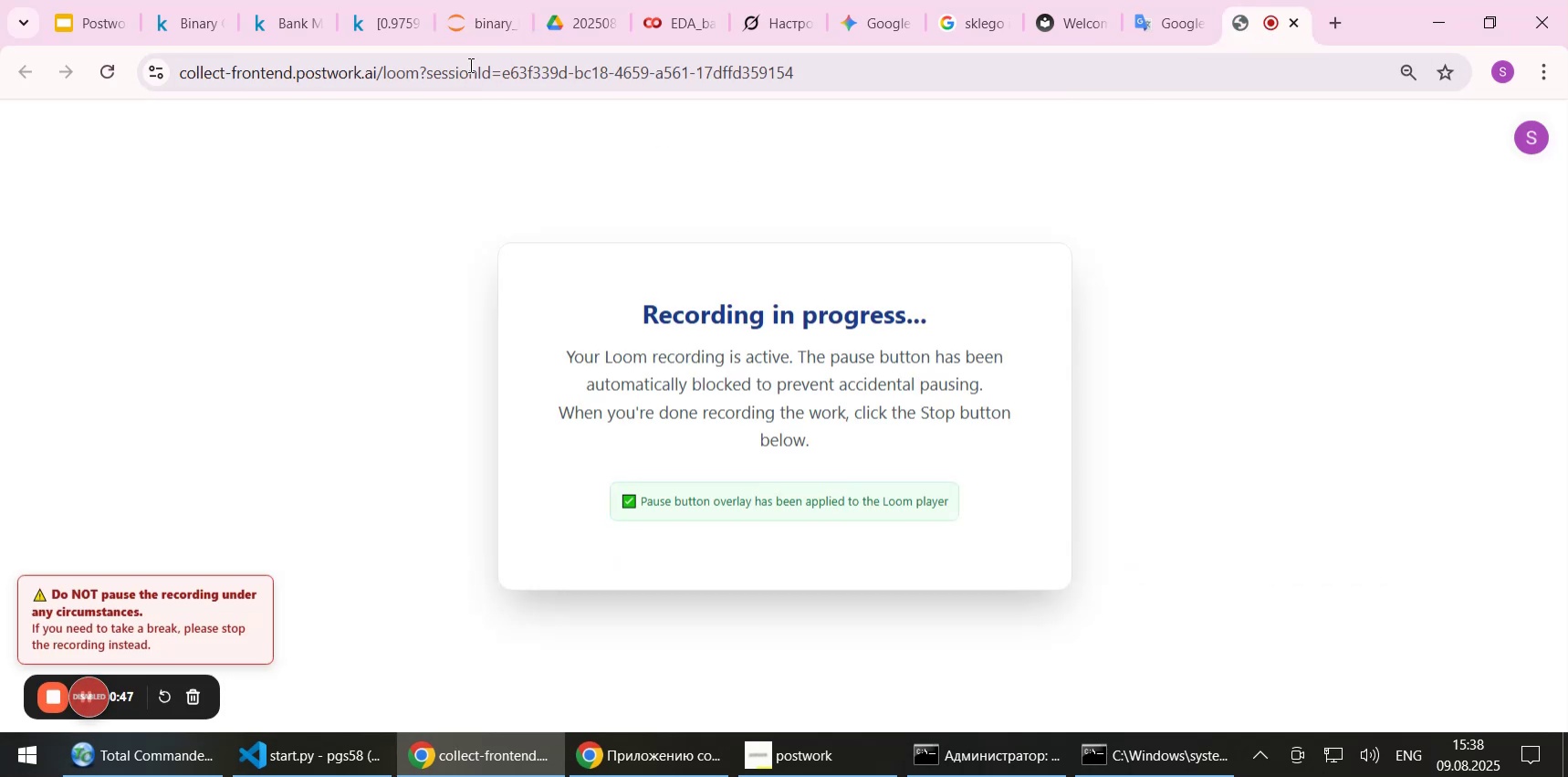 
left_click([470, 17])
 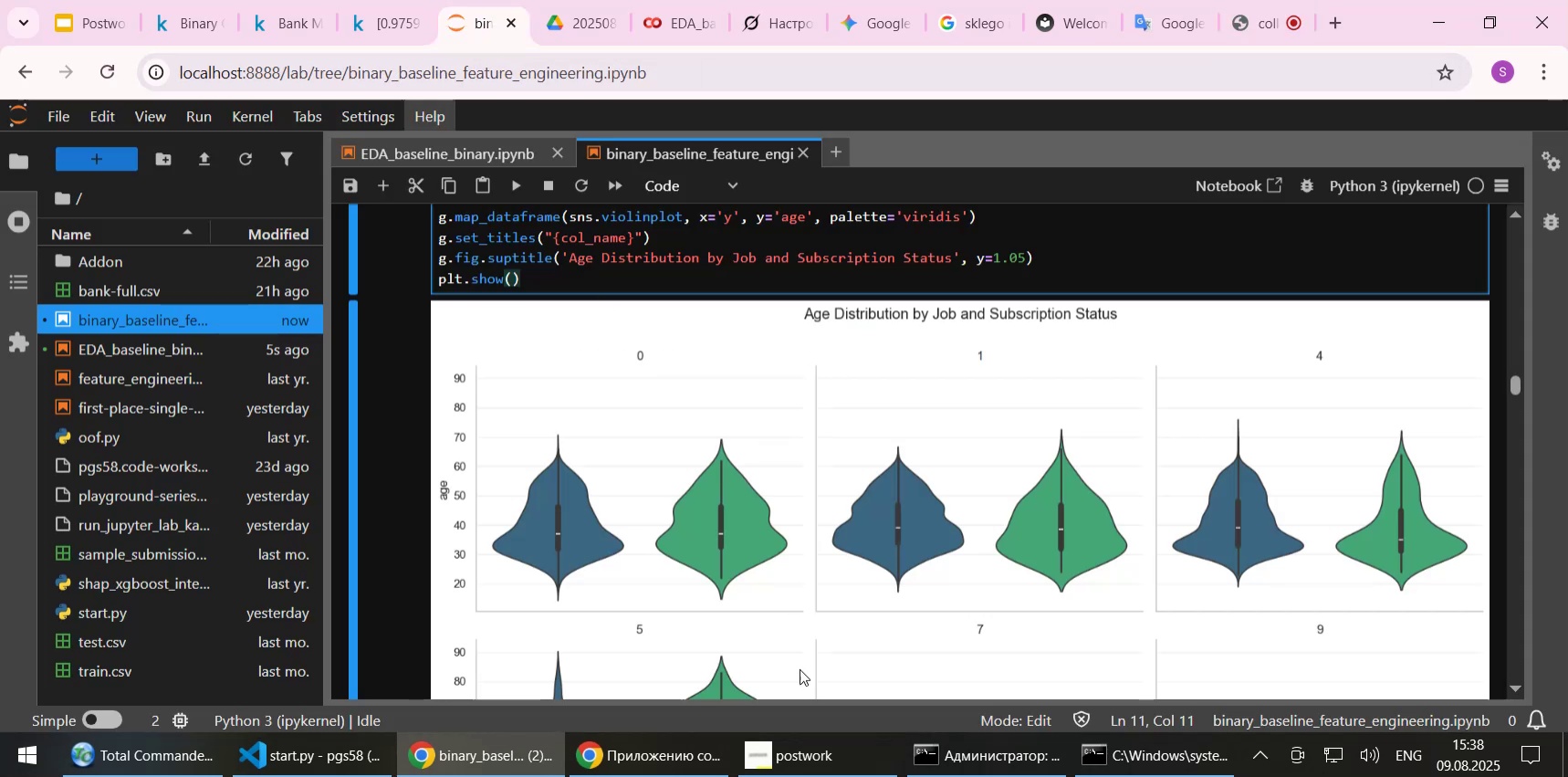 
left_click([800, 757])
 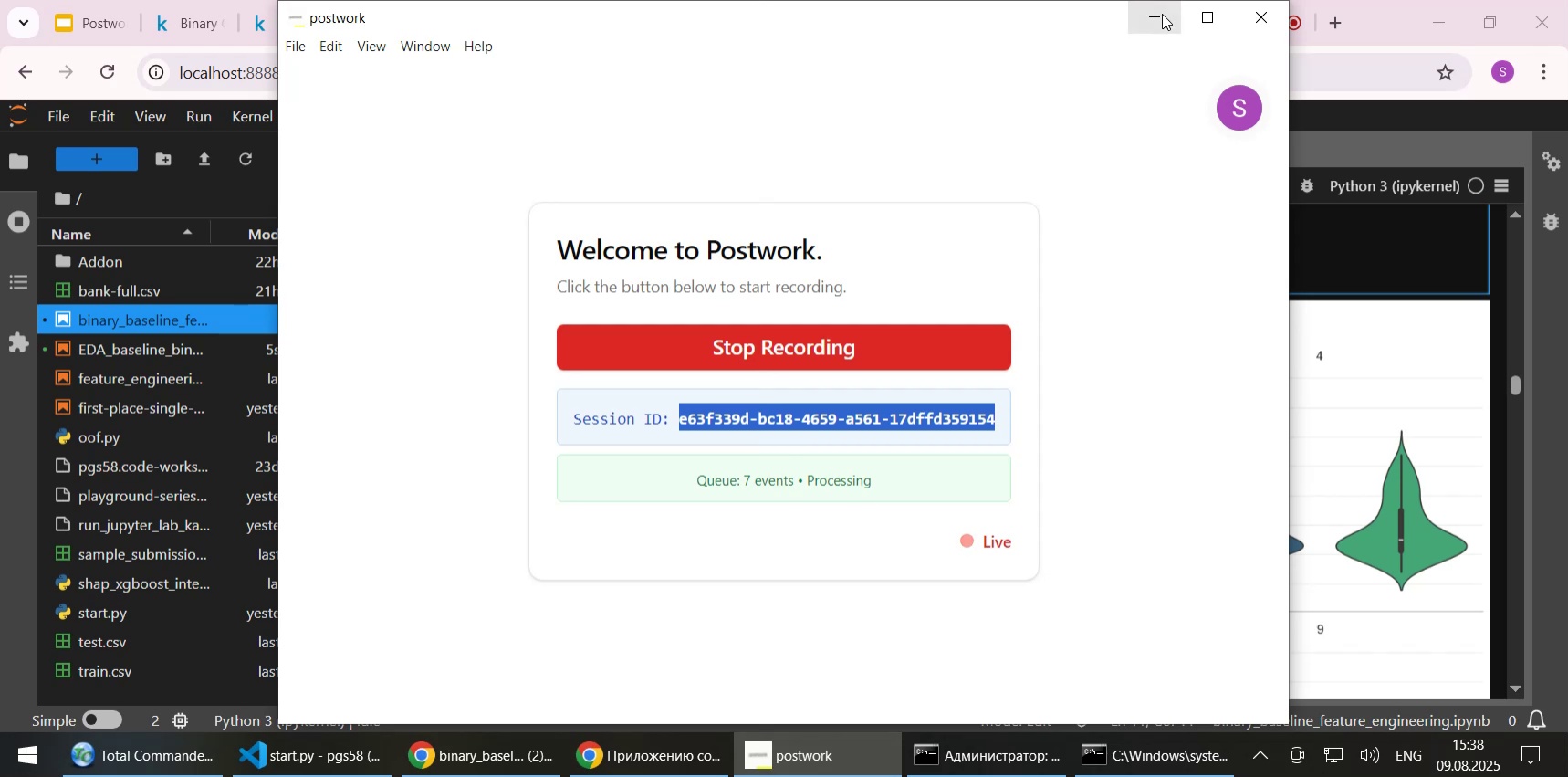 
left_click([1155, 13])
 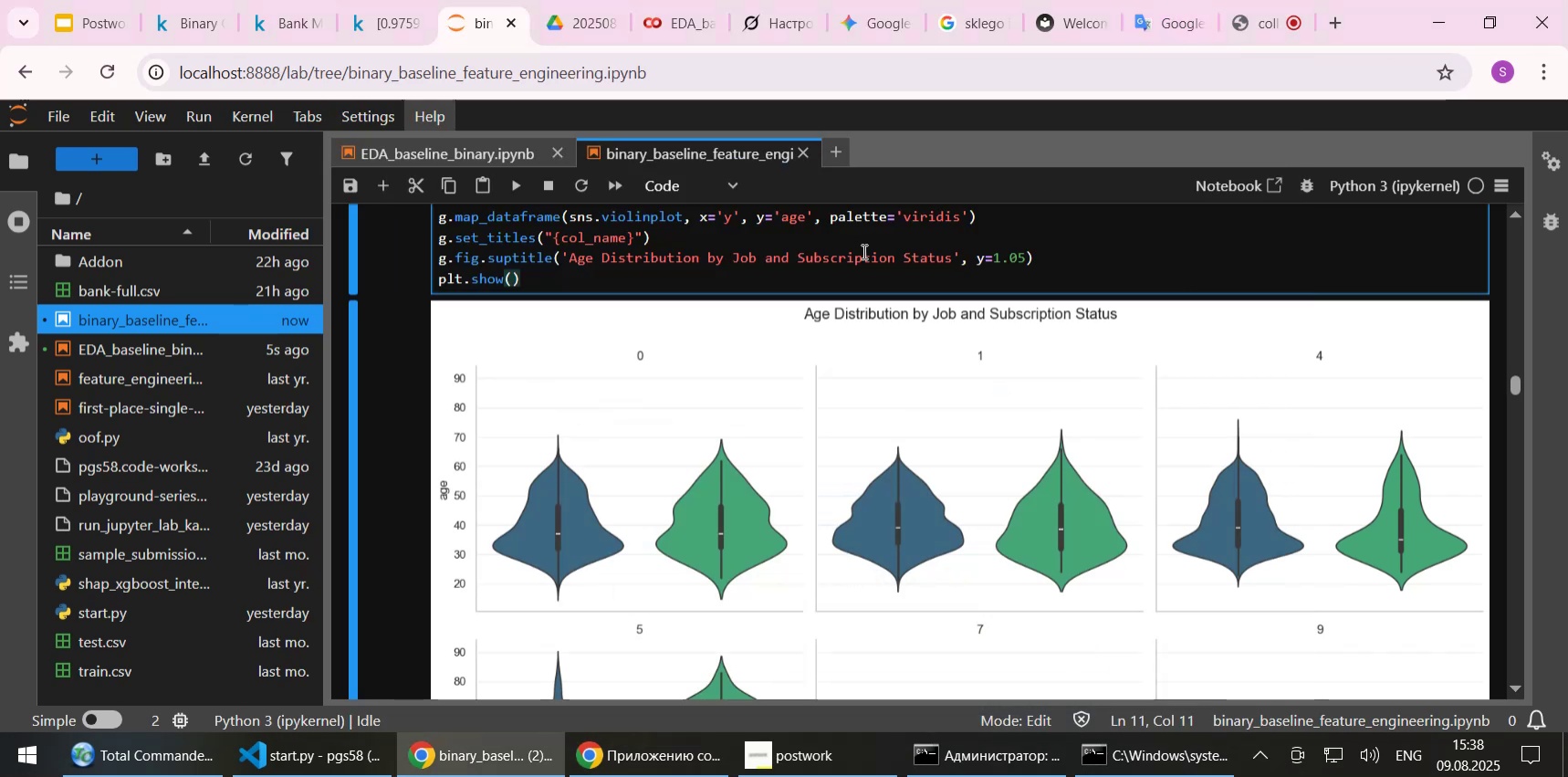 
left_click([856, 256])
 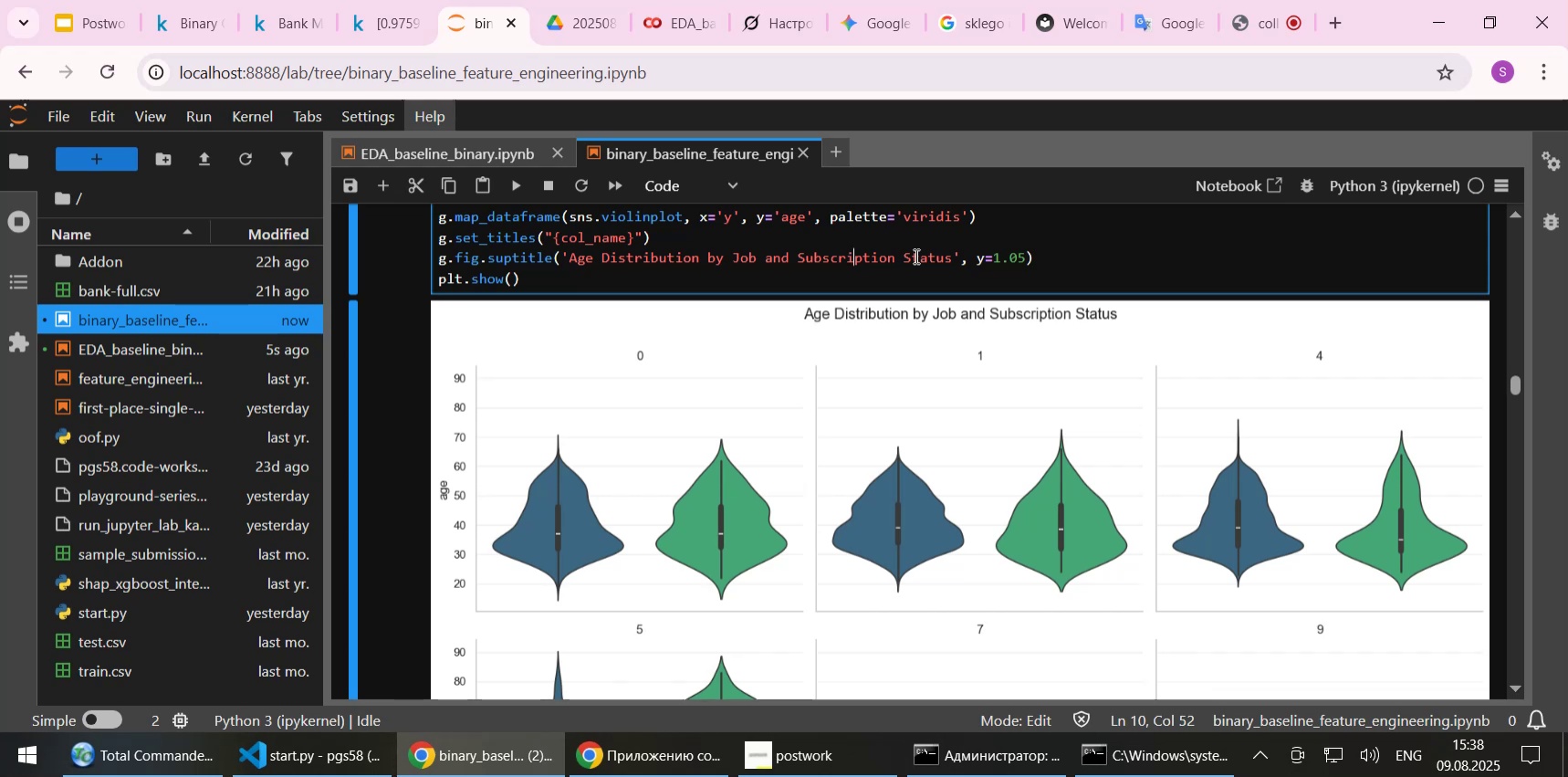 
wait(19.77)
 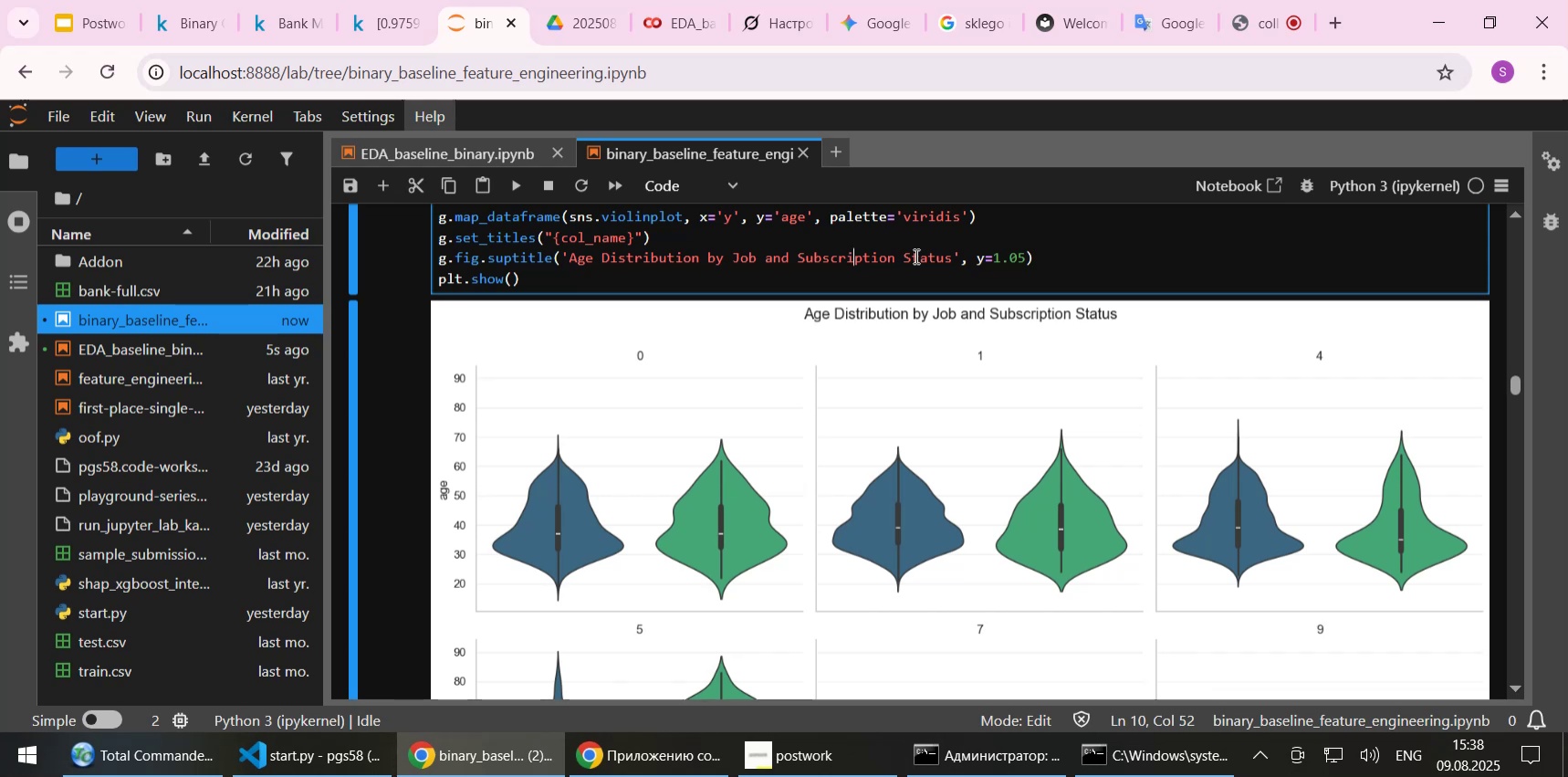 
scroll: coordinate [841, 259], scroll_direction: up, amount: 1.0
 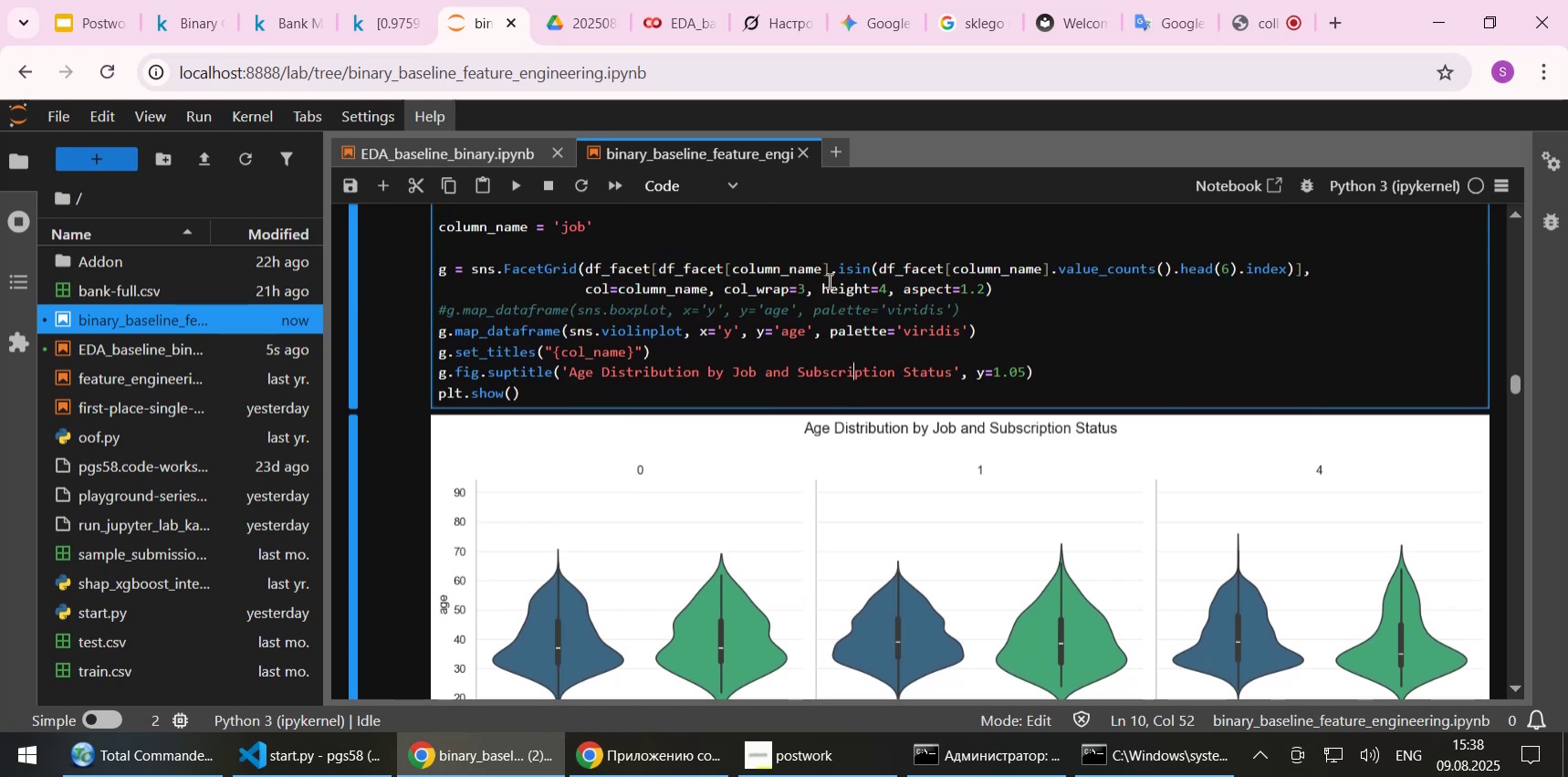 
scroll: coordinate [828, 281], scroll_direction: down, amount: 5.0
 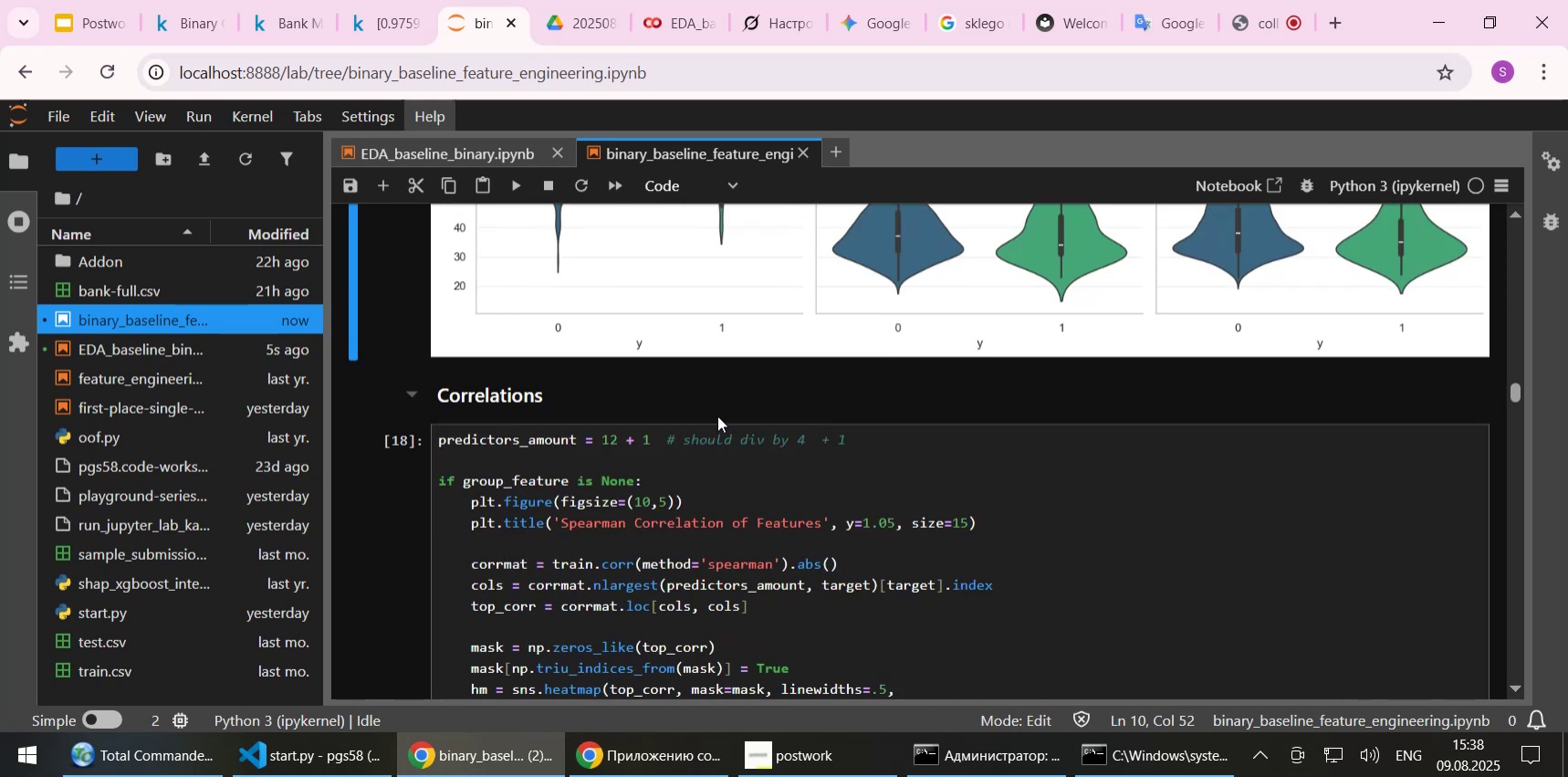 
left_click([699, 440])
 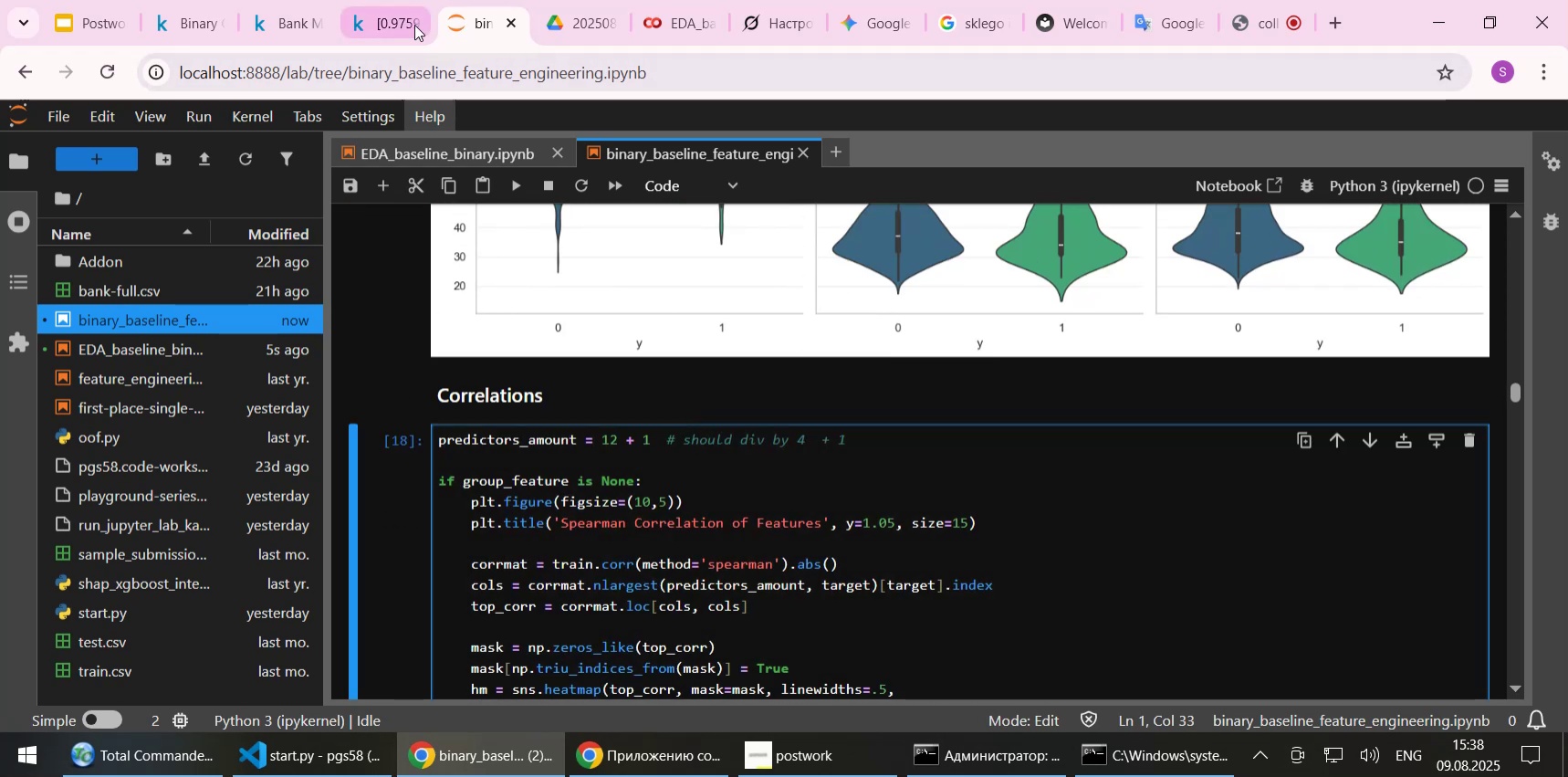 
left_click([400, 30])
 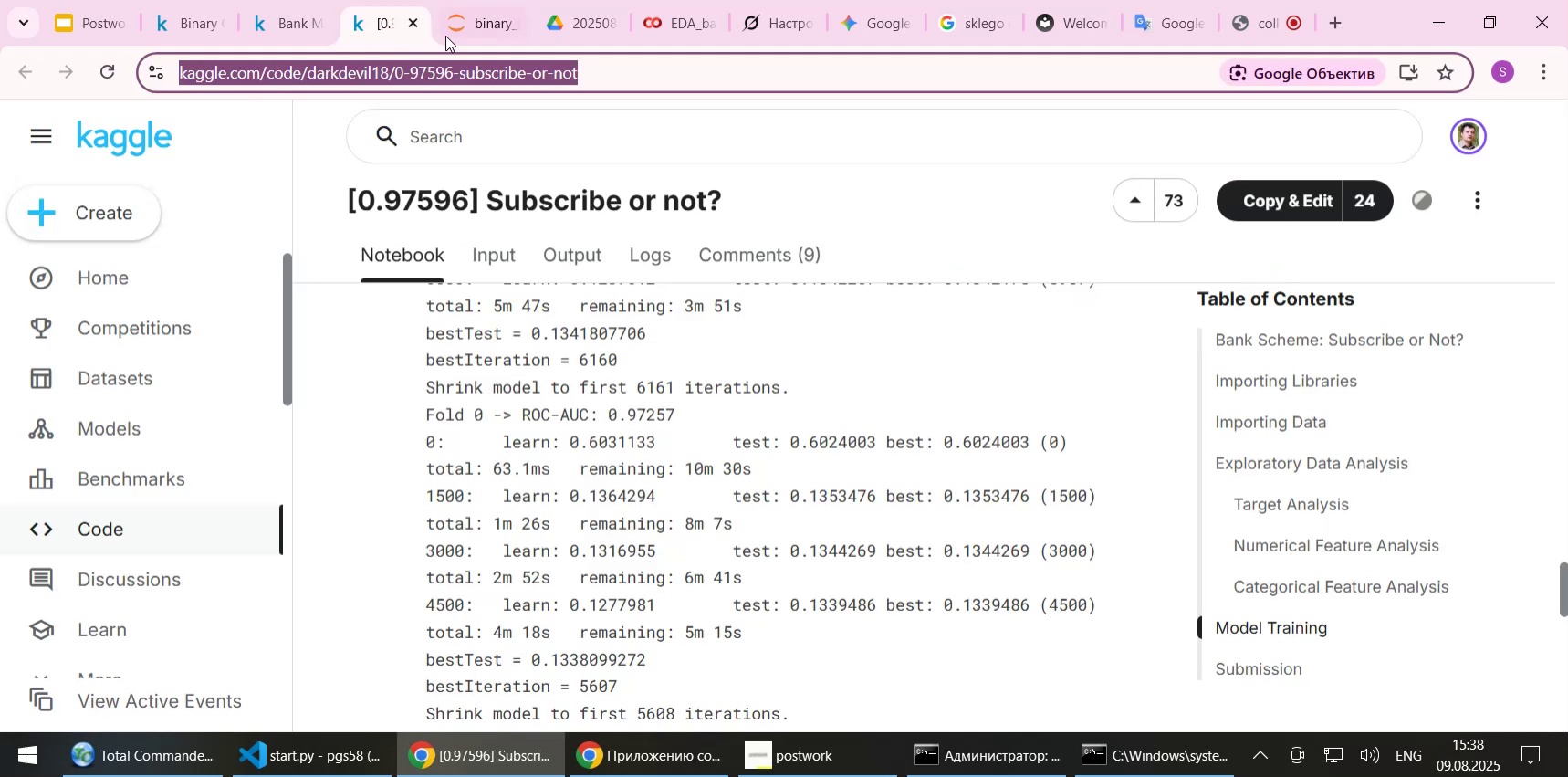 
left_click([467, 11])
 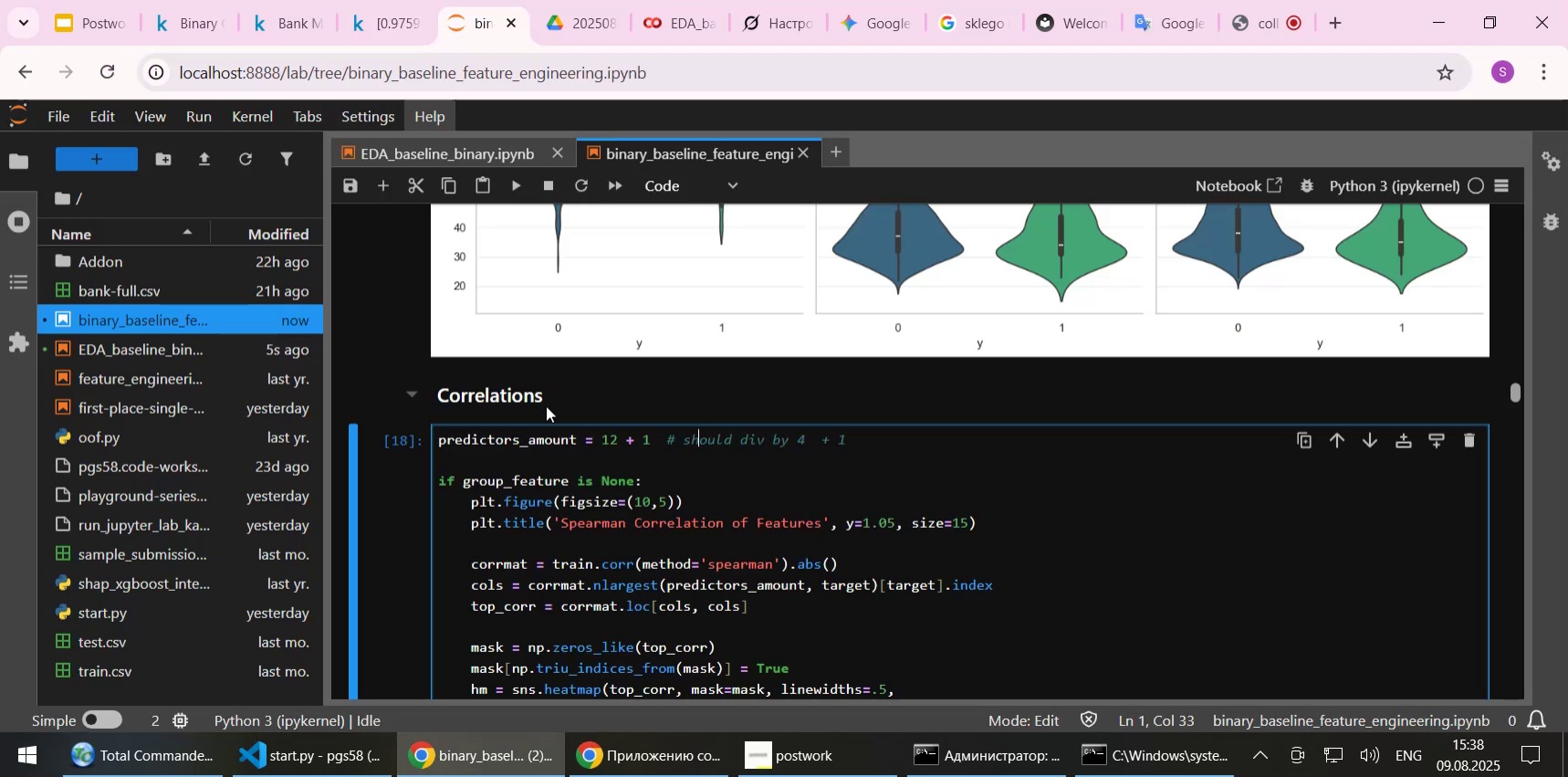 
scroll: coordinate [574, 425], scroll_direction: down, amount: 1.0
 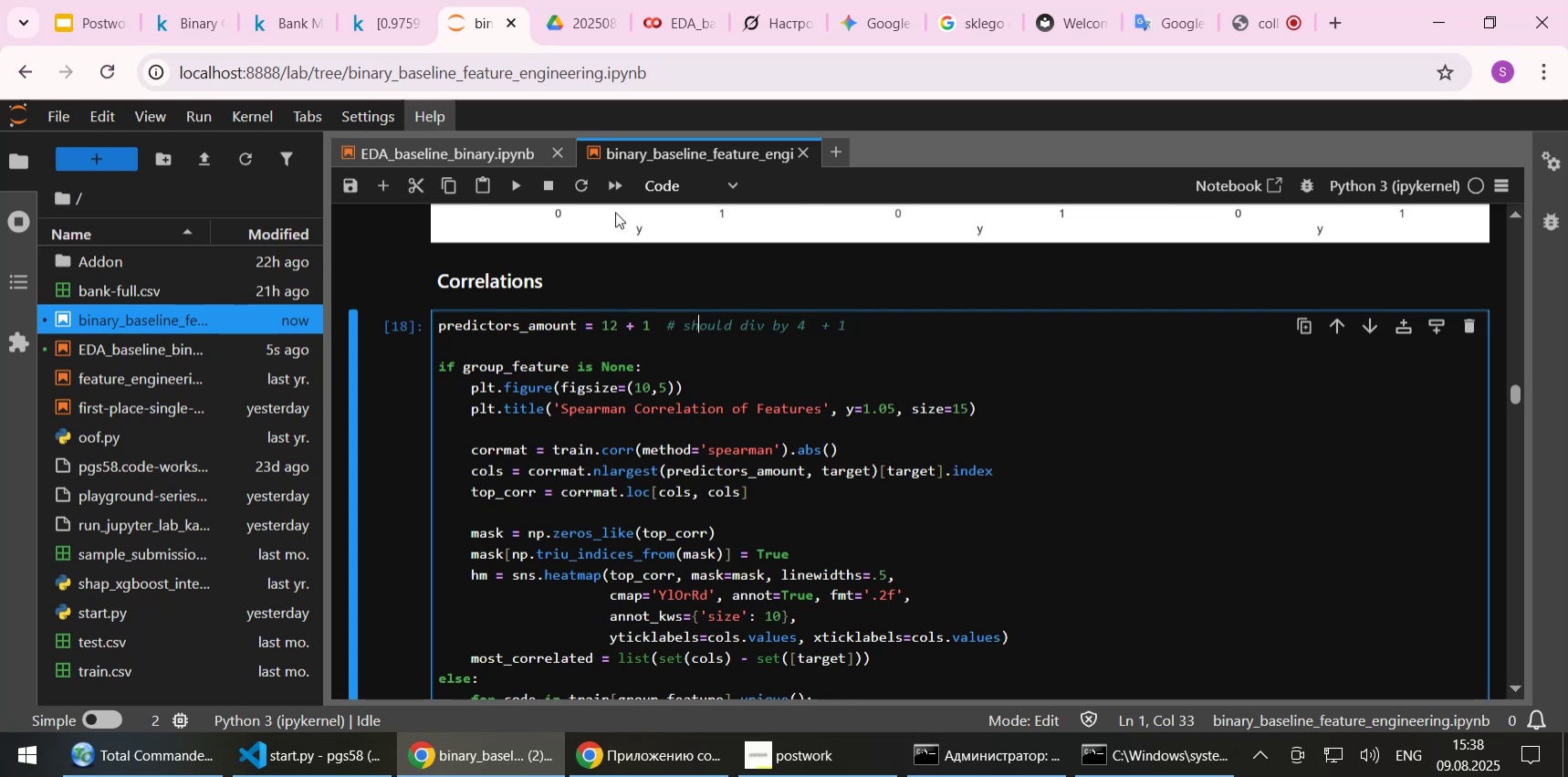 
left_click([579, 183])
 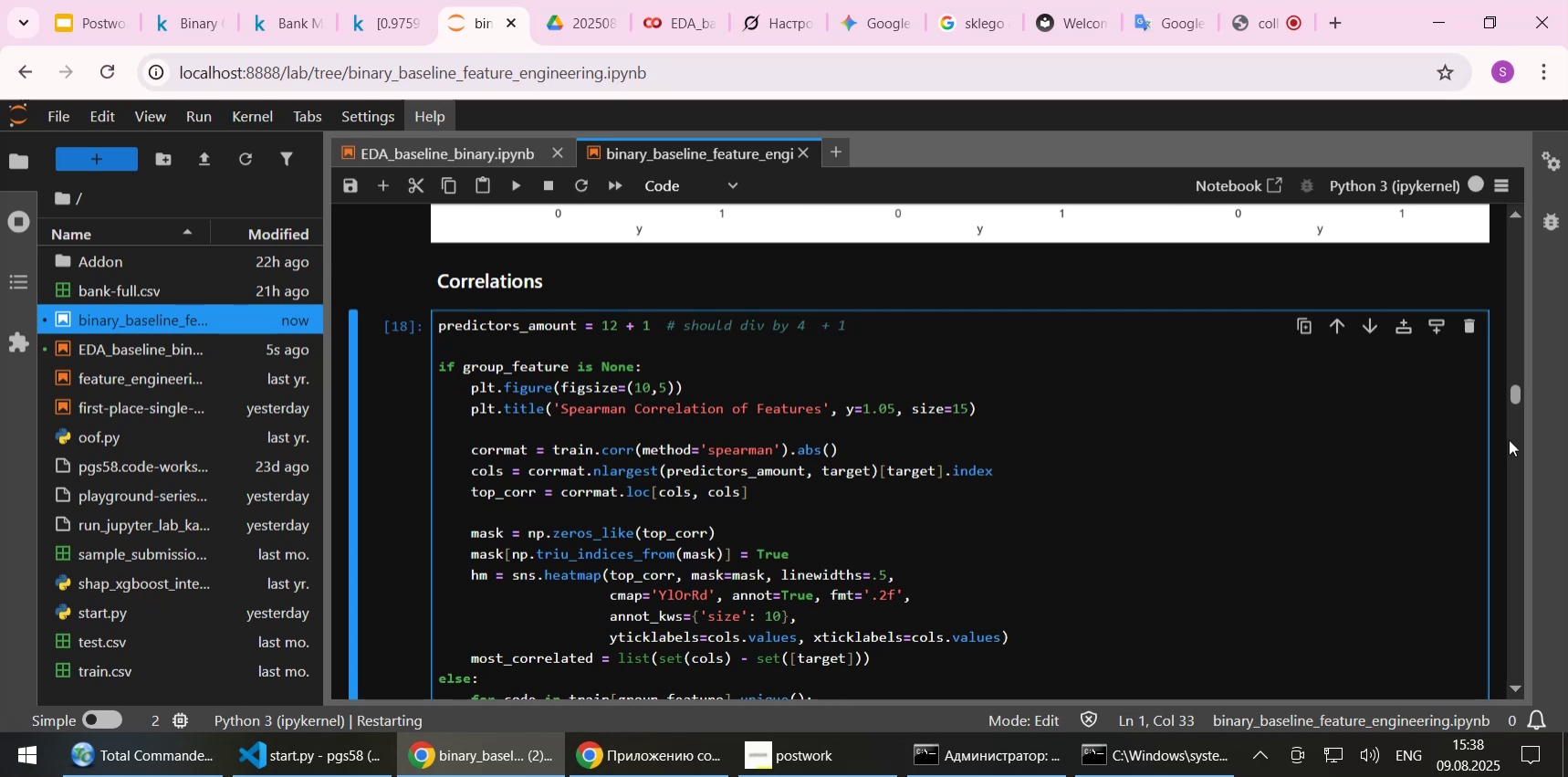 
left_click_drag(start_coordinate=[1513, 396], to_coordinate=[1520, 215])
 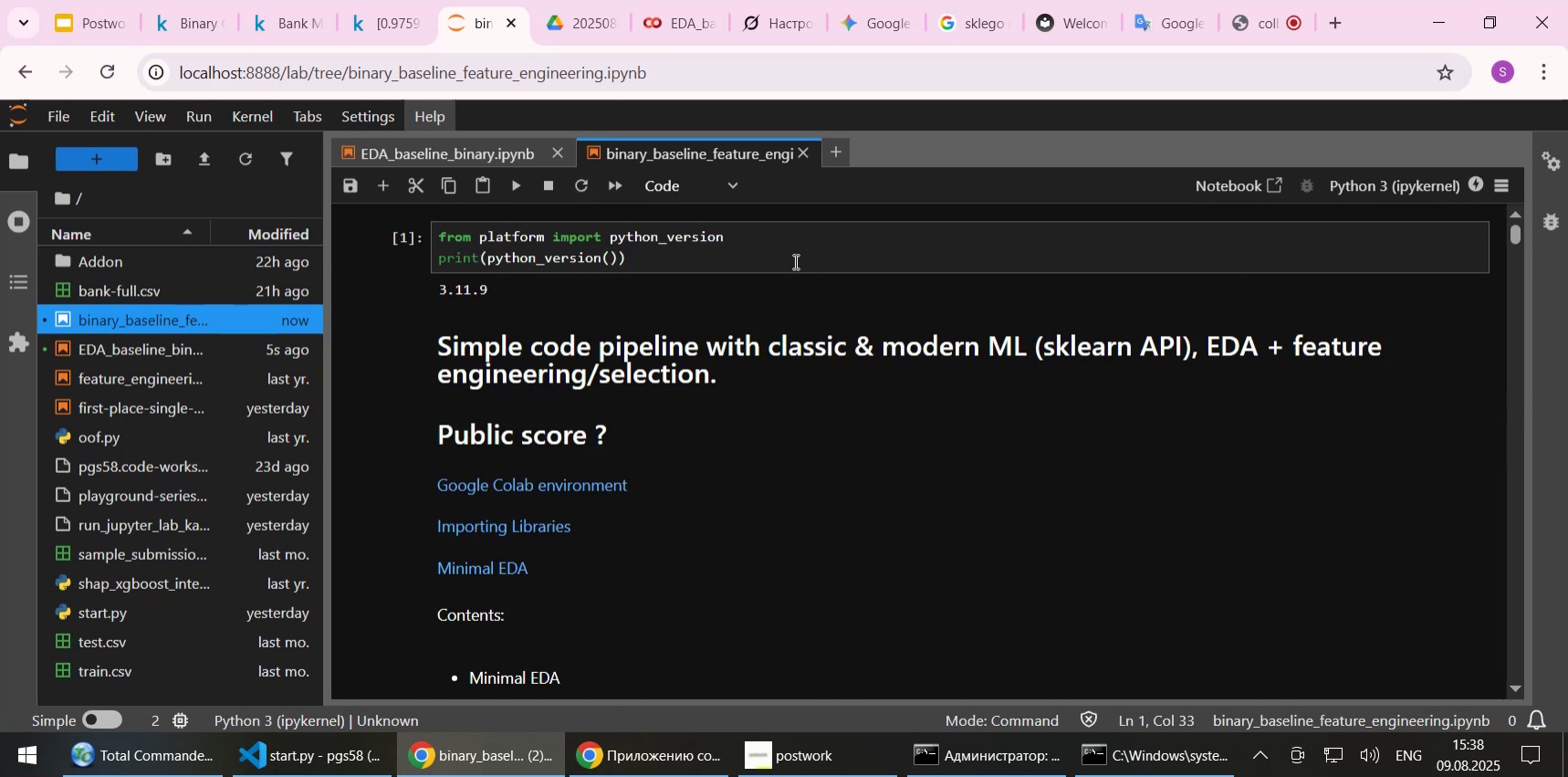 
left_click([794, 261])
 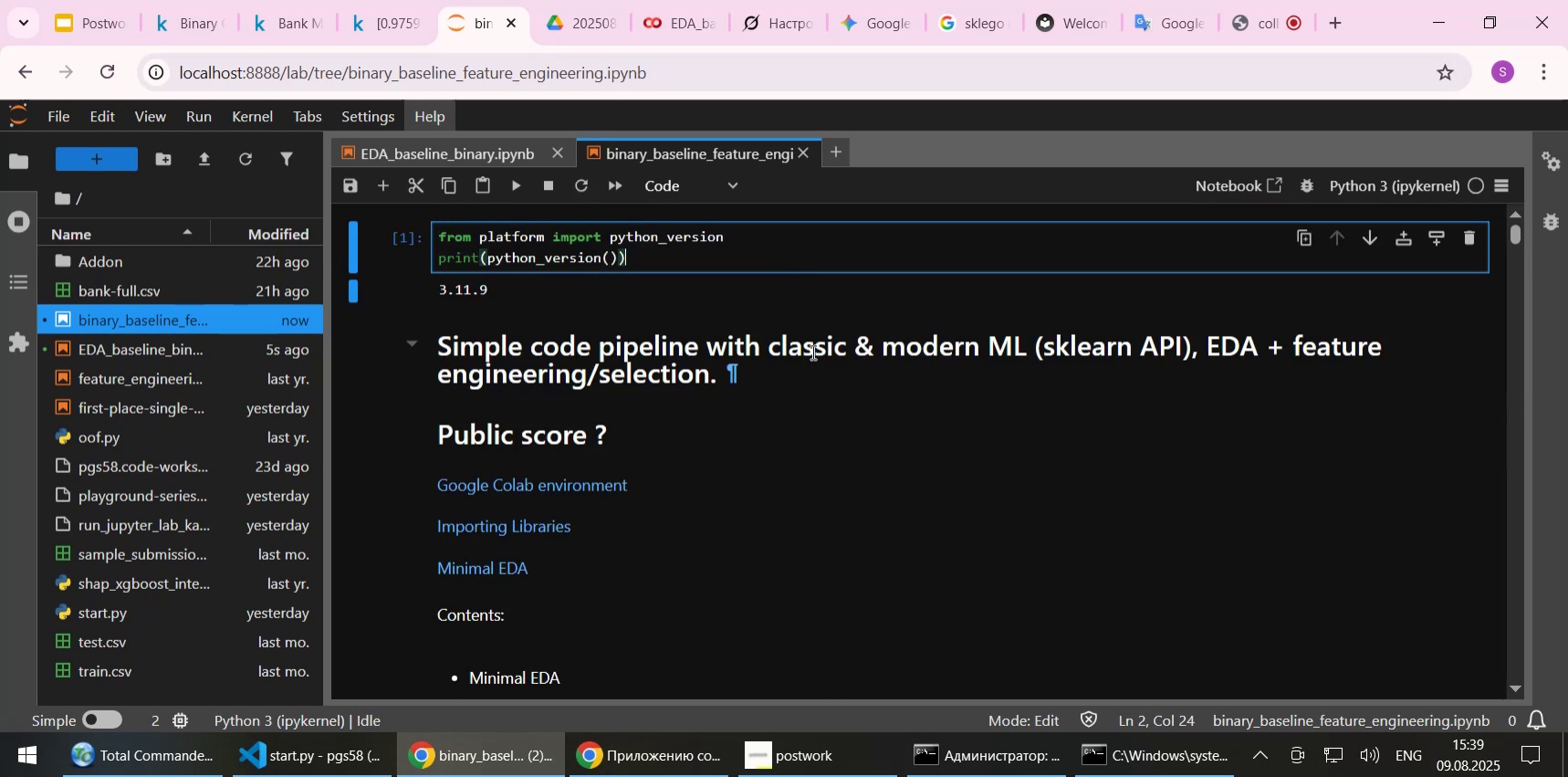 
key(Shift+Enter)
 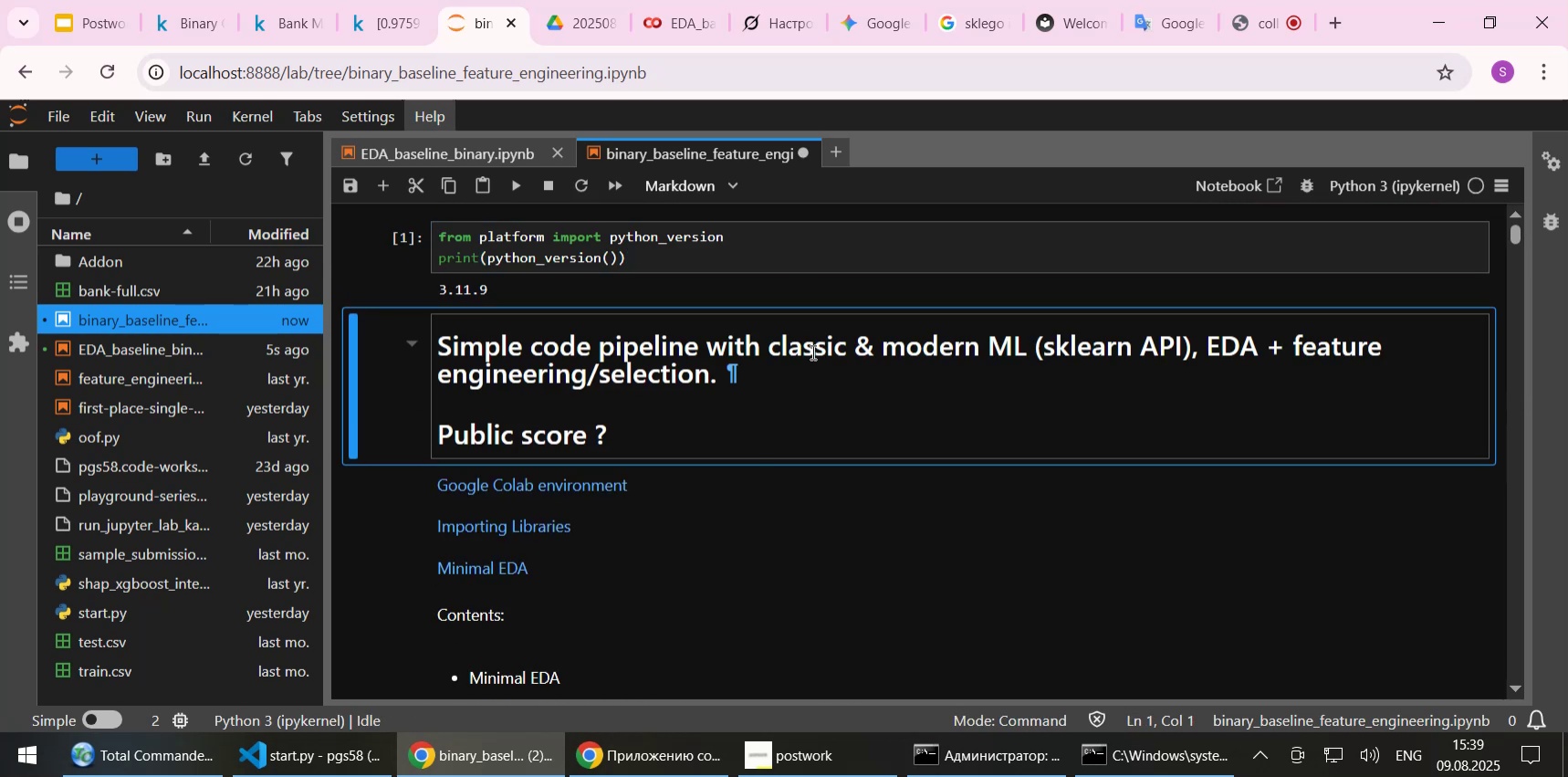 
key(Shift+Enter)
 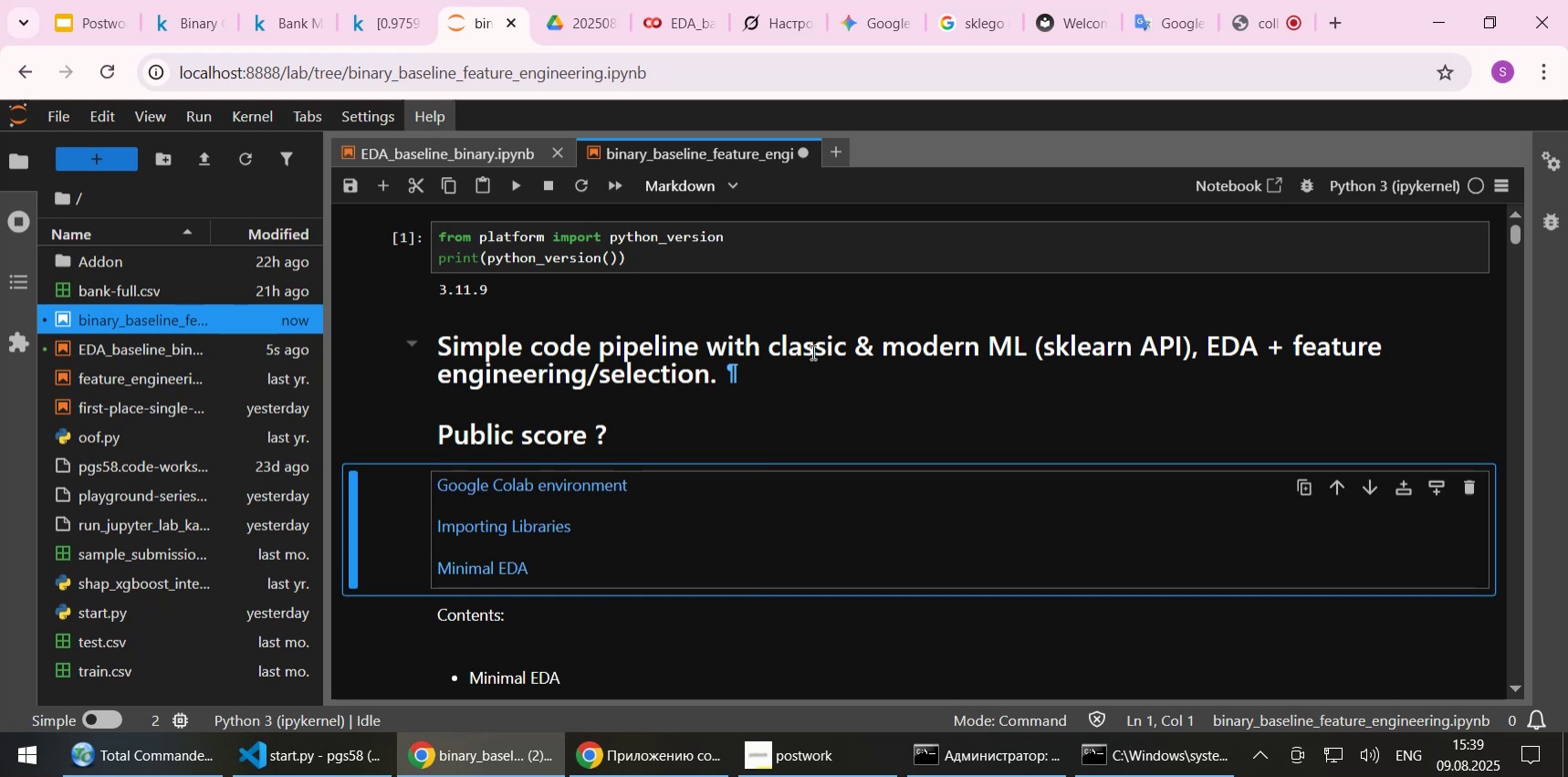 
key(Shift+Enter)
 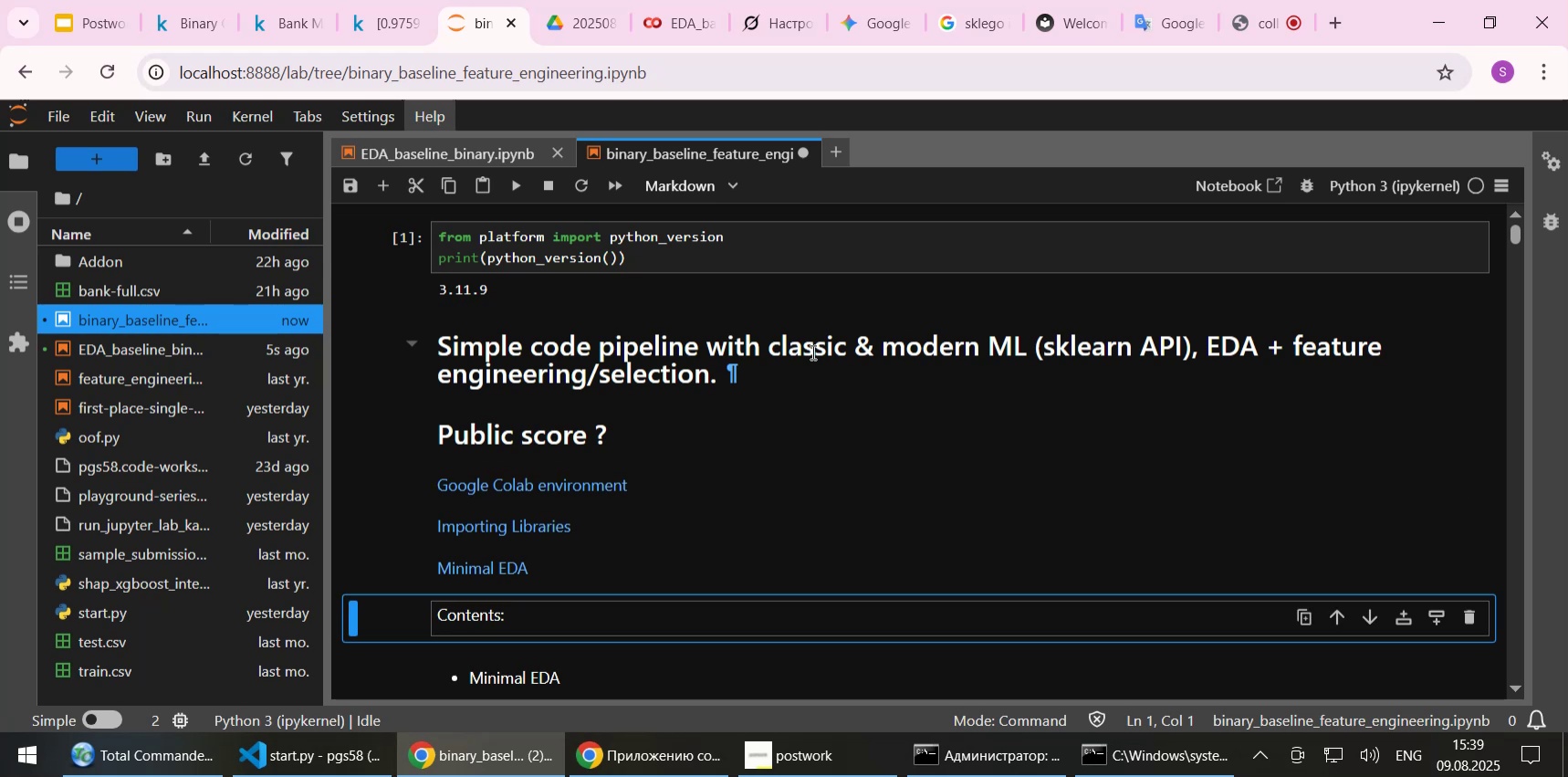 
key(Shift+Enter)
 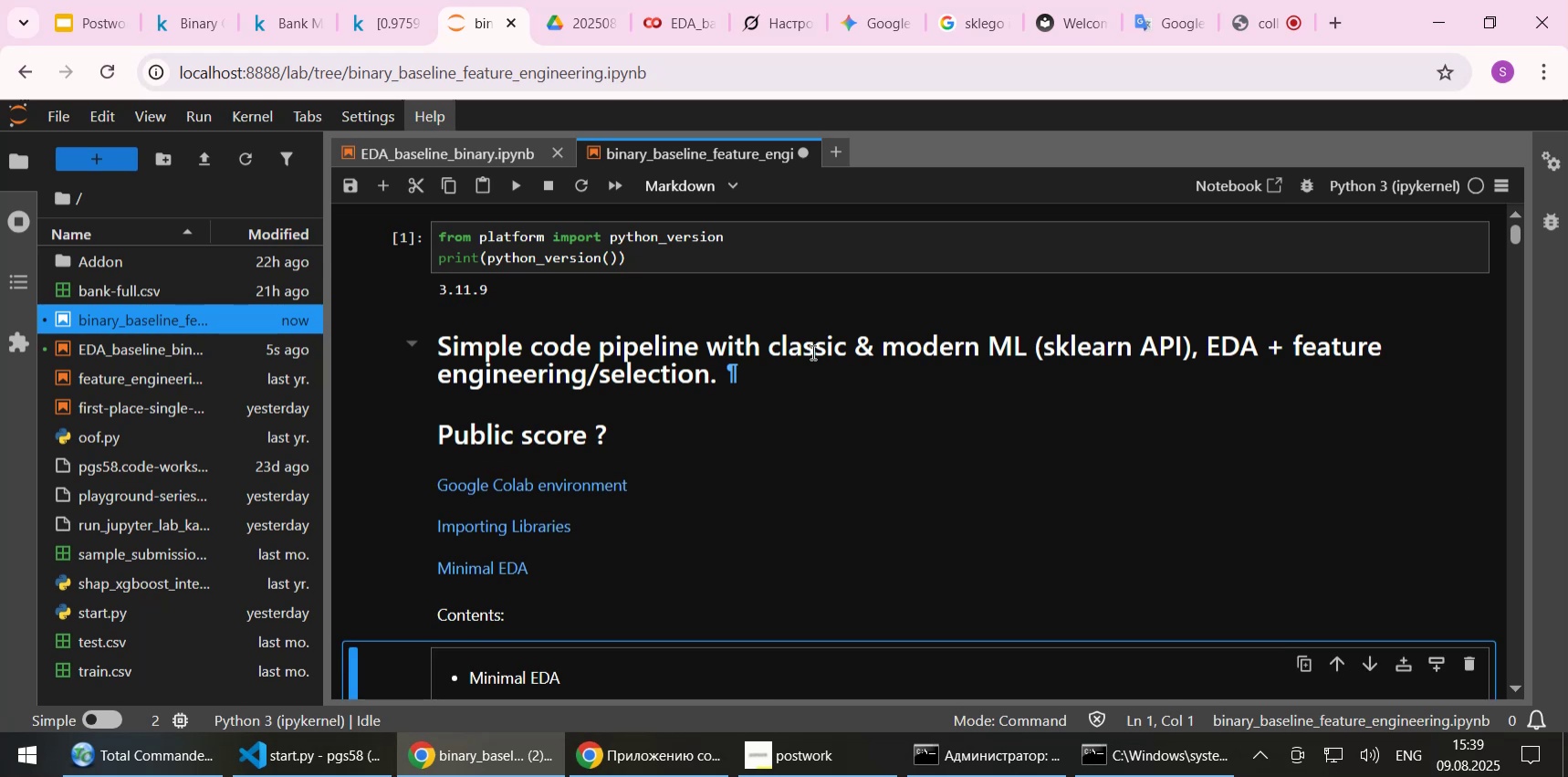 
key(Shift+Enter)
 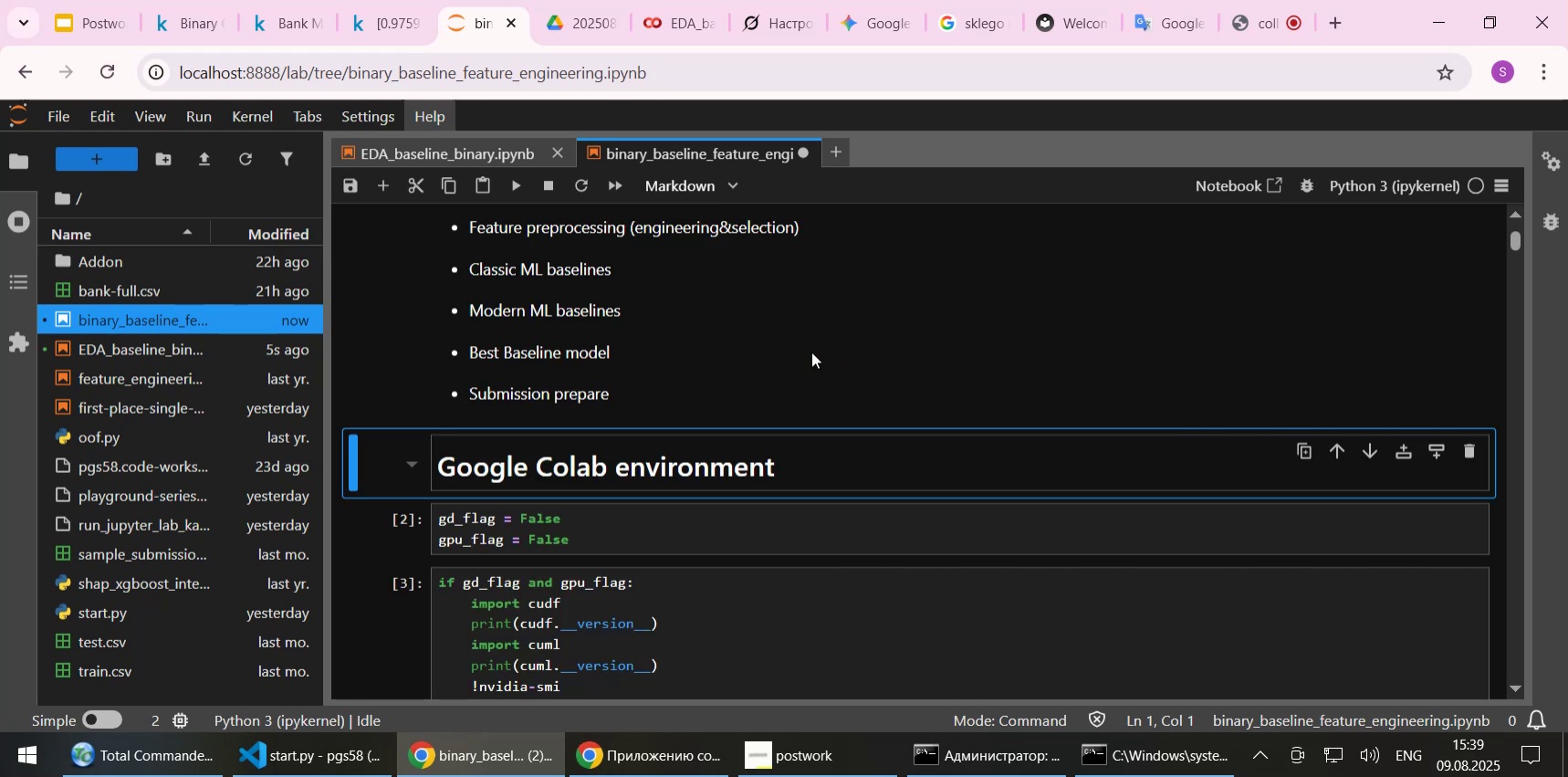 
key(Shift+Enter)
 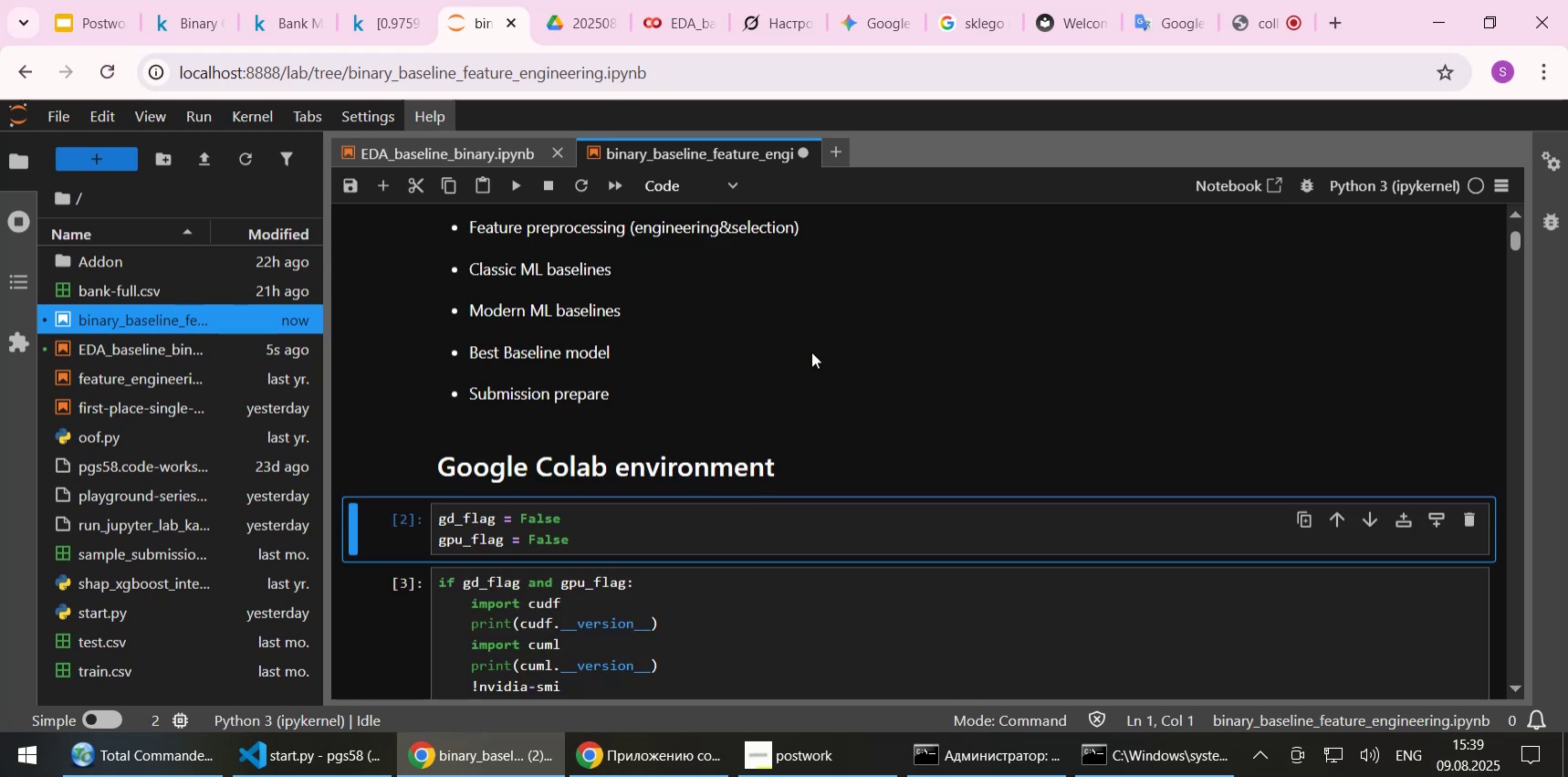 
key(Shift+Enter)
 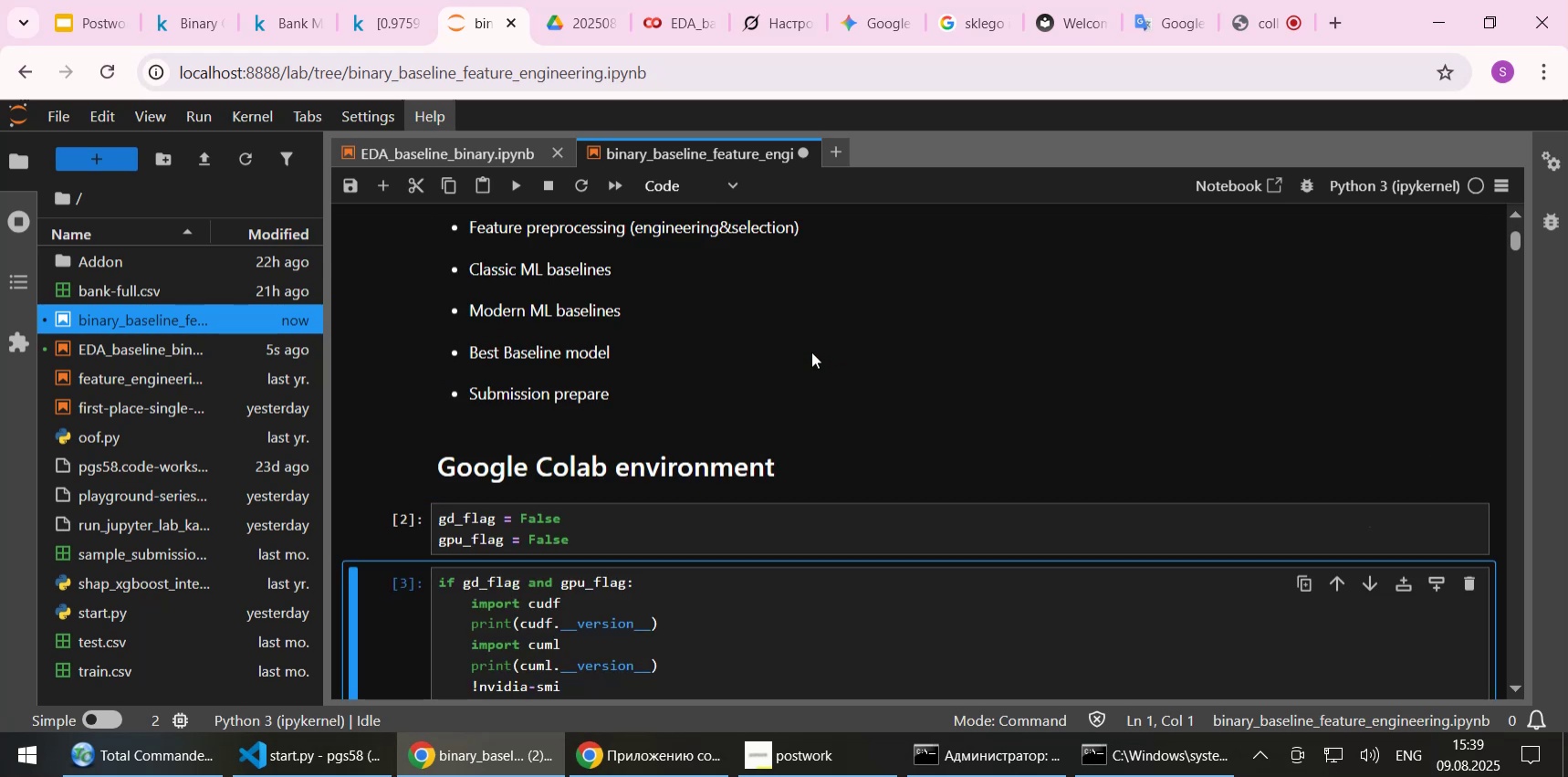 
key(Shift+Enter)
 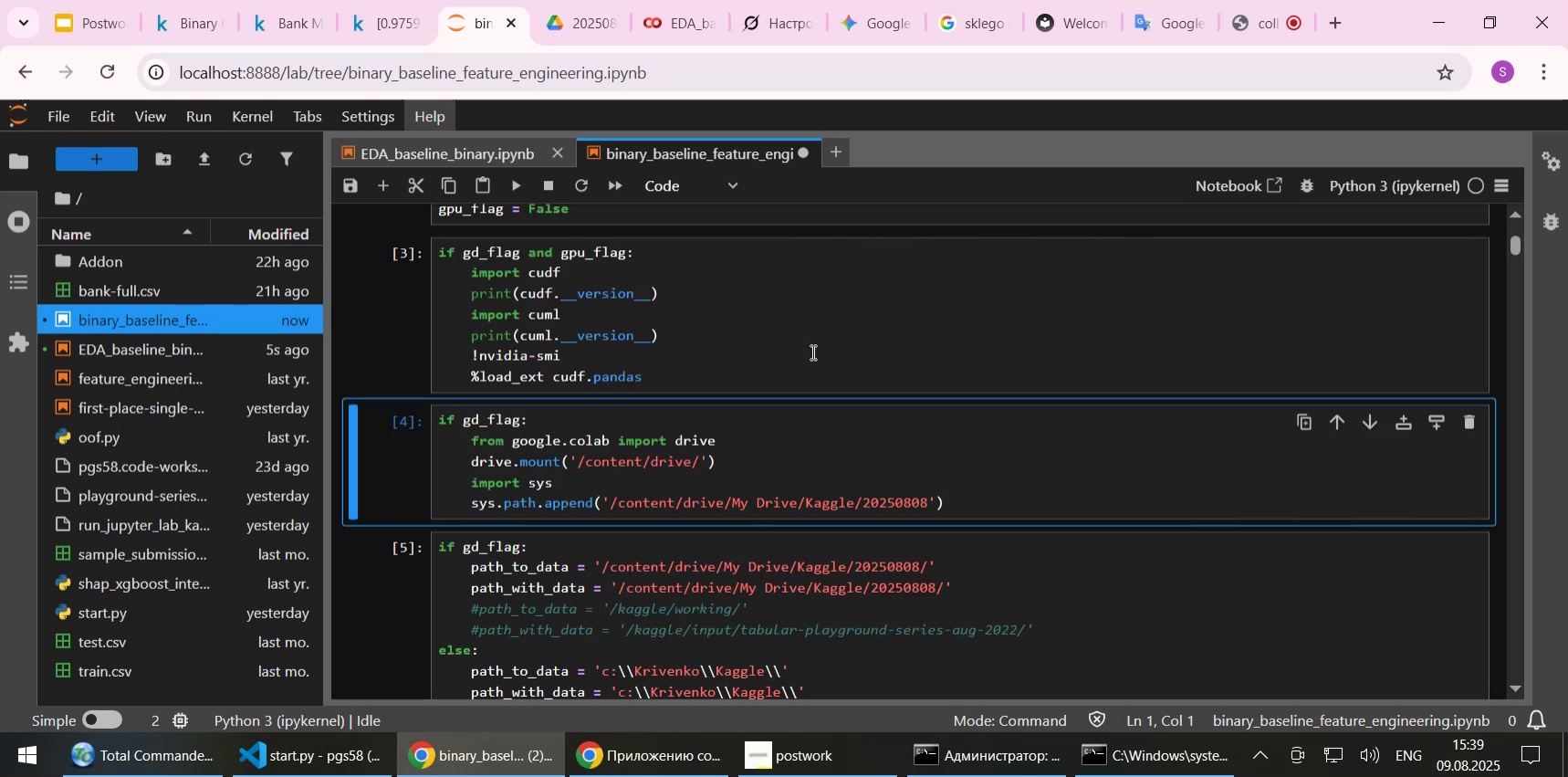 
key(Shift+Enter)
 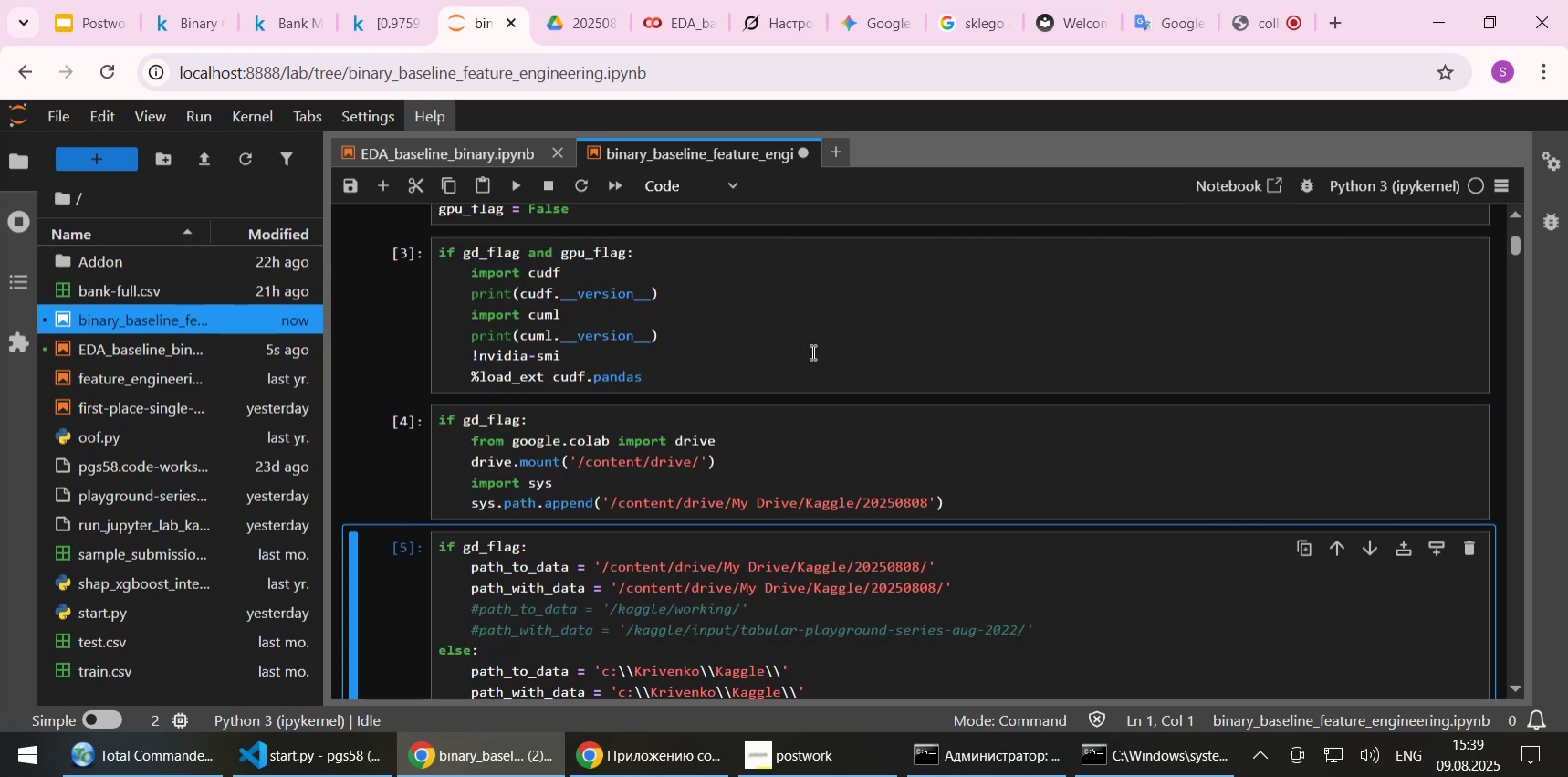 
key(Shift+Enter)
 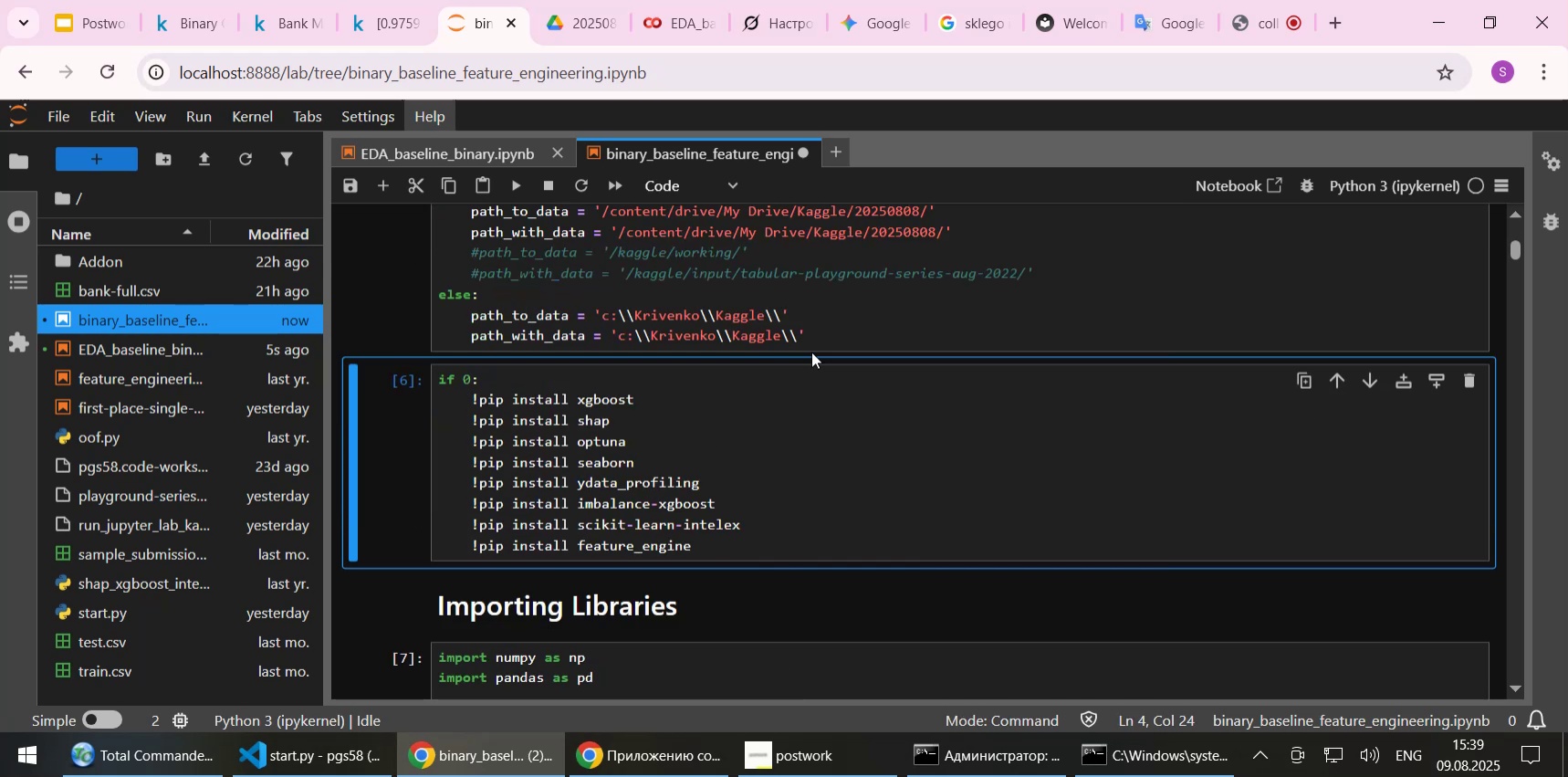 
key(Shift+Enter)
 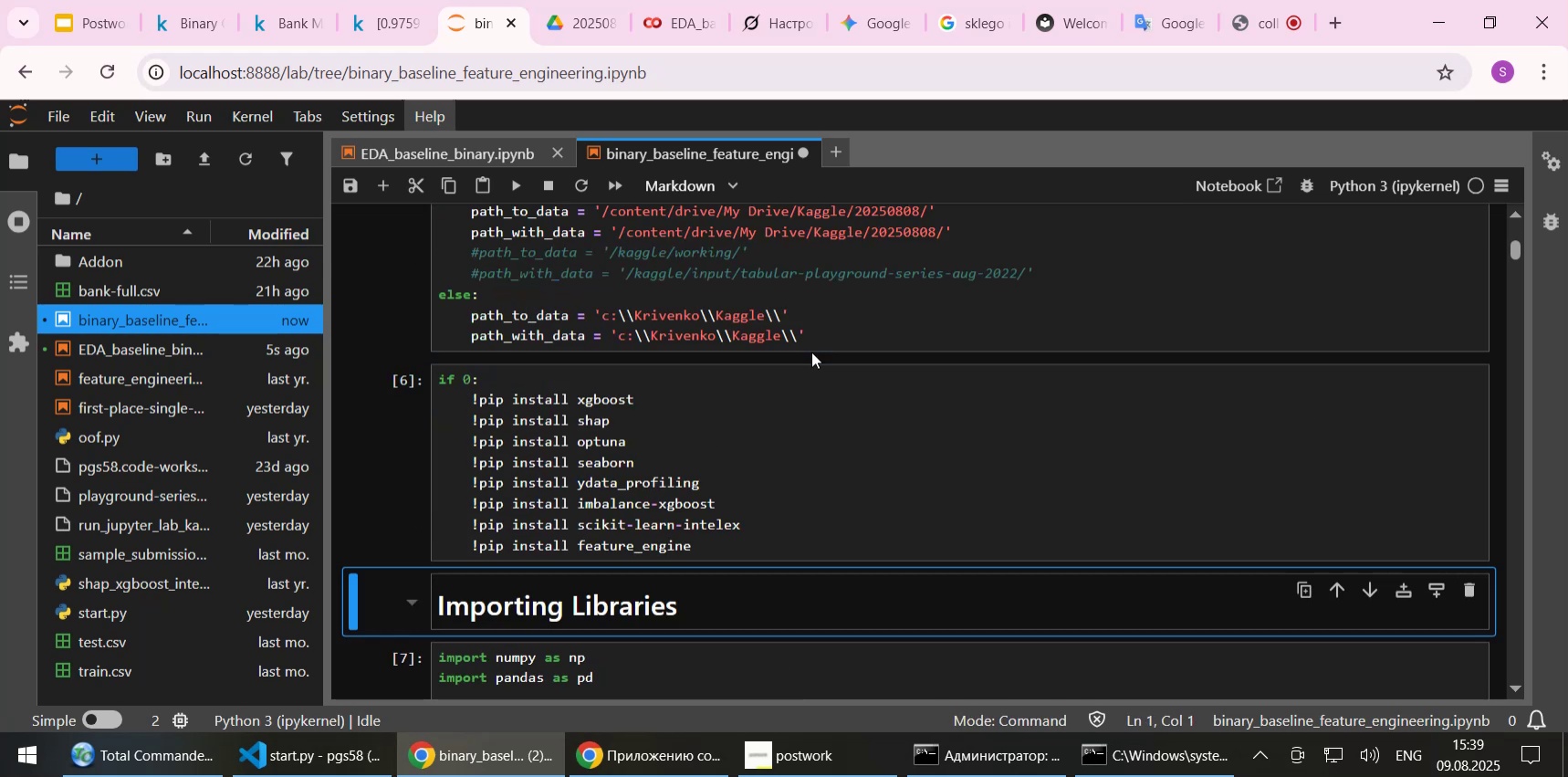 
key(Shift+Enter)
 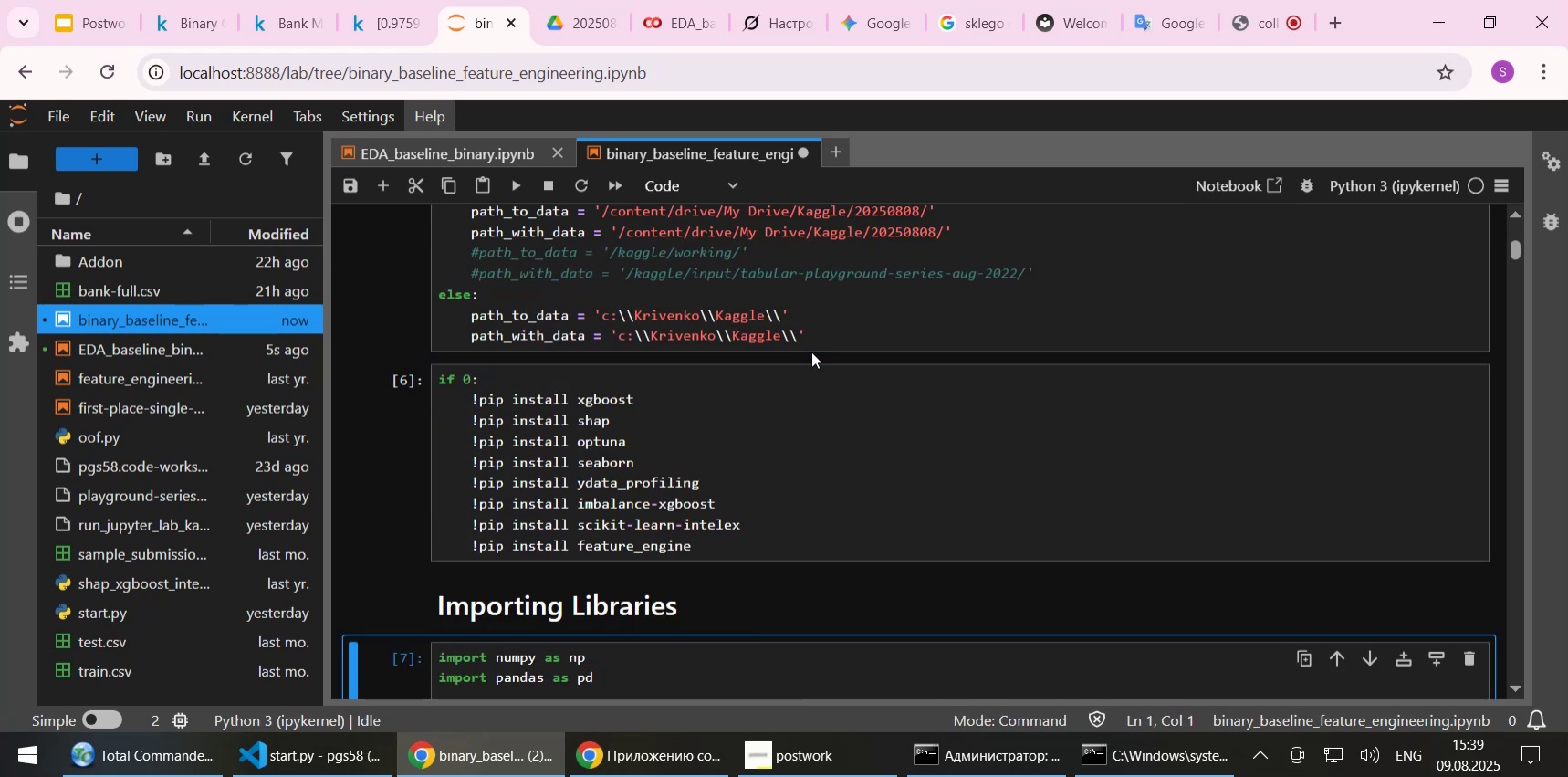 
key(Shift+Enter)
 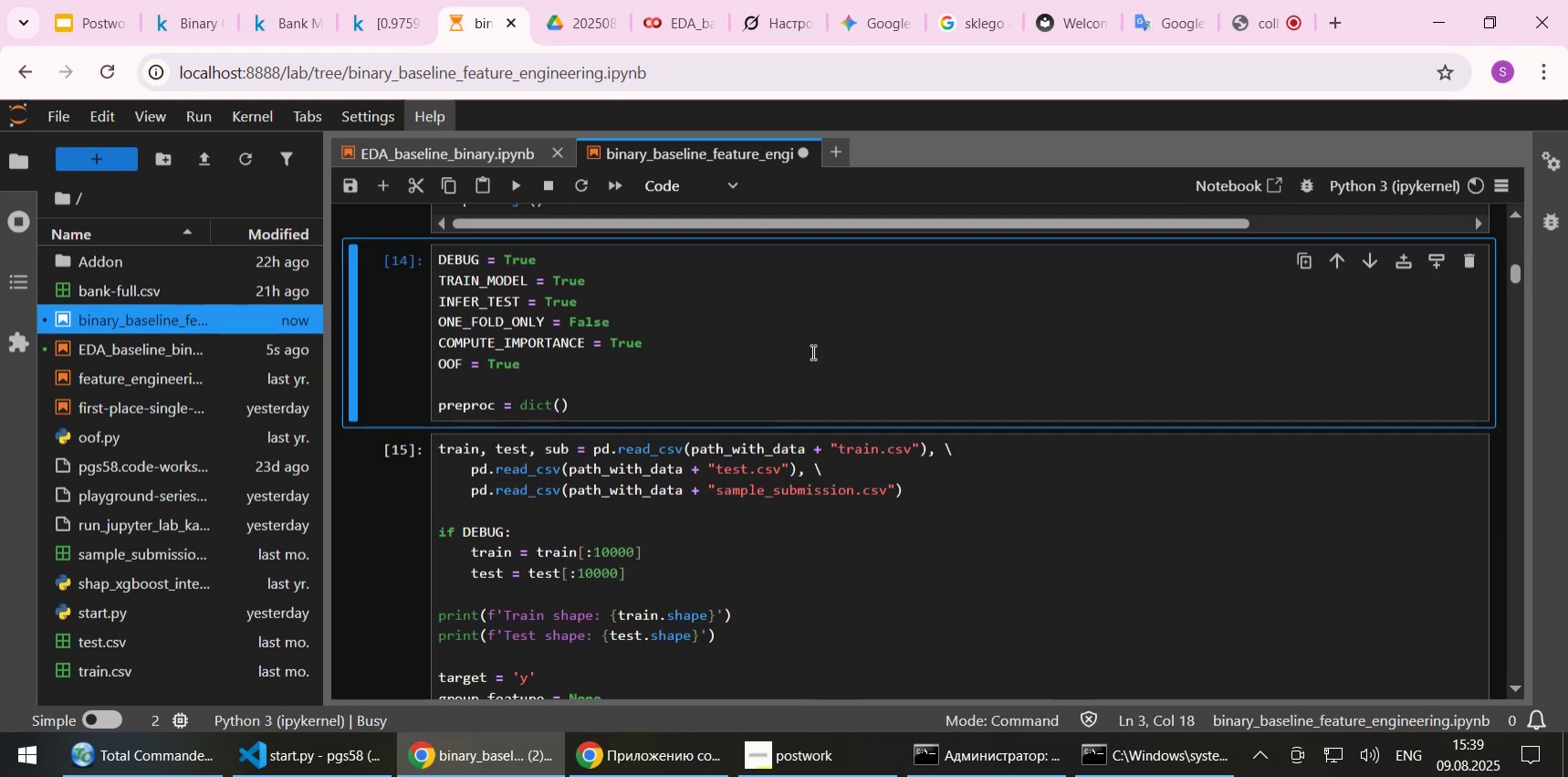 
key(Shift+Enter)
 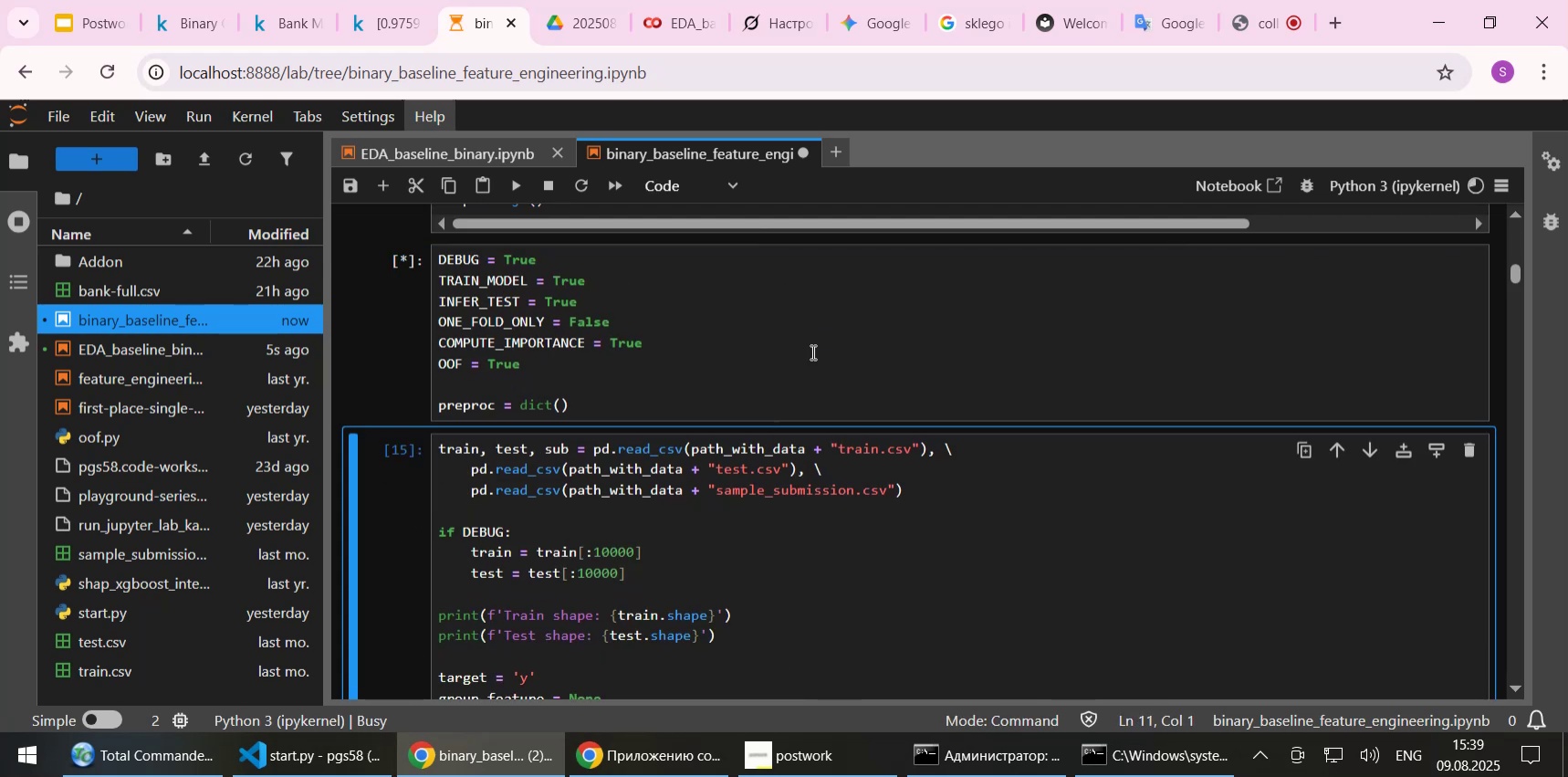 
key(Shift+Enter)
 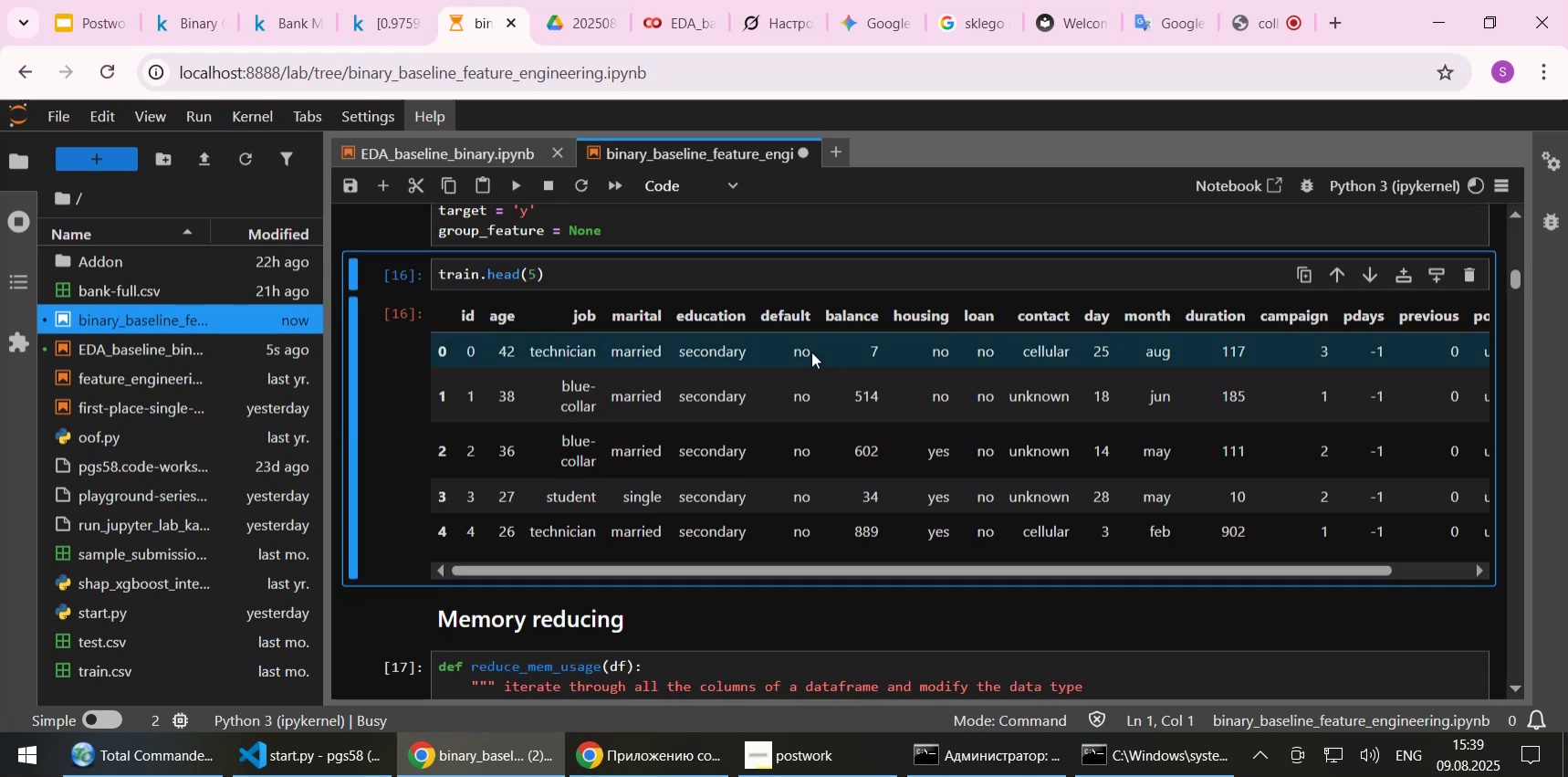 
key(Shift+Enter)
 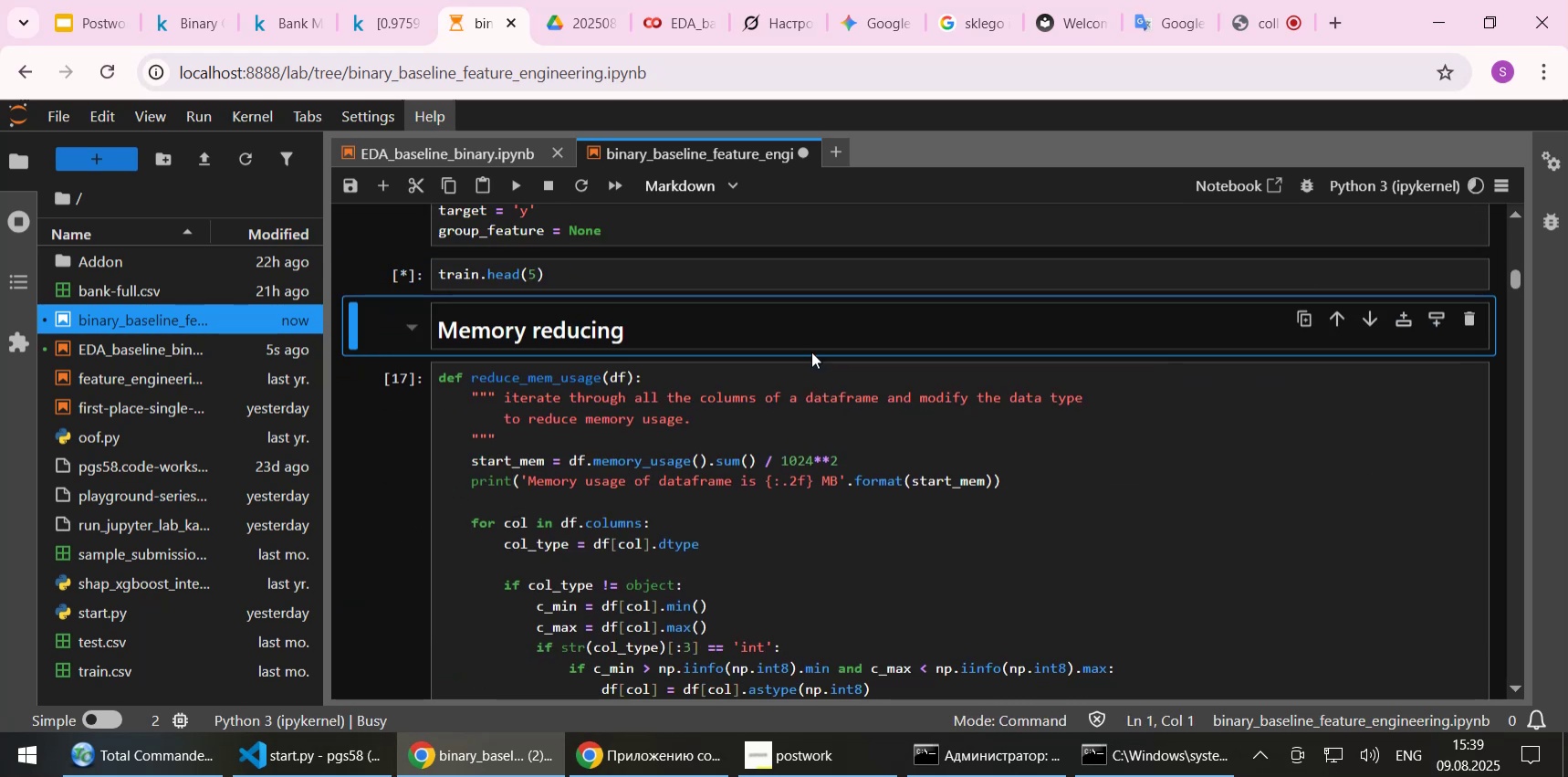 
key(Shift+Enter)
 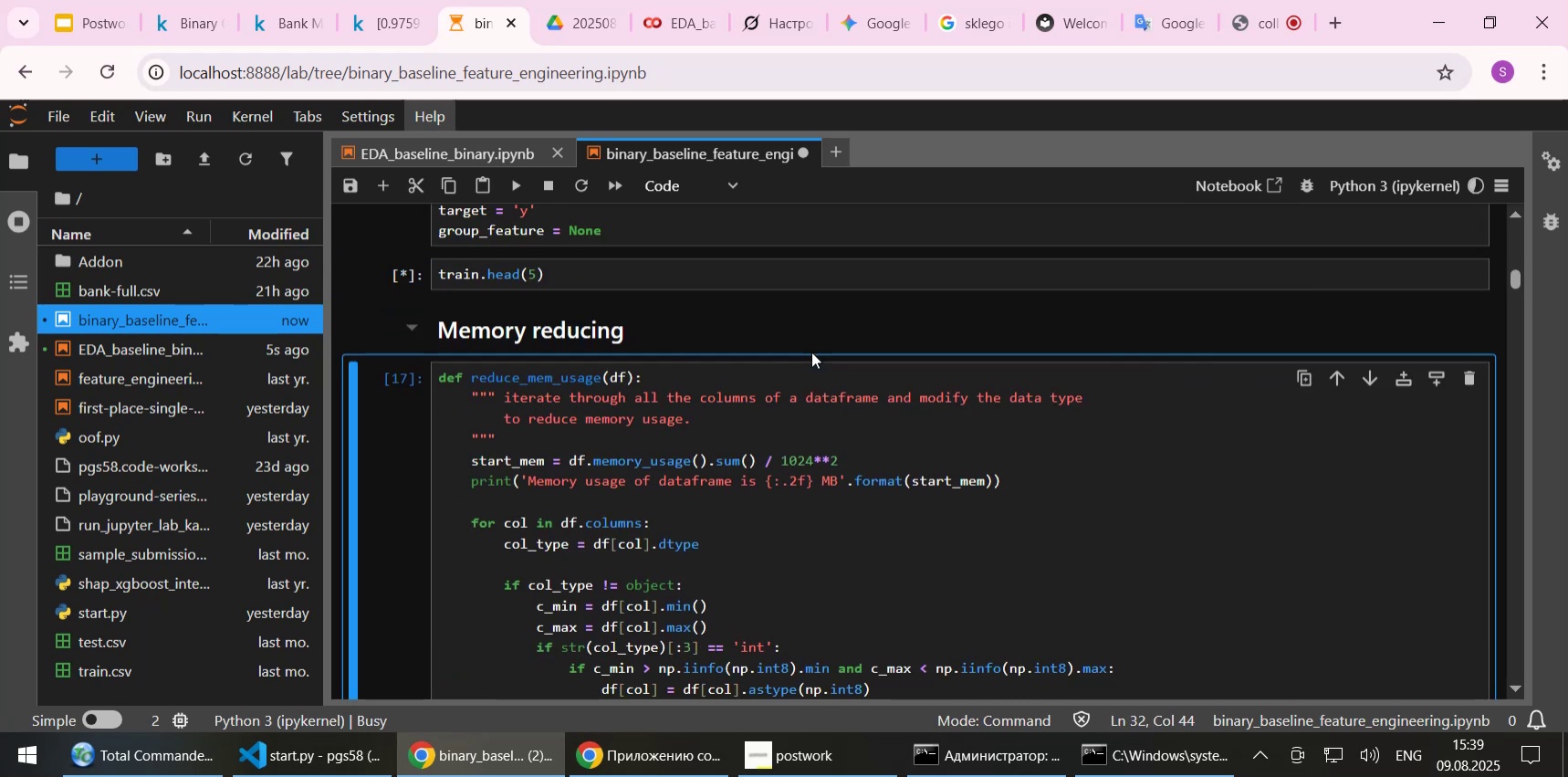 
key(Shift+Enter)
 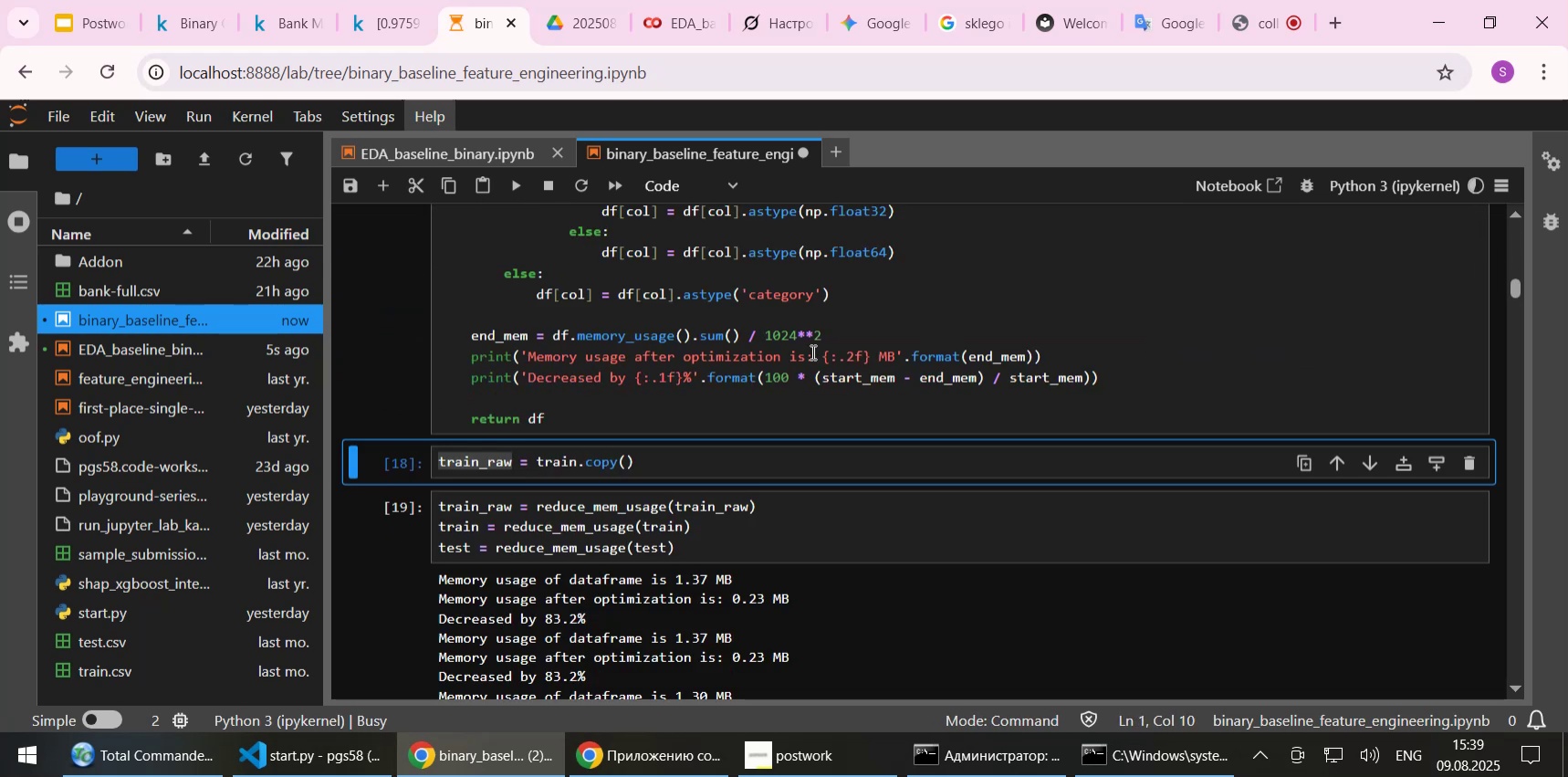 
key(Shift+Enter)
 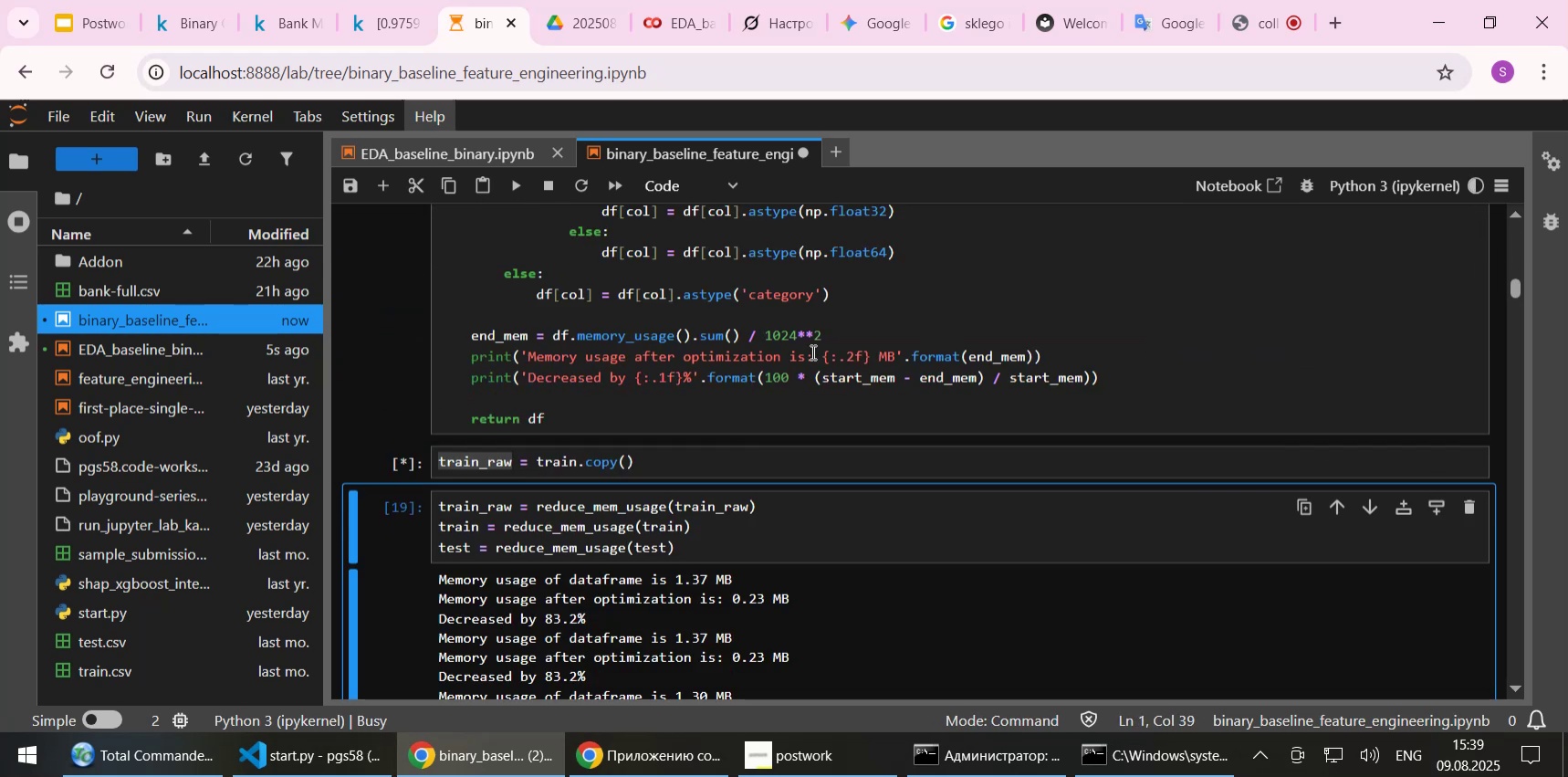 
key(Shift+Enter)
 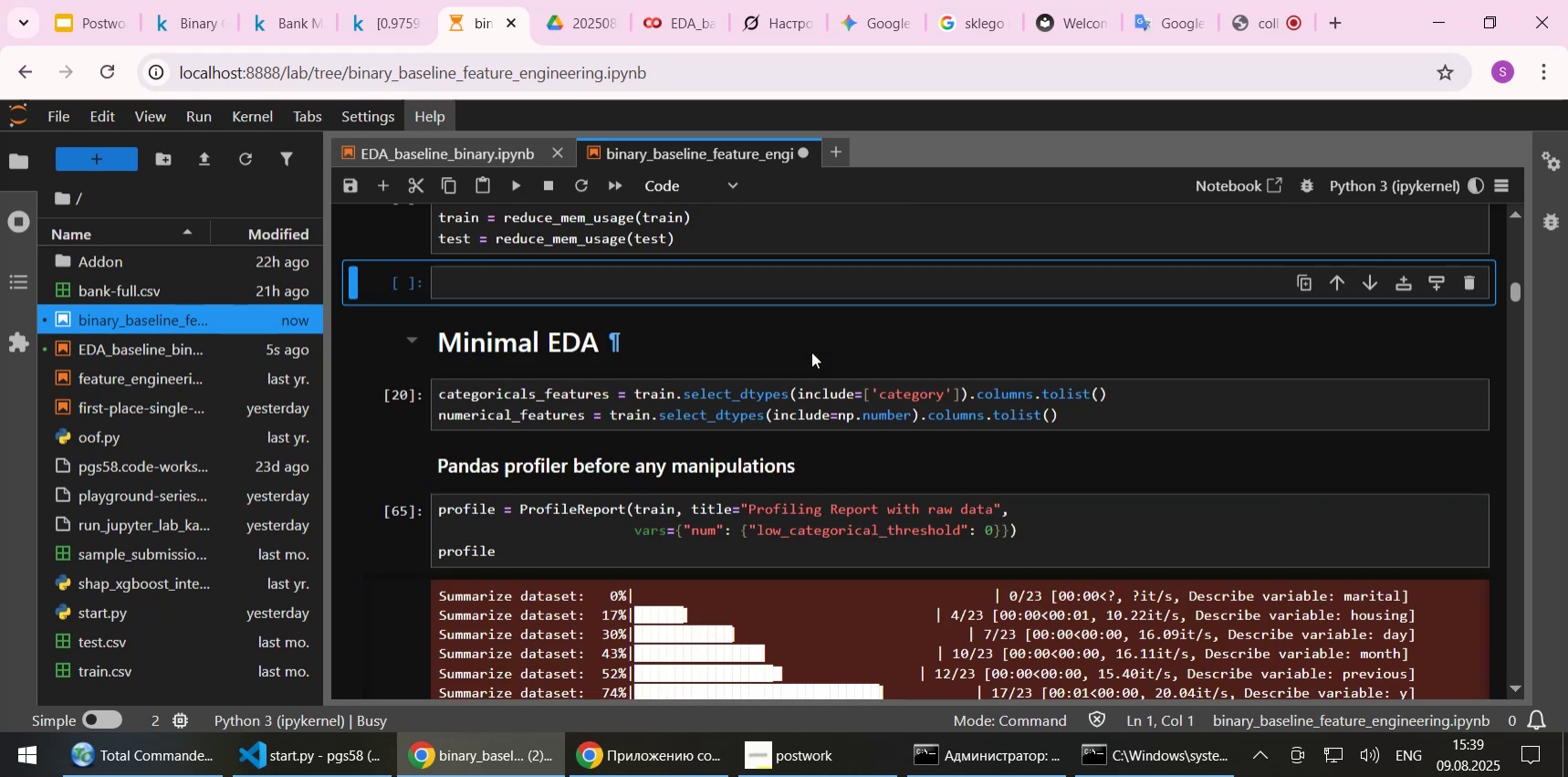 
key(Shift+Enter)
 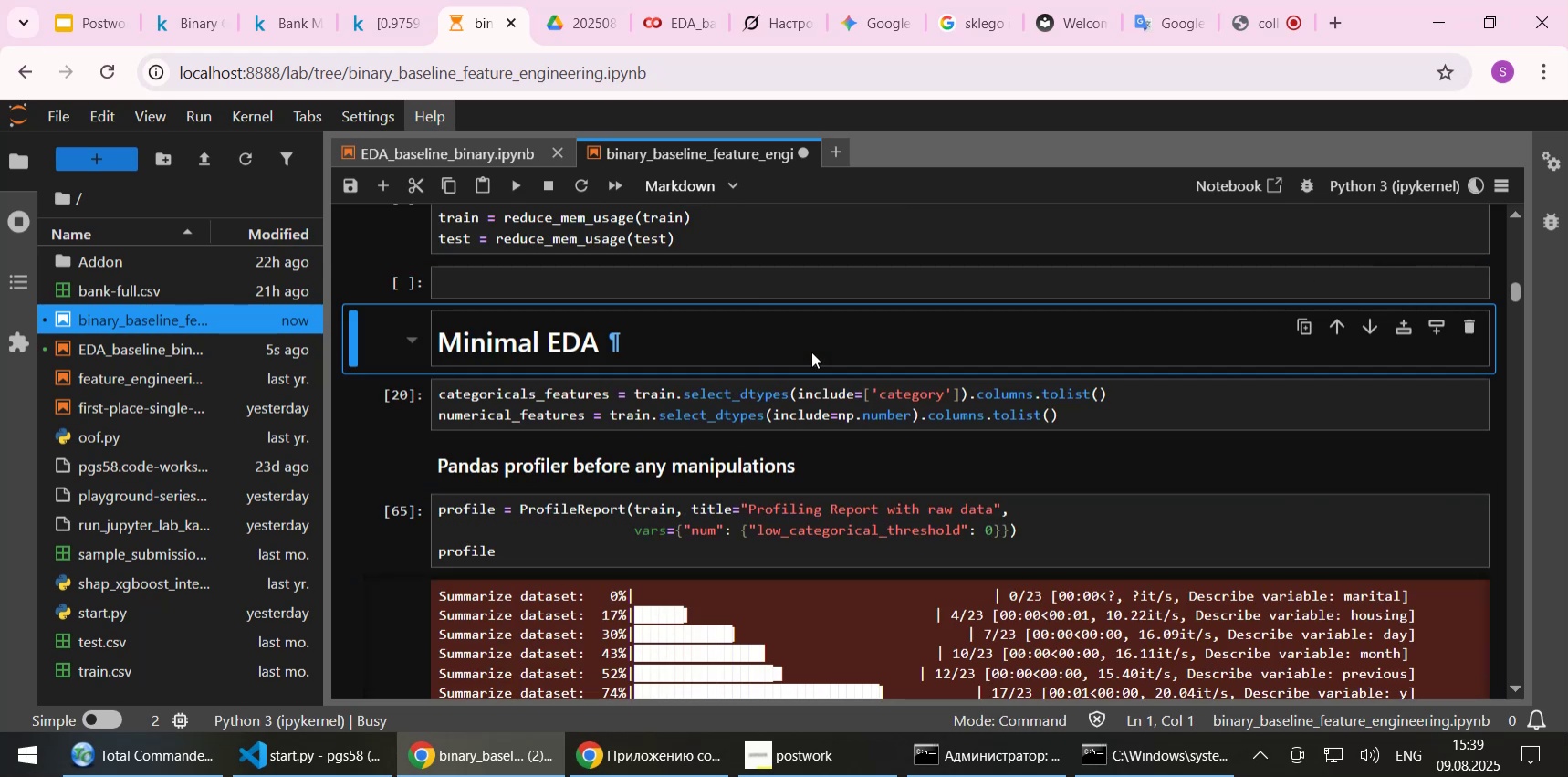 
key(Shift+Enter)
 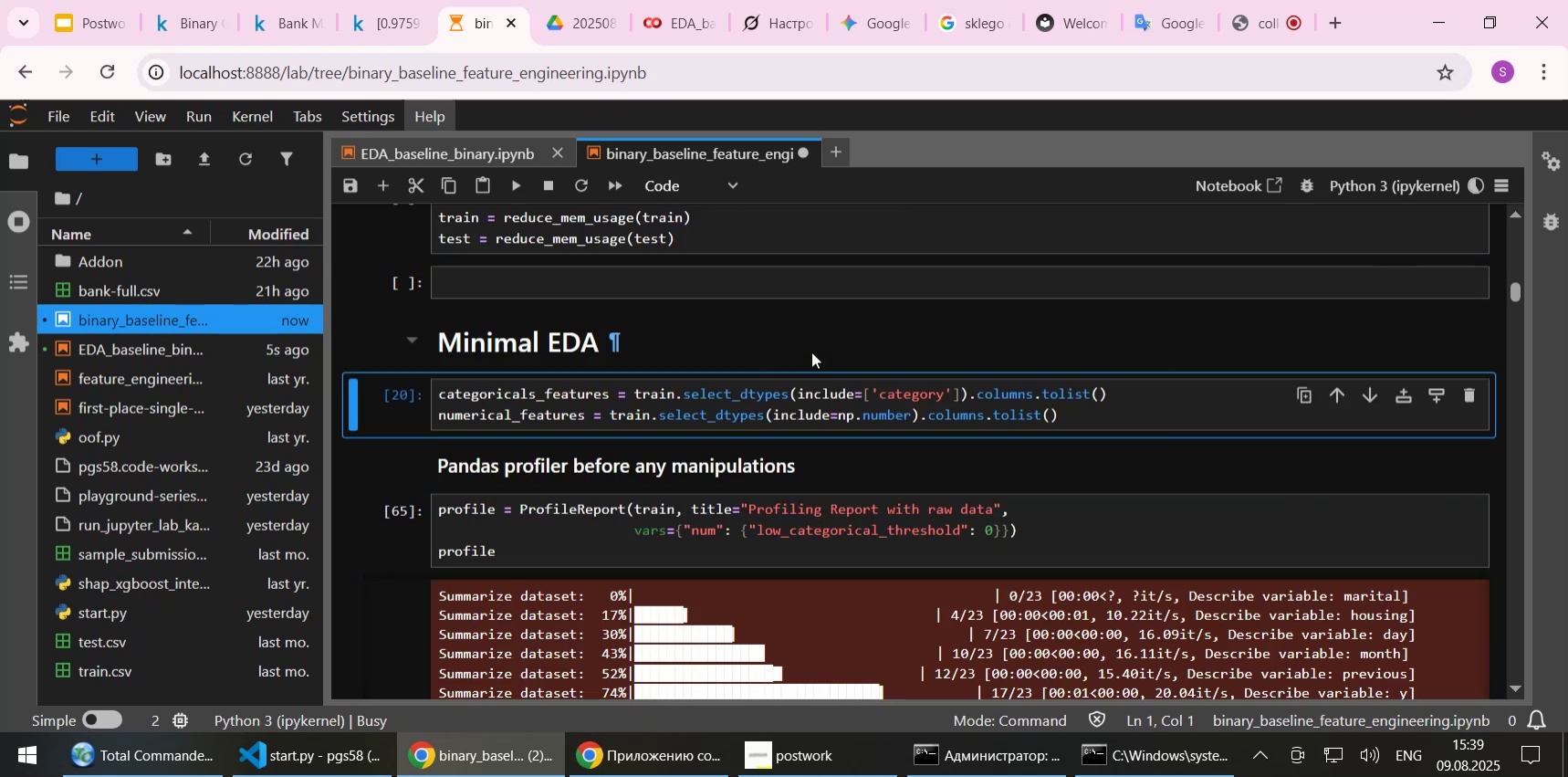 
key(Shift+Enter)
 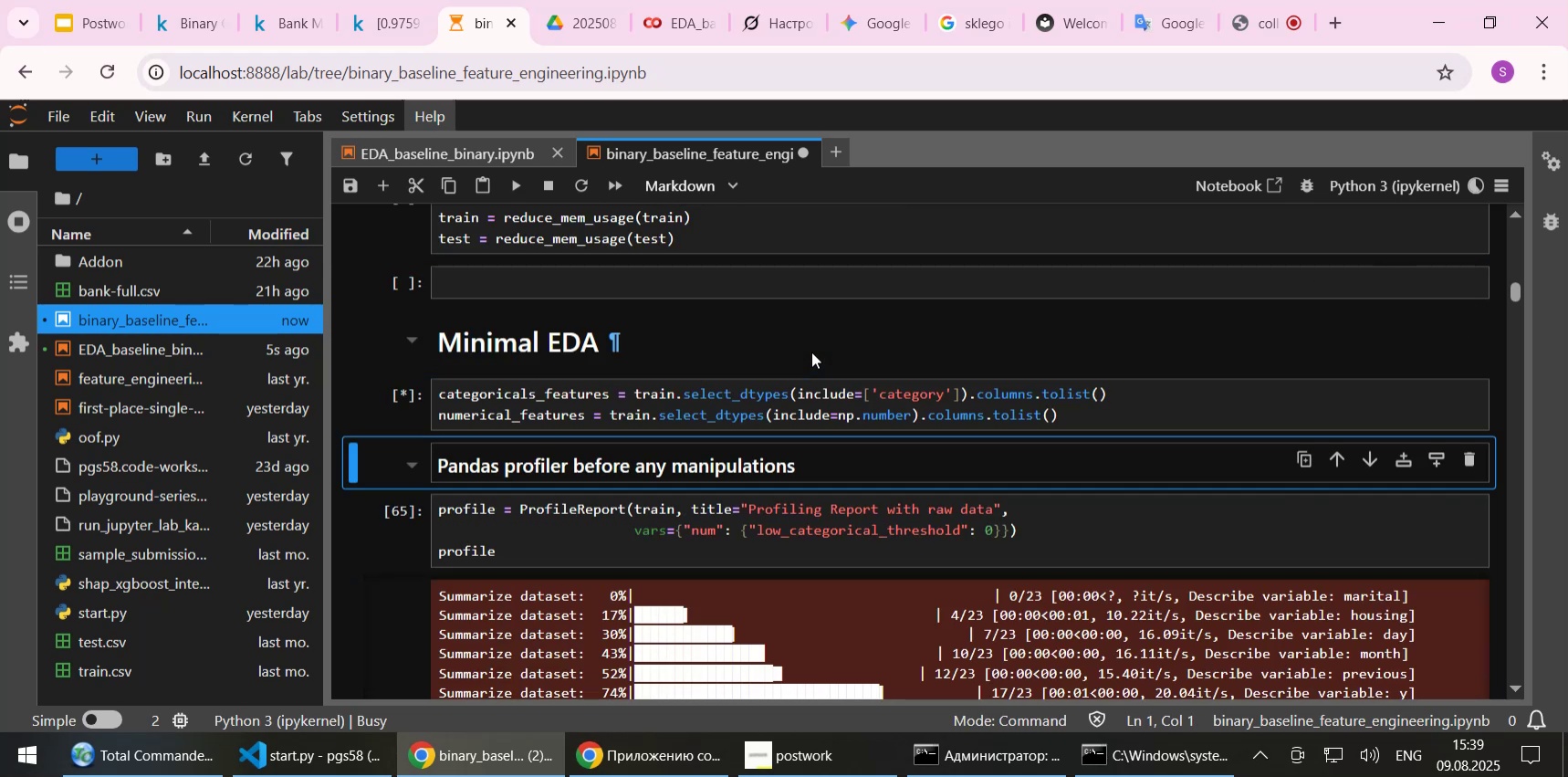 
scroll: coordinate [744, 392], scroll_direction: down, amount: 5.0
 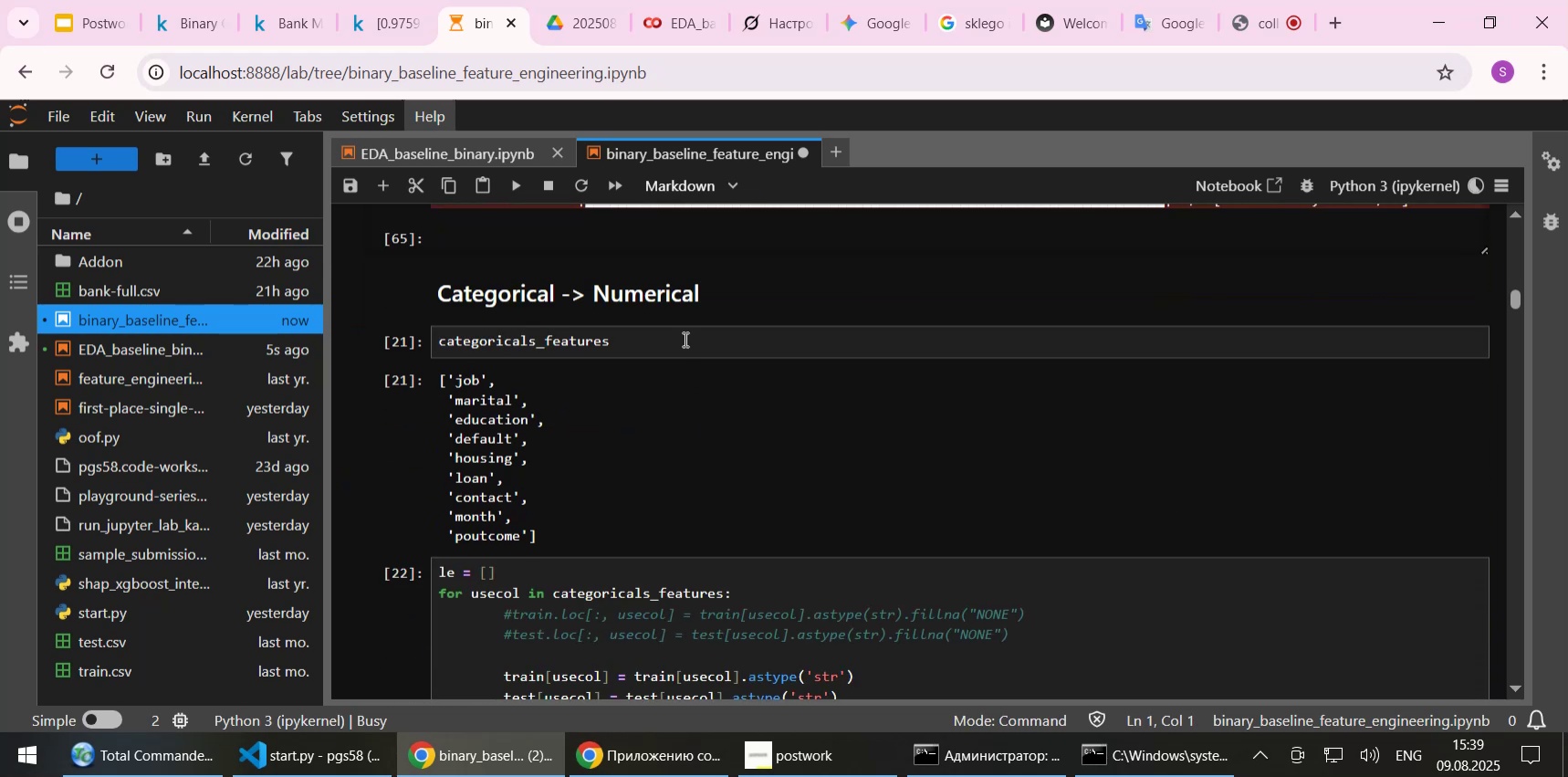 
left_click([684, 338])
 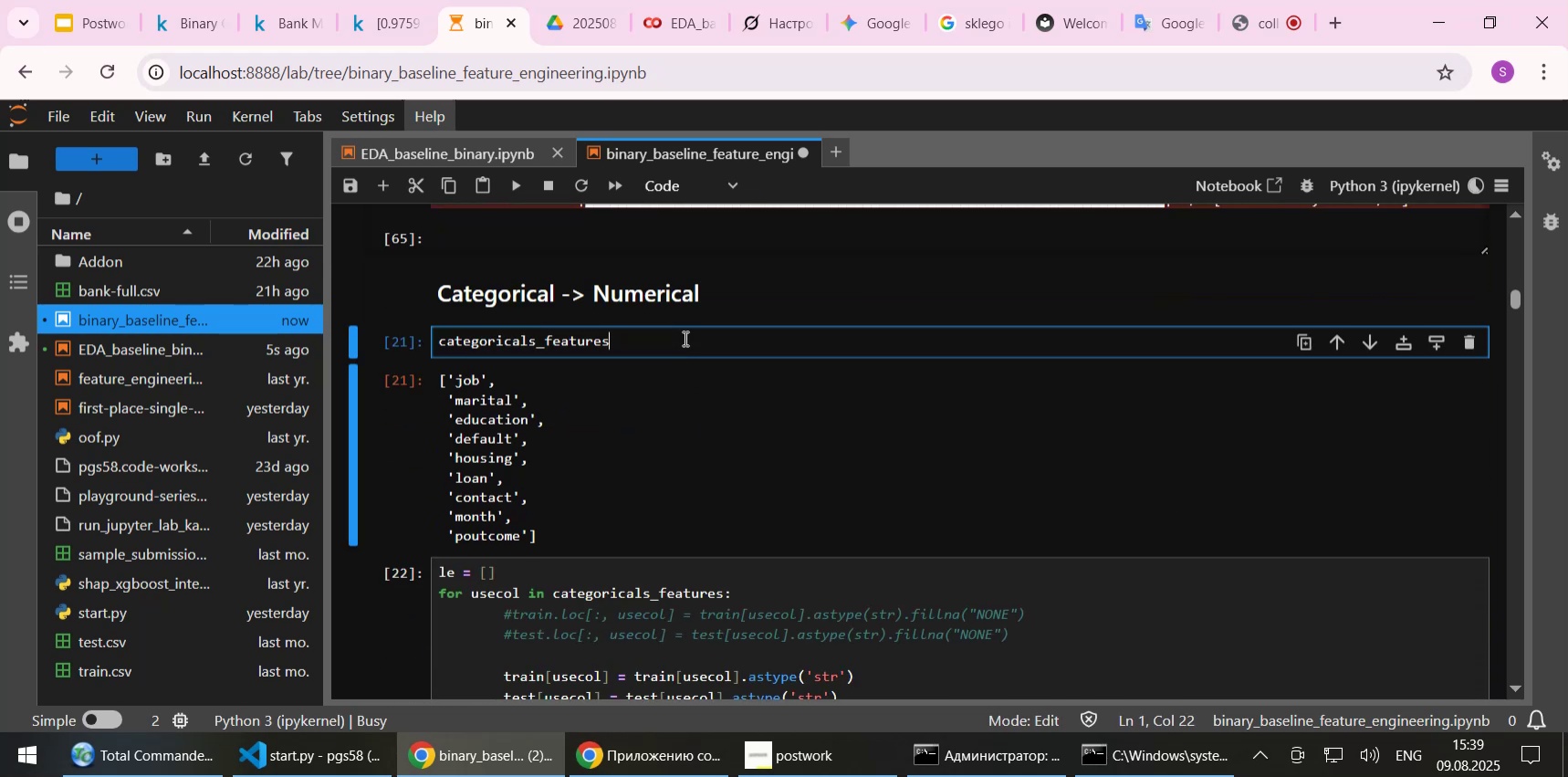 
key(Shift+Enter)
 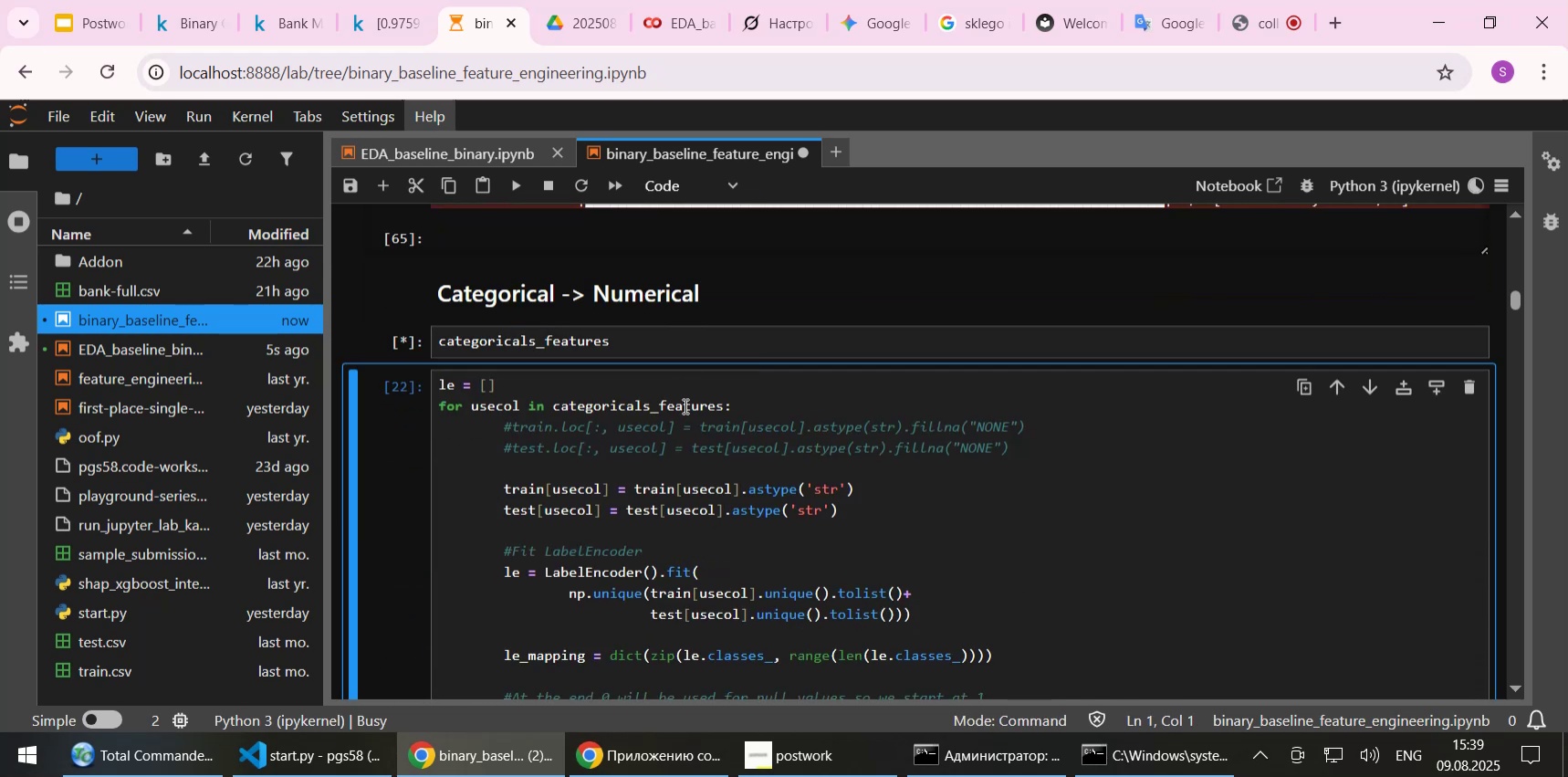 
key(Shift+Enter)
 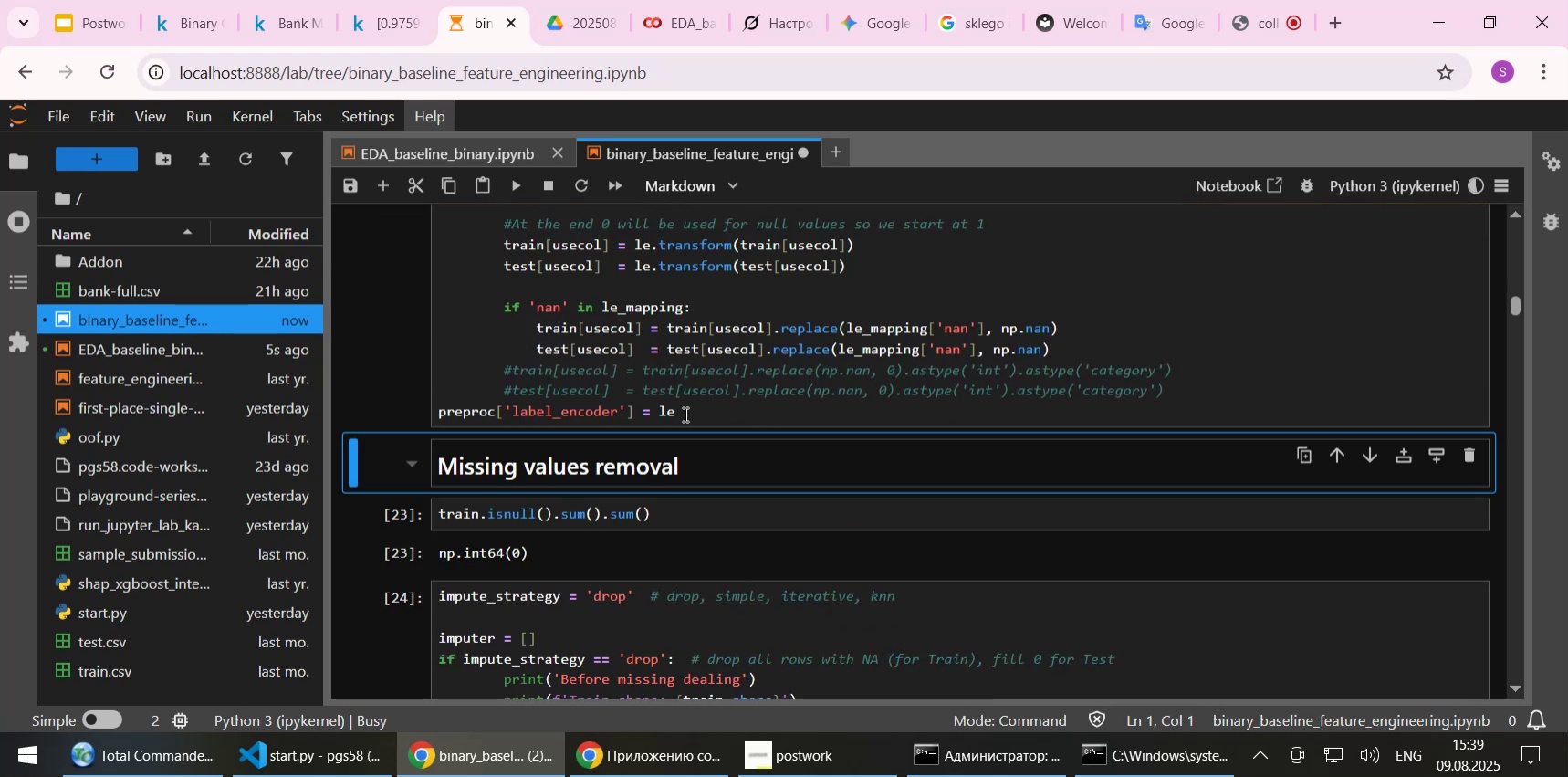 
key(Shift+Enter)
 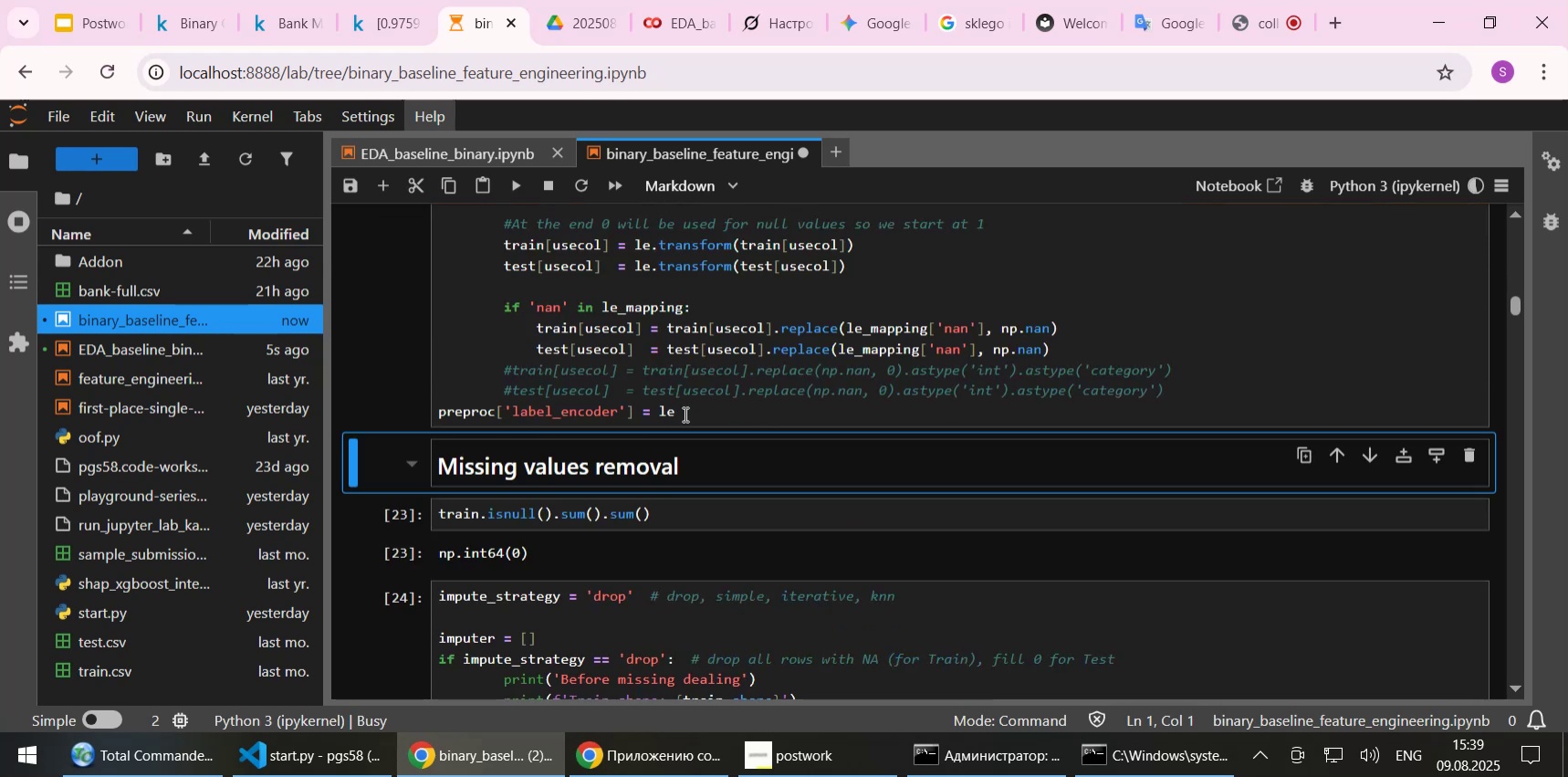 
key(Shift+Enter)
 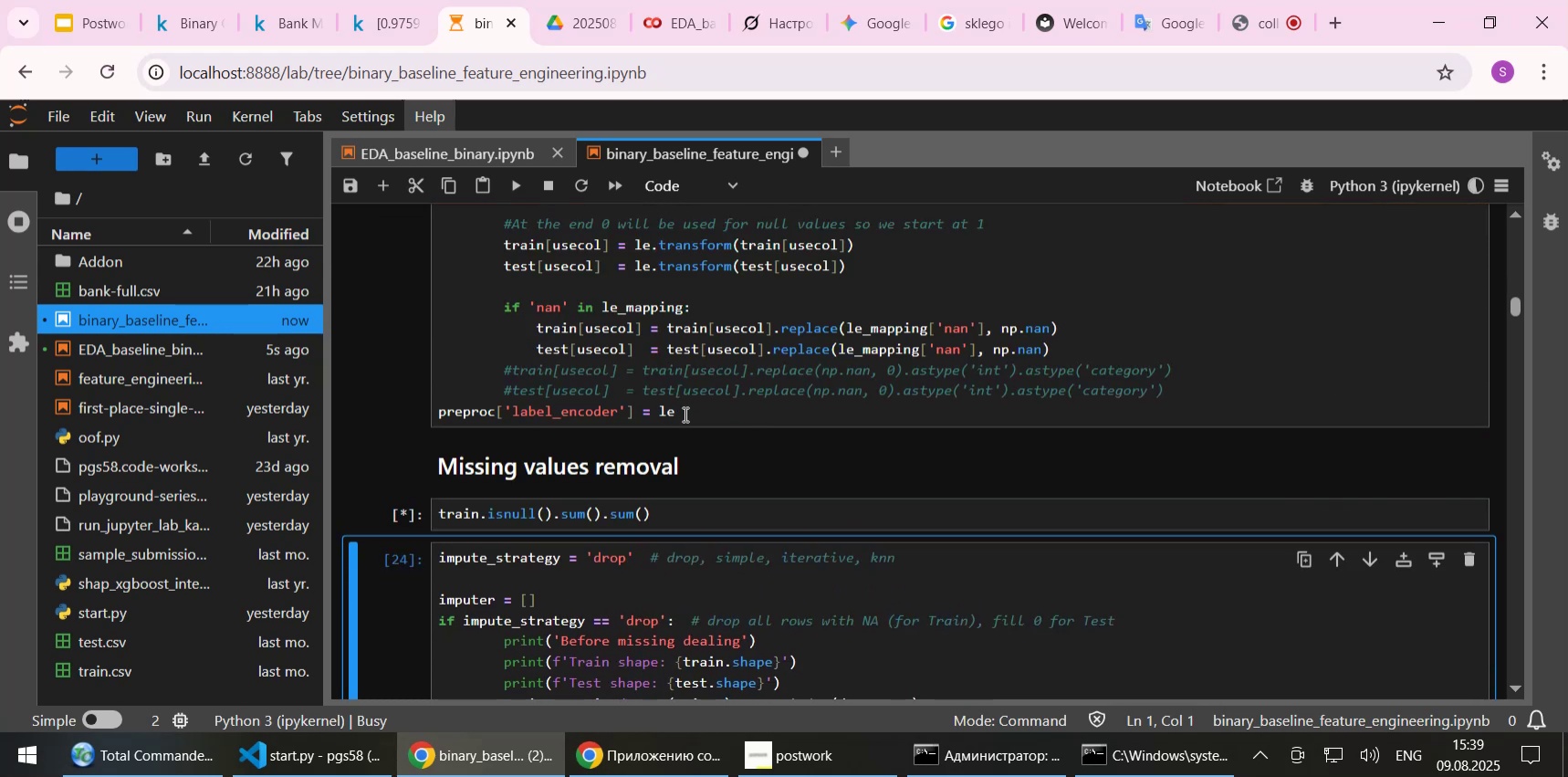 
key(Shift+Enter)
 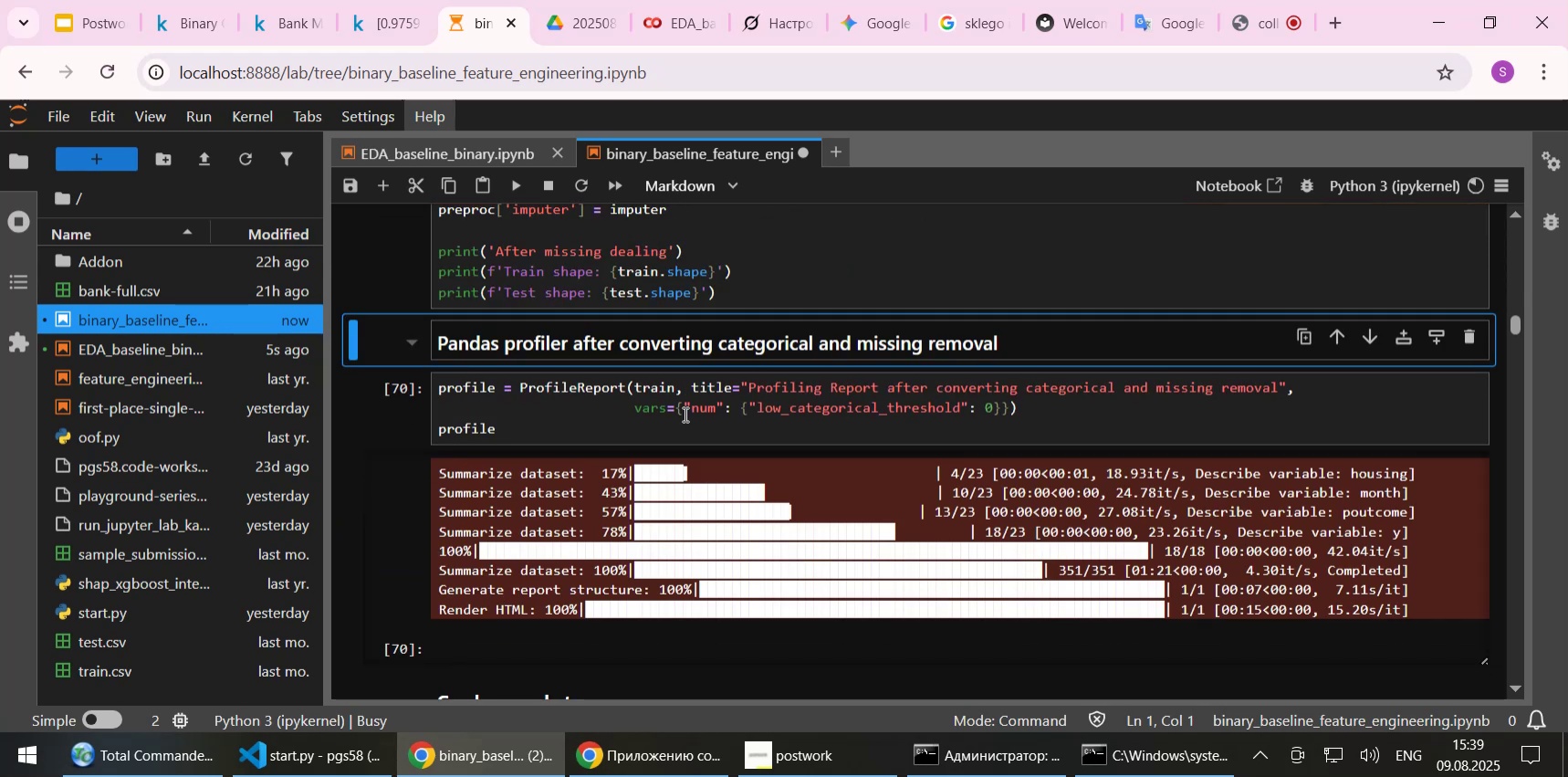 
key(Shift+Enter)
 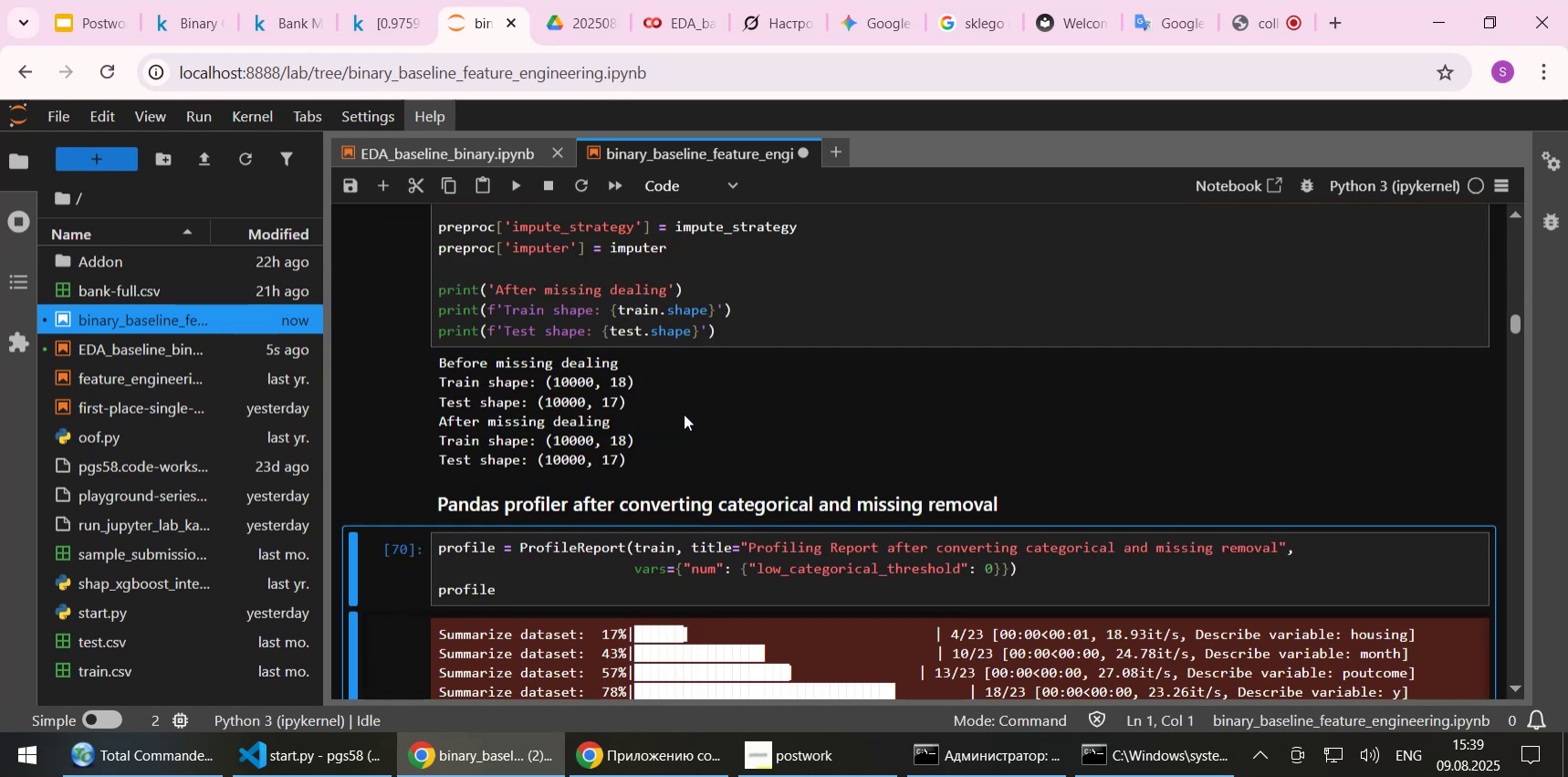 
key(Shift+Enter)
 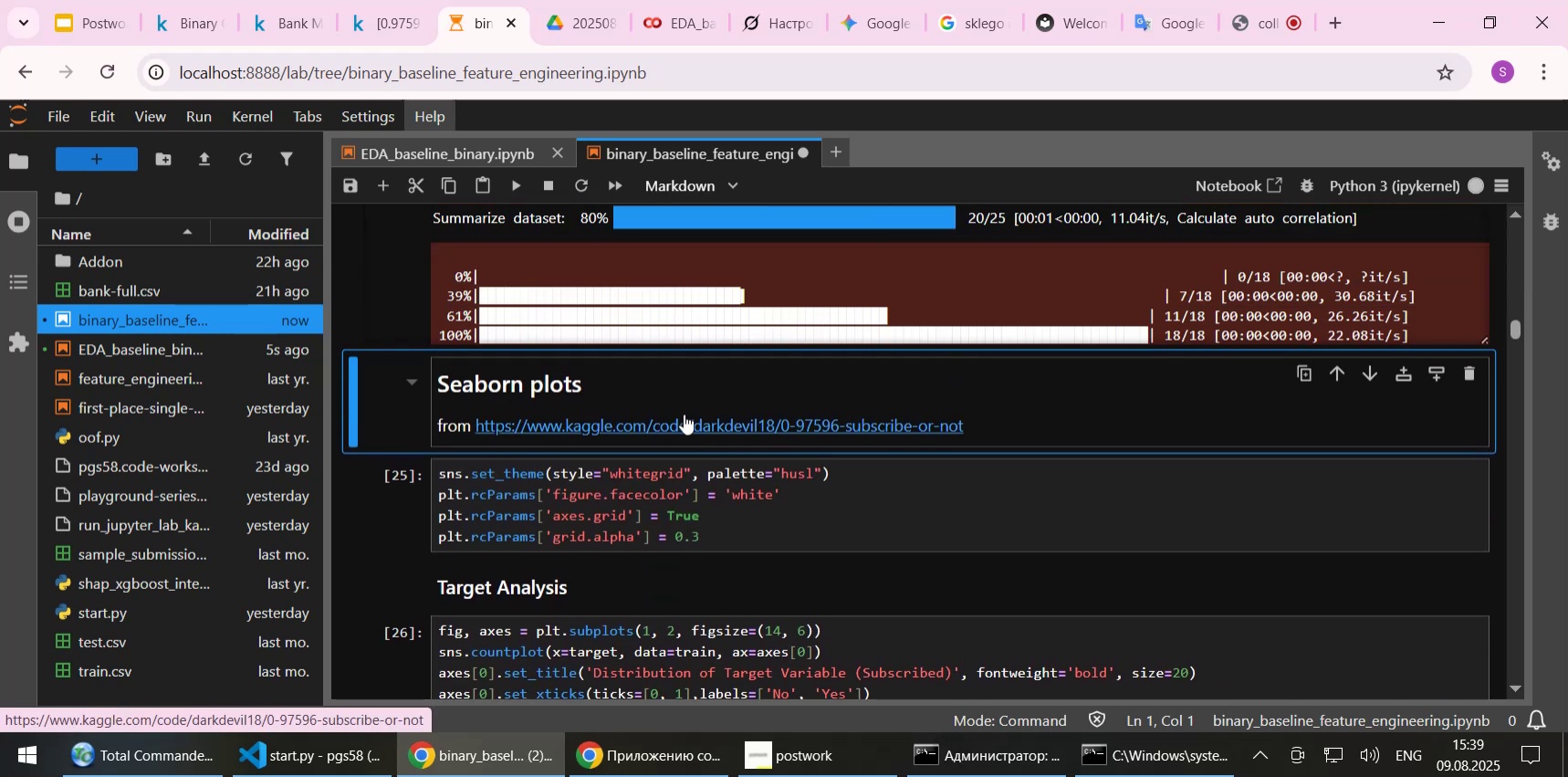 
key(Shift+Enter)
 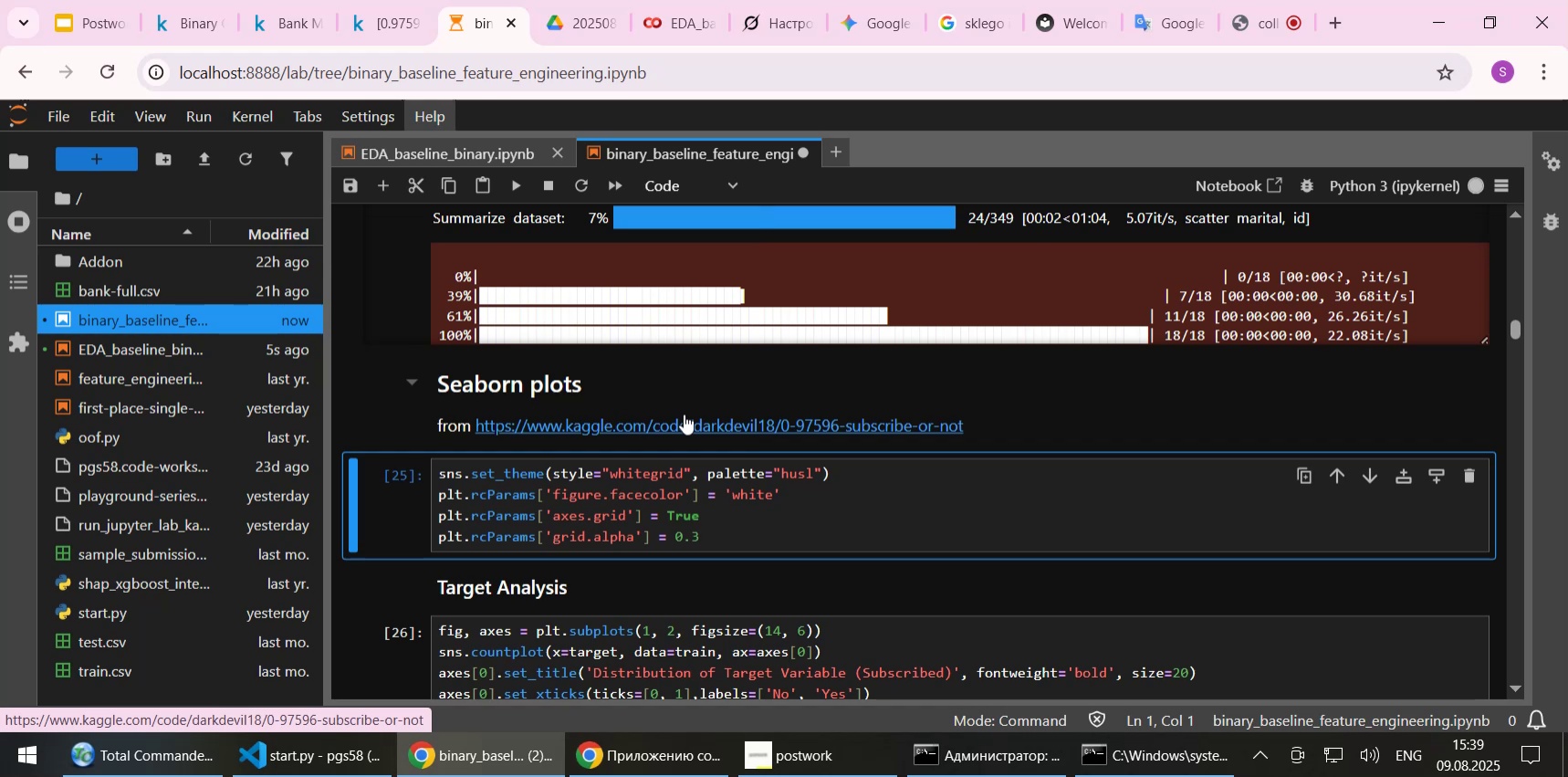 
key(Shift+Enter)
 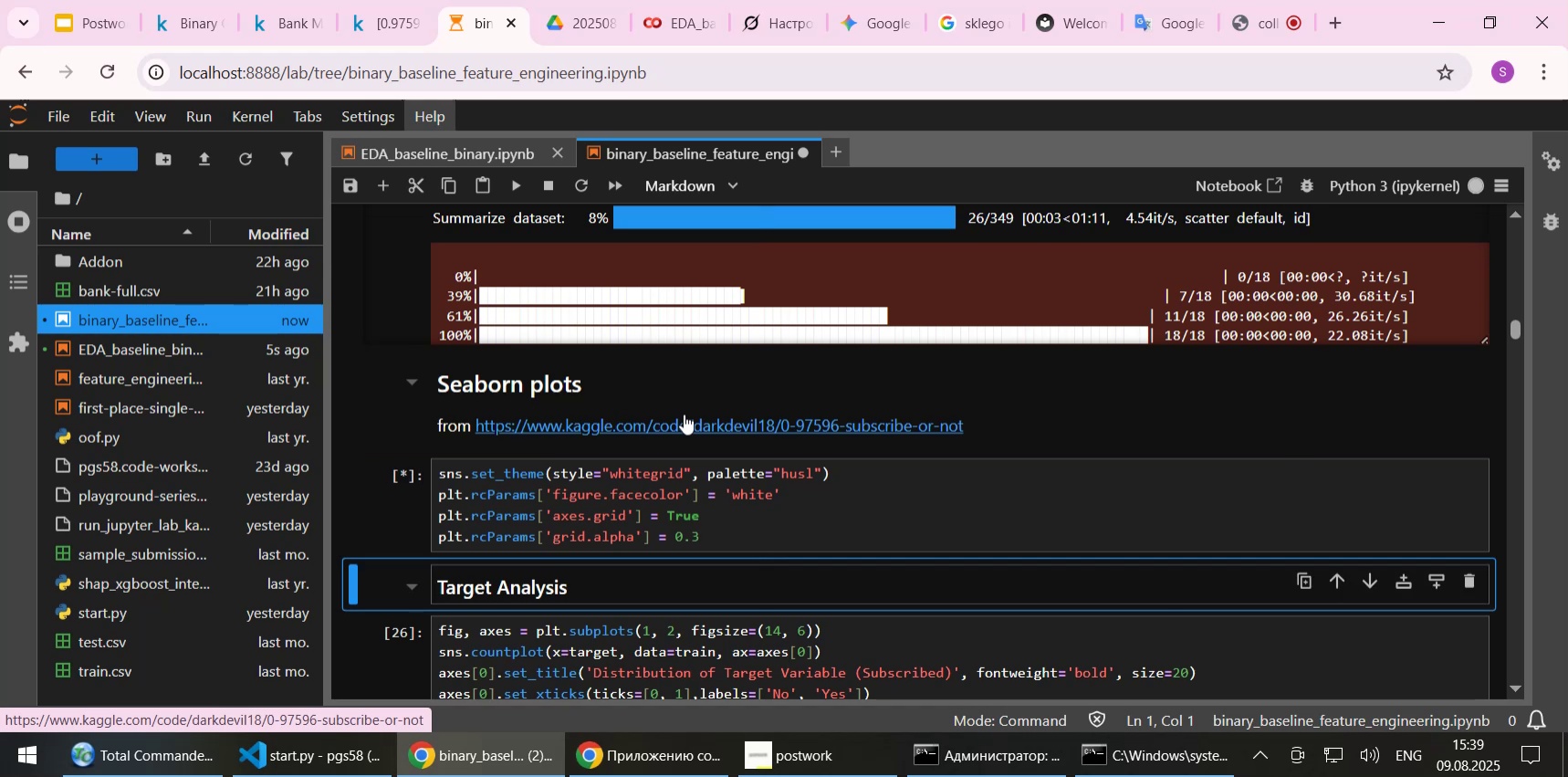 
key(Shift+Enter)
 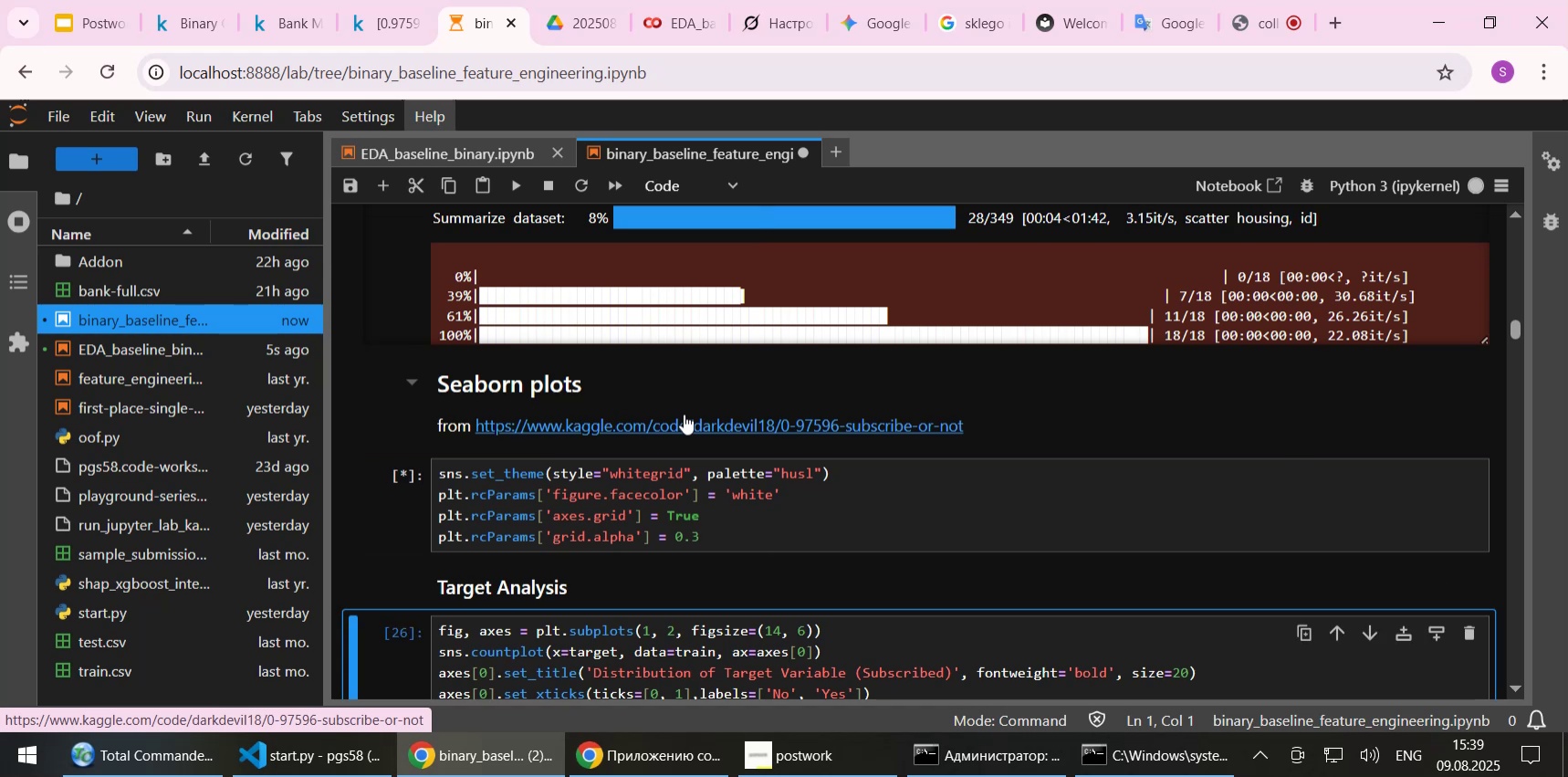 
key(Shift+Enter)
 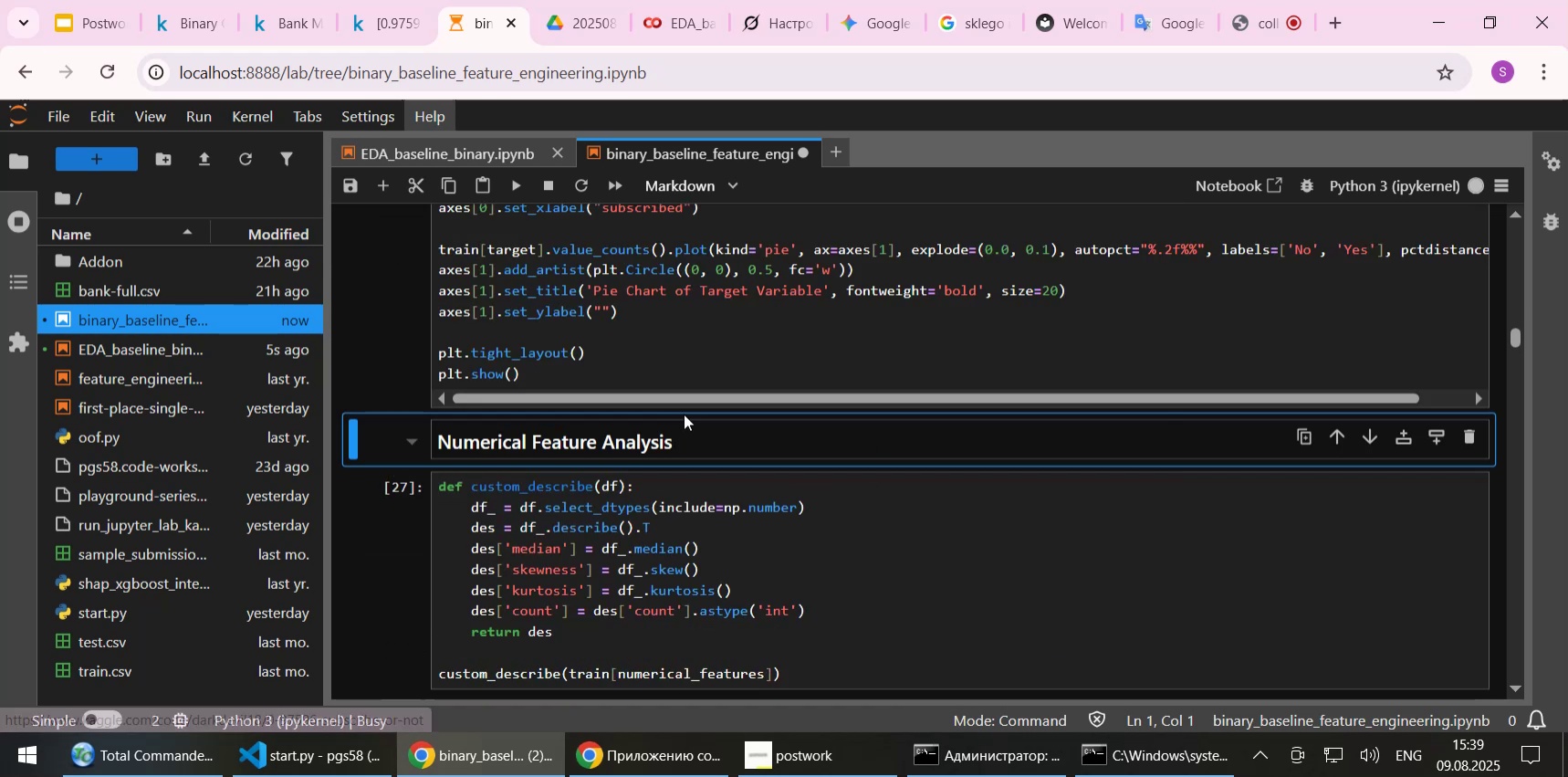 
key(Shift+Enter)
 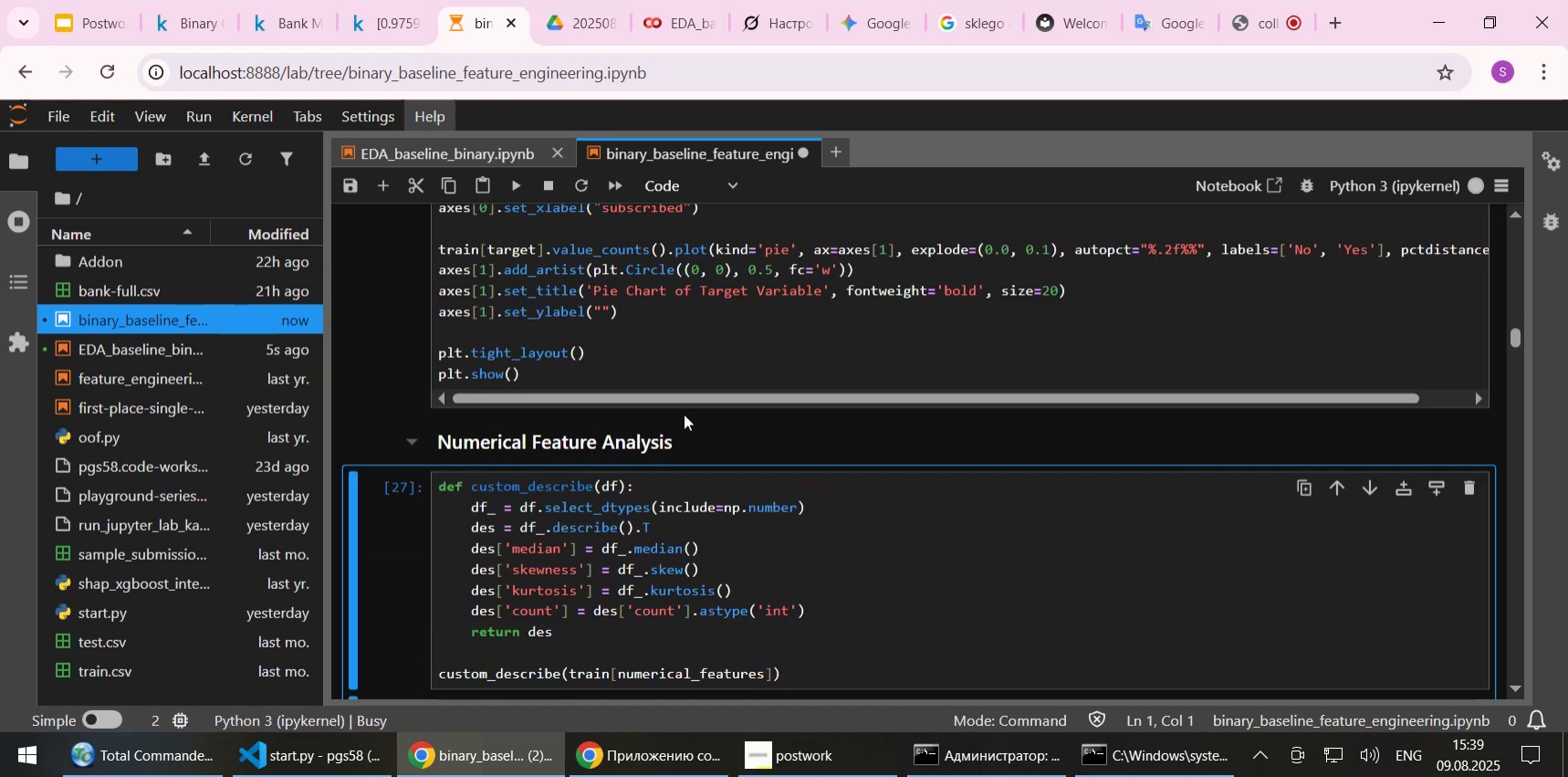 
key(Shift+Enter)
 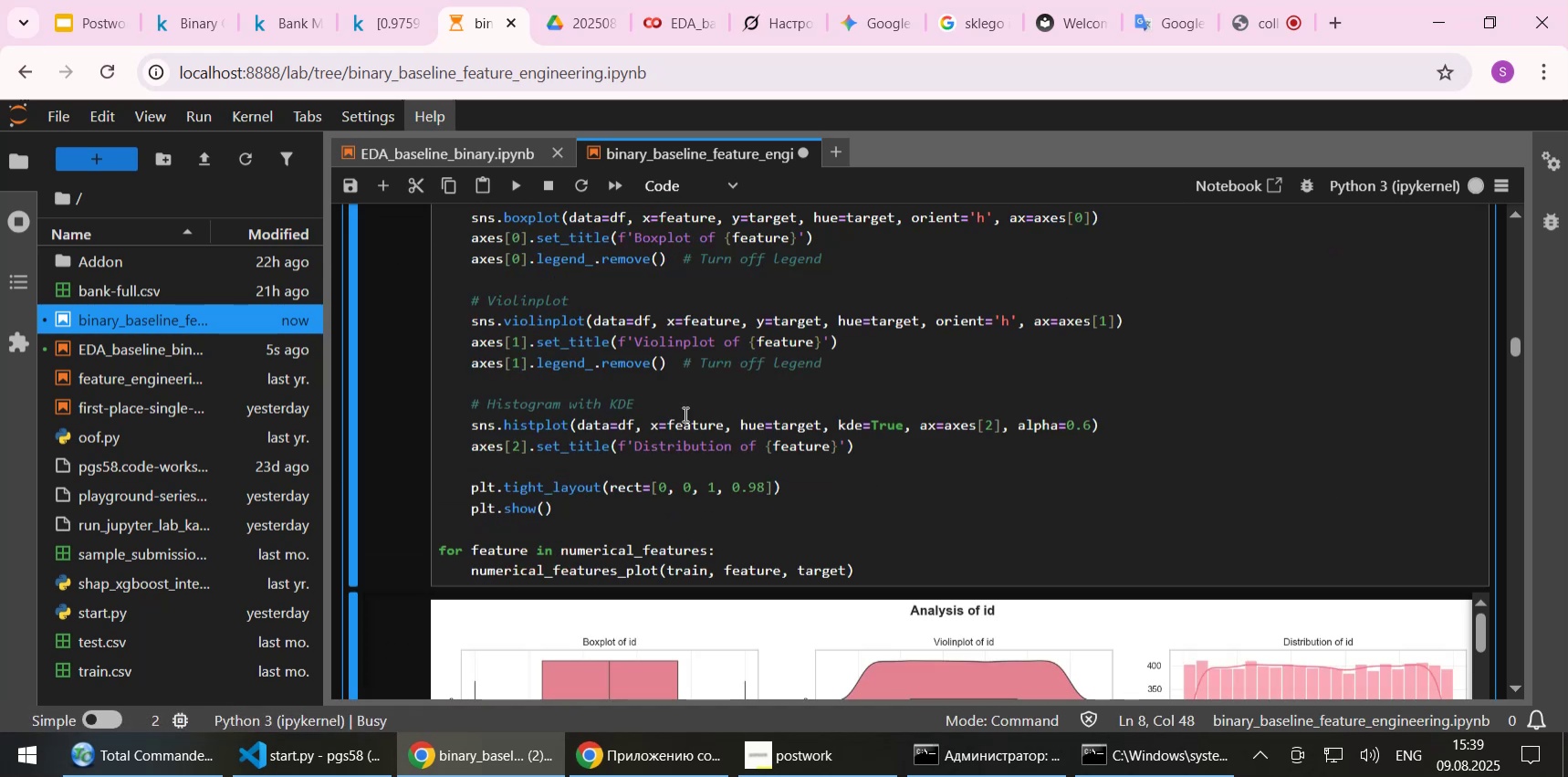 
key(Shift+Enter)
 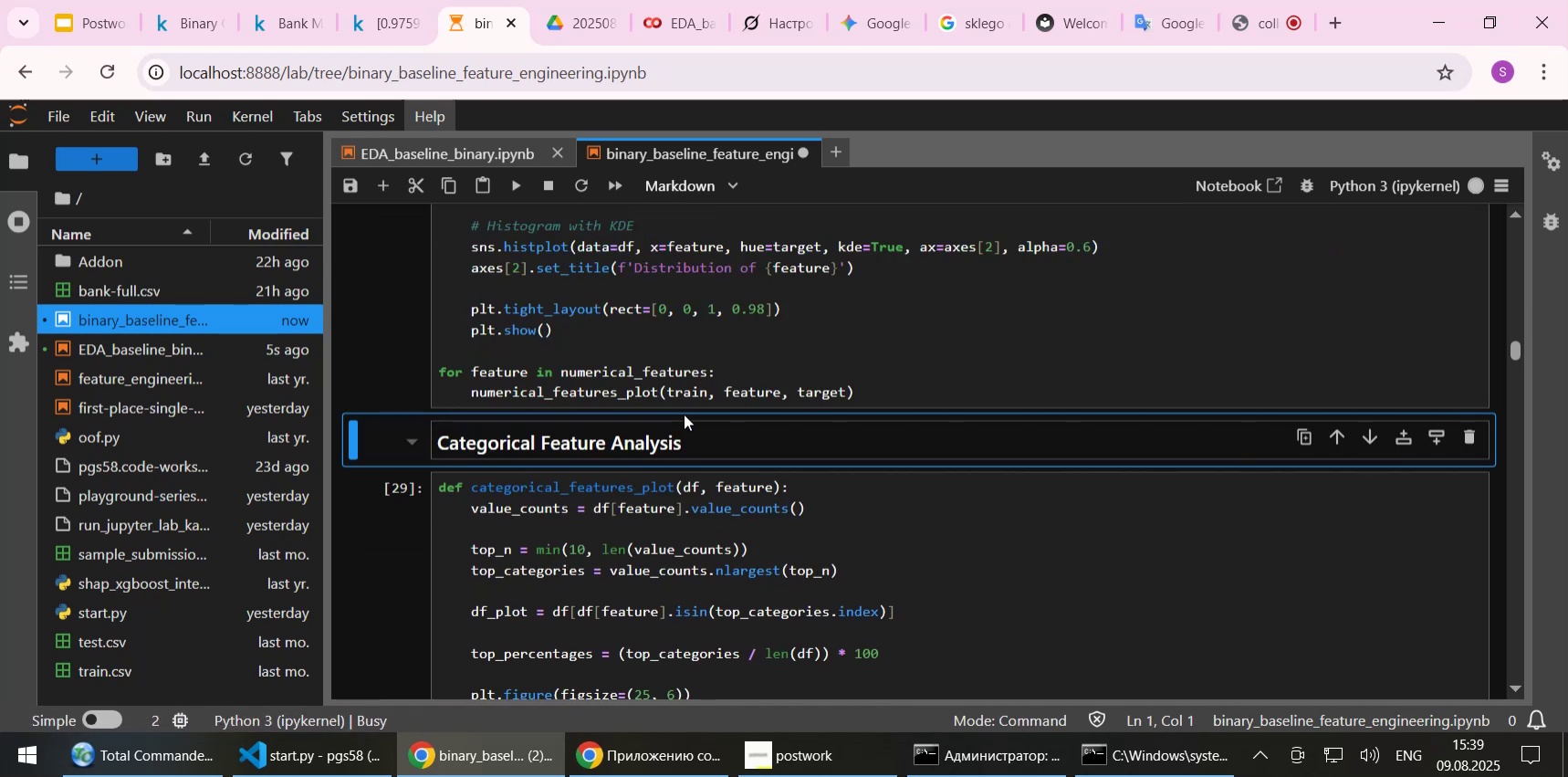 
key(Shift+Enter)
 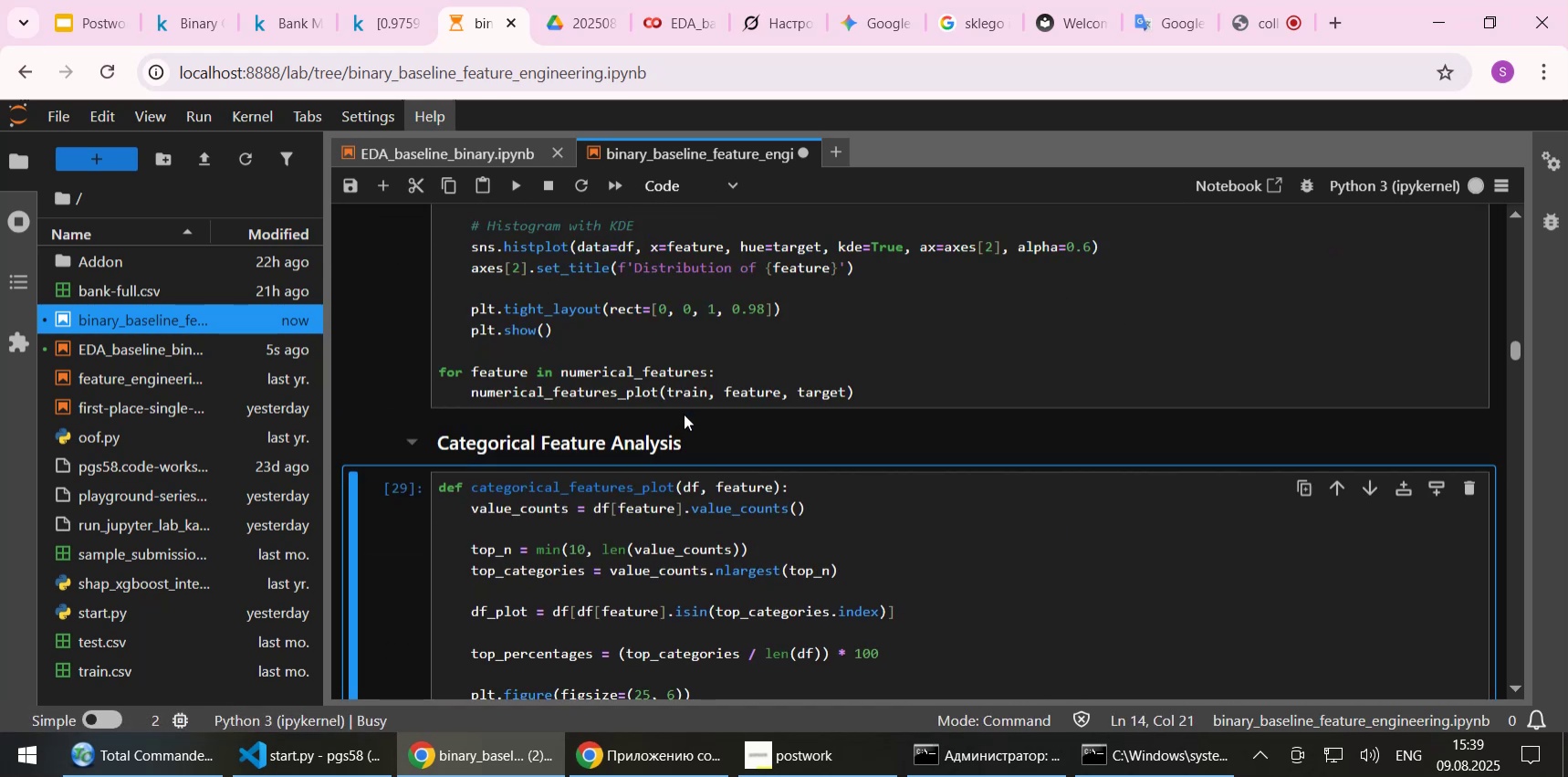 
key(Shift+Enter)
 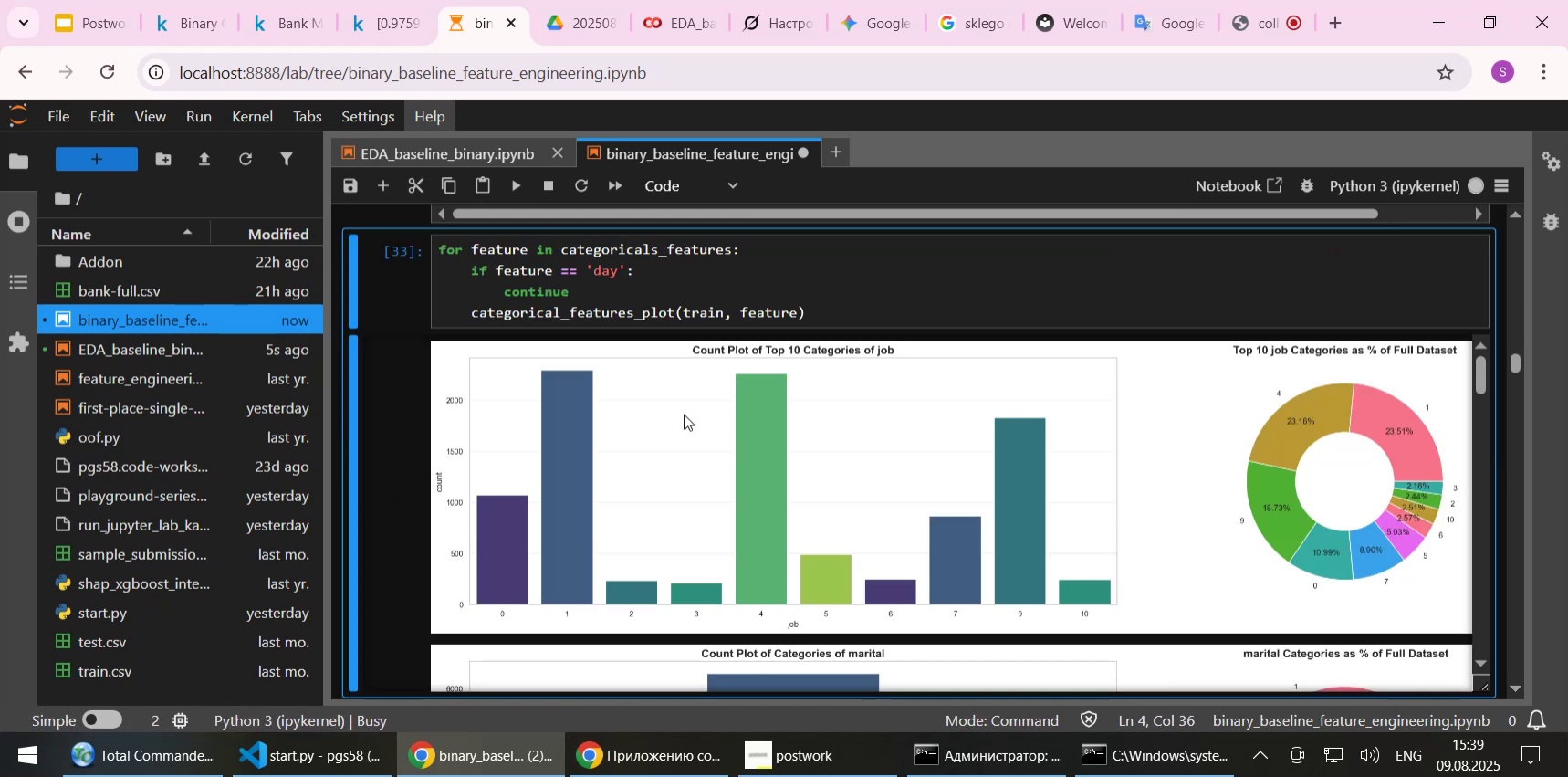 
key(Shift+Enter)
 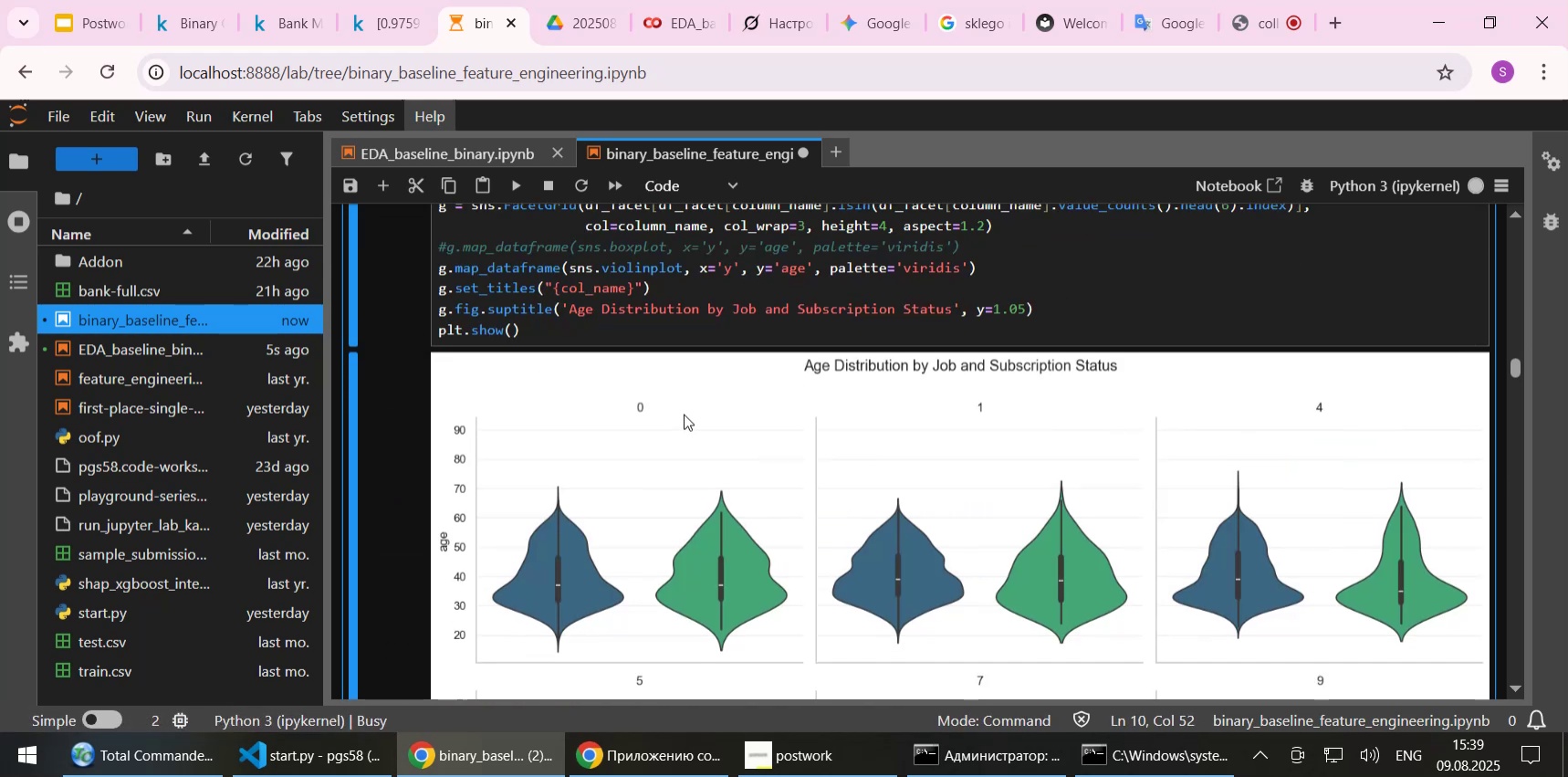 
key(Shift+Enter)
 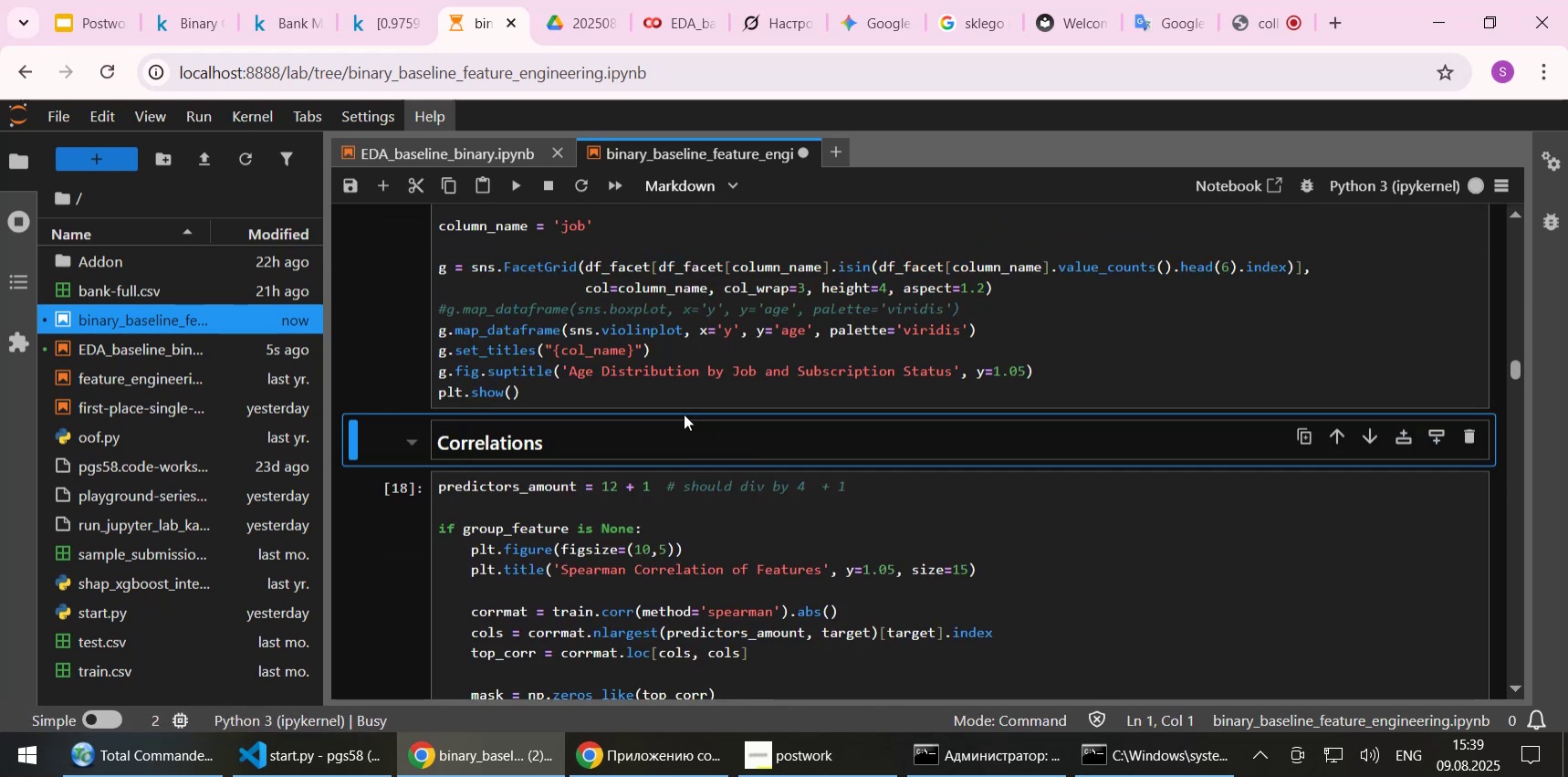 
key(Shift+Enter)
 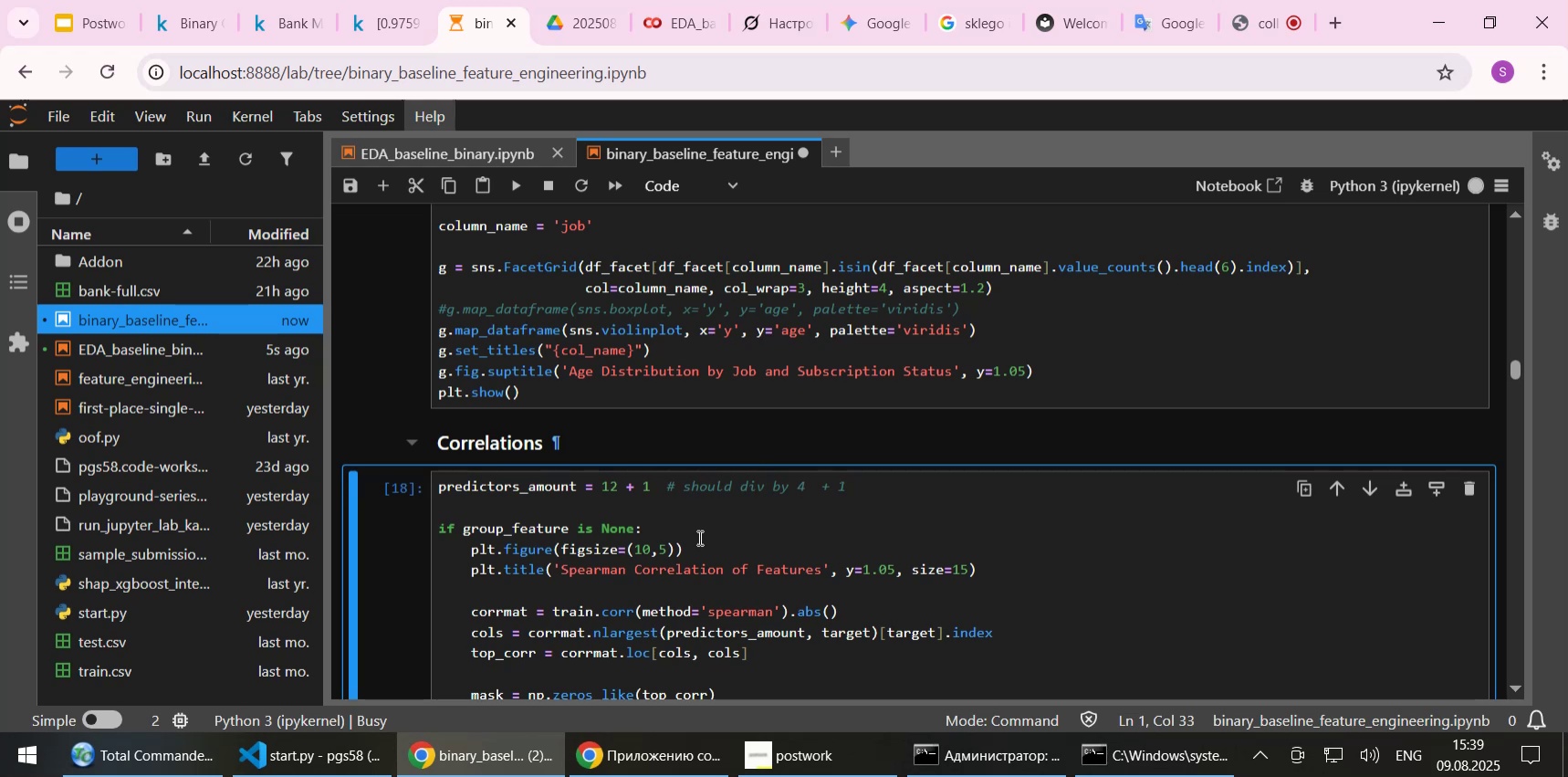 
left_click([746, 560])
 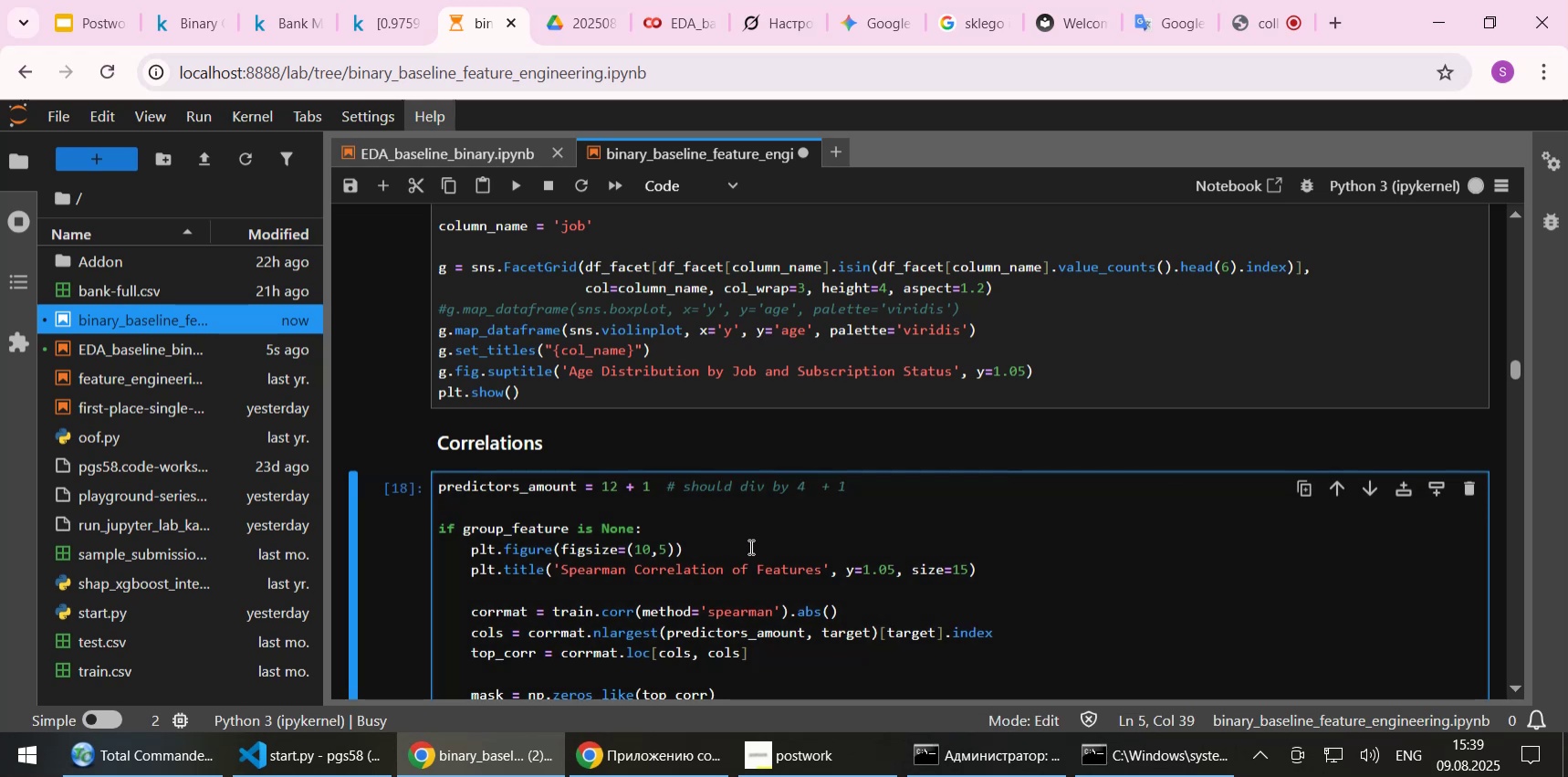 
scroll: coordinate [749, 546], scroll_direction: down, amount: 1.0
 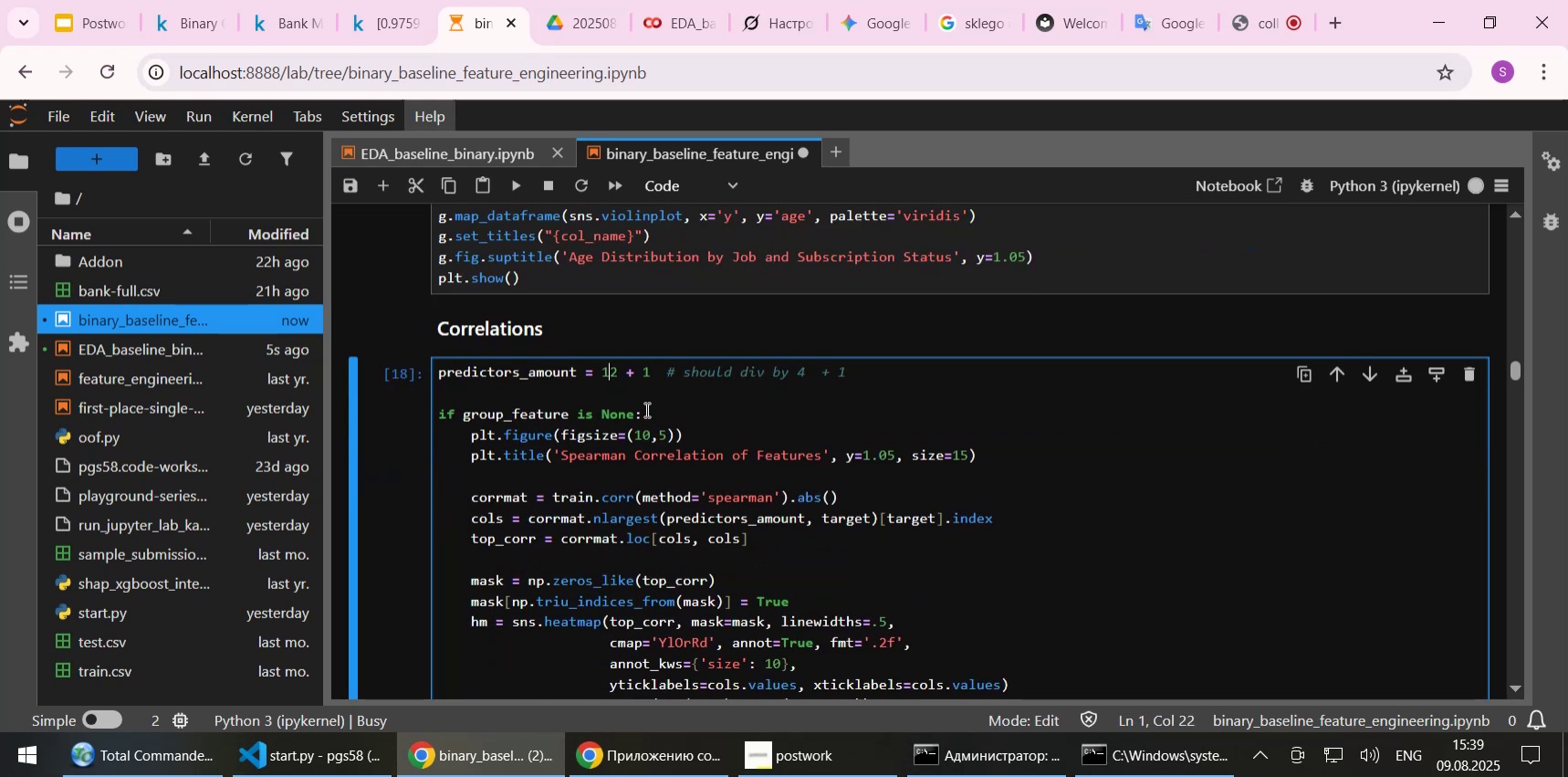 
key(Delete)
 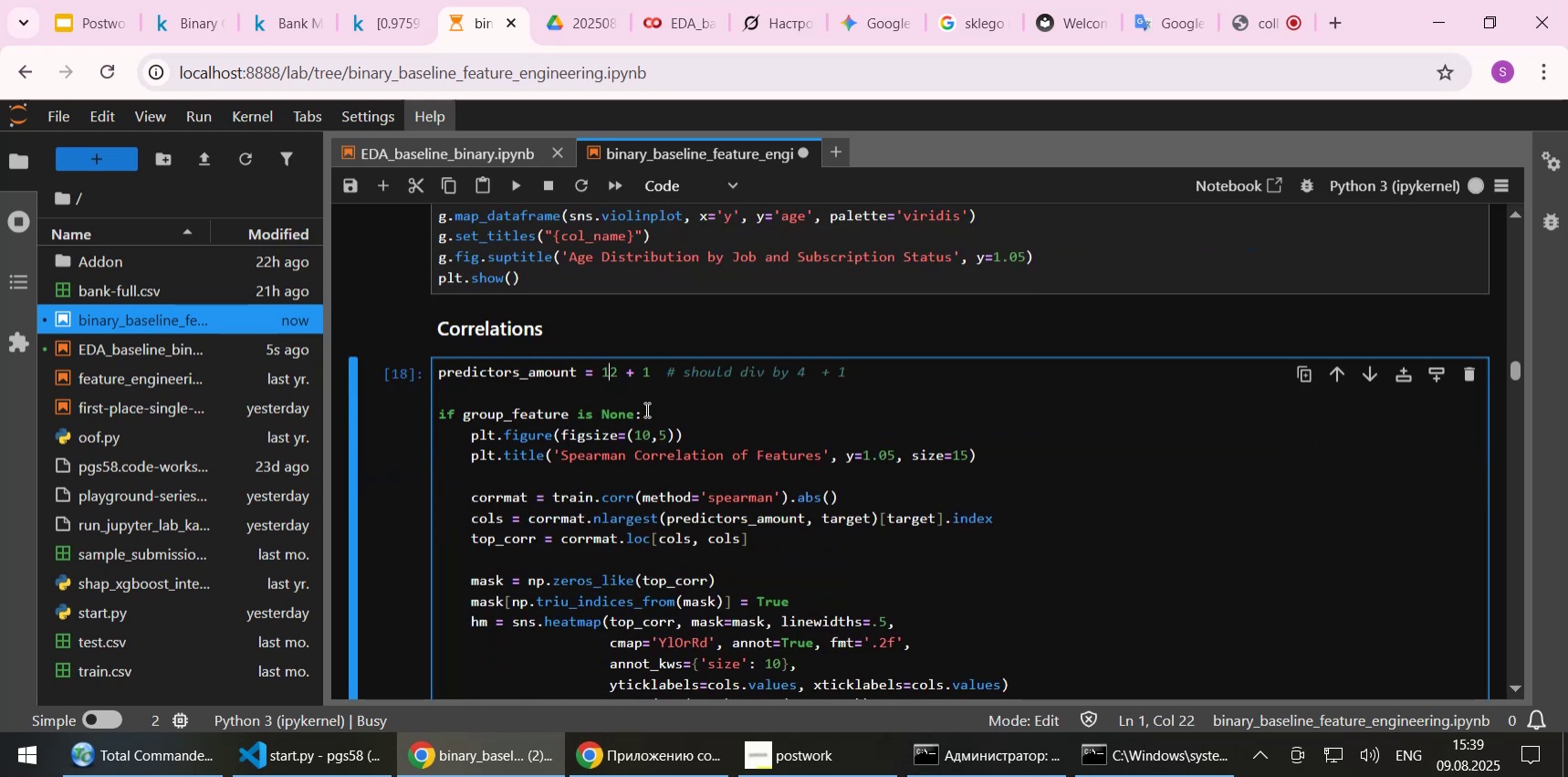 
key(6)
 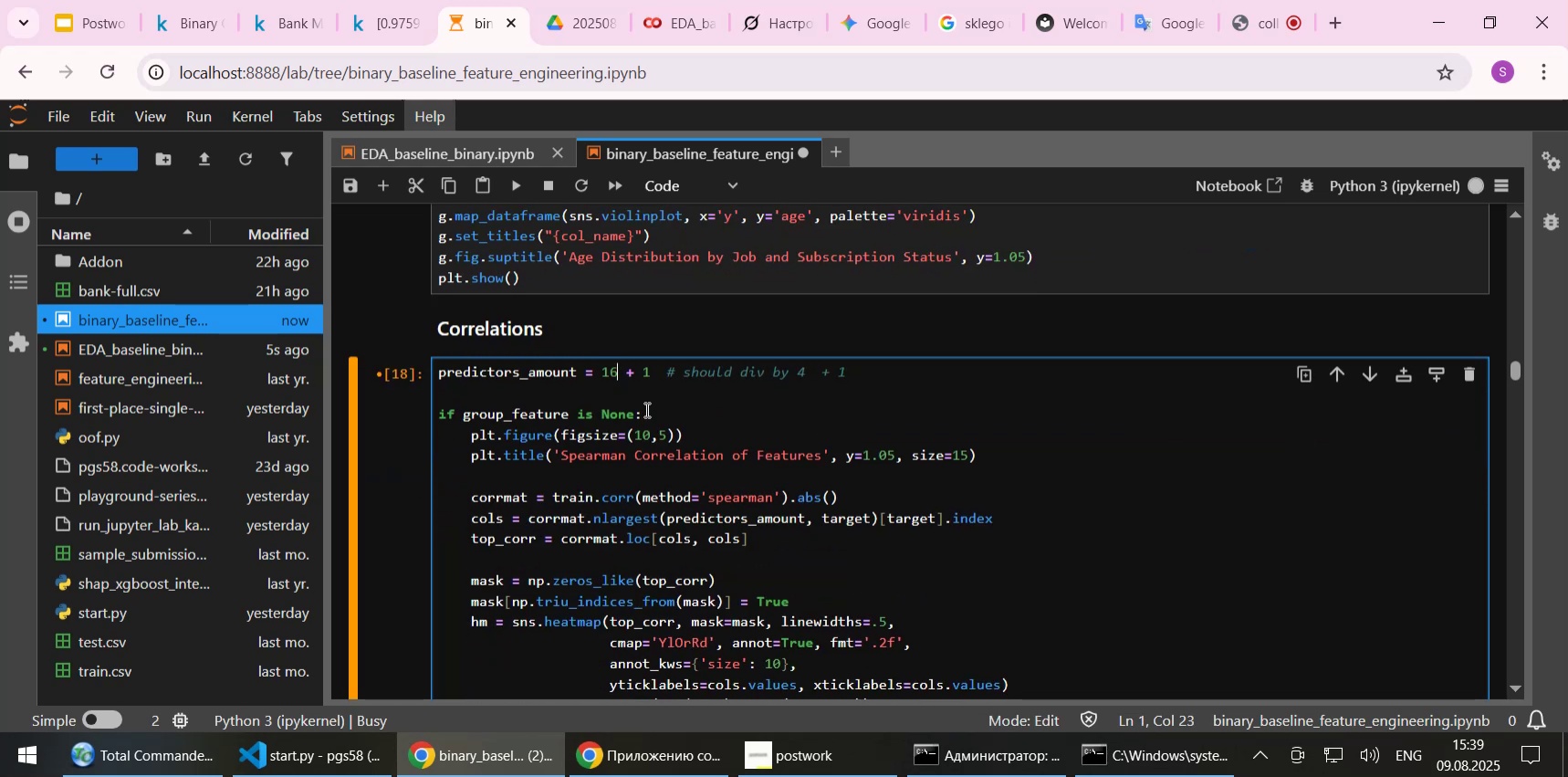 
key(Control+S)
 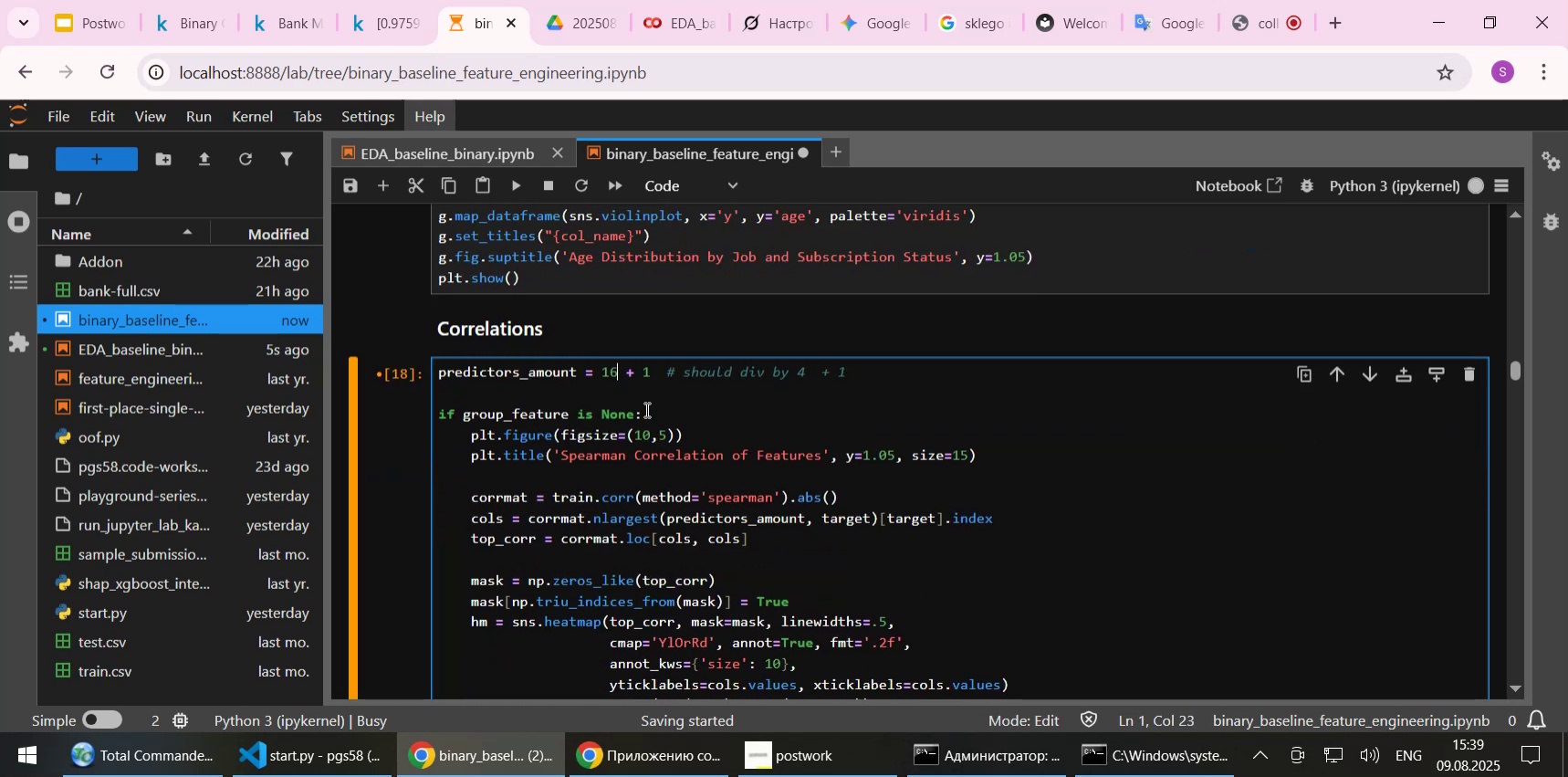 
scroll: coordinate [663, 432], scroll_direction: down, amount: 1.0
 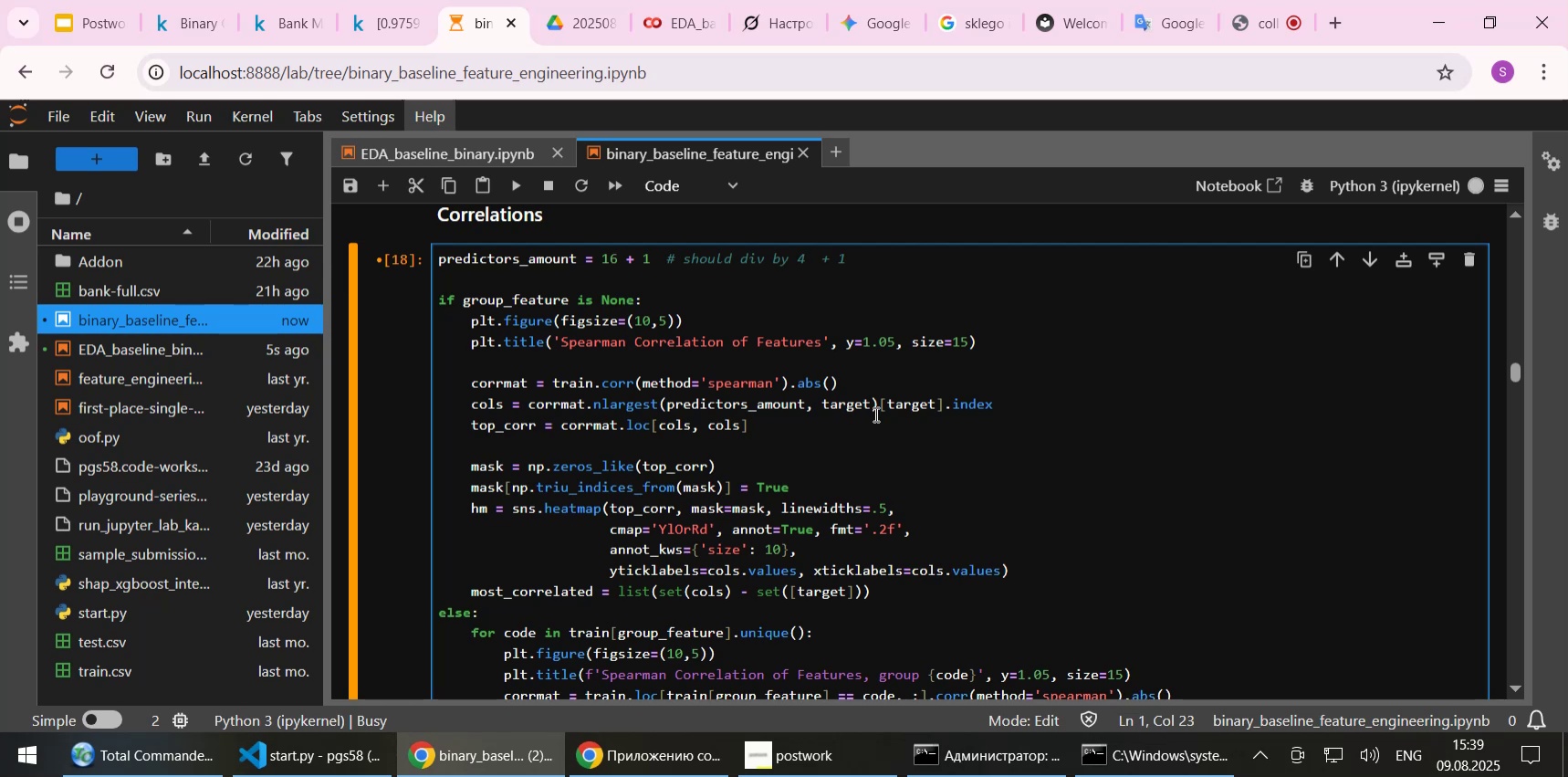 
wait(7.29)
 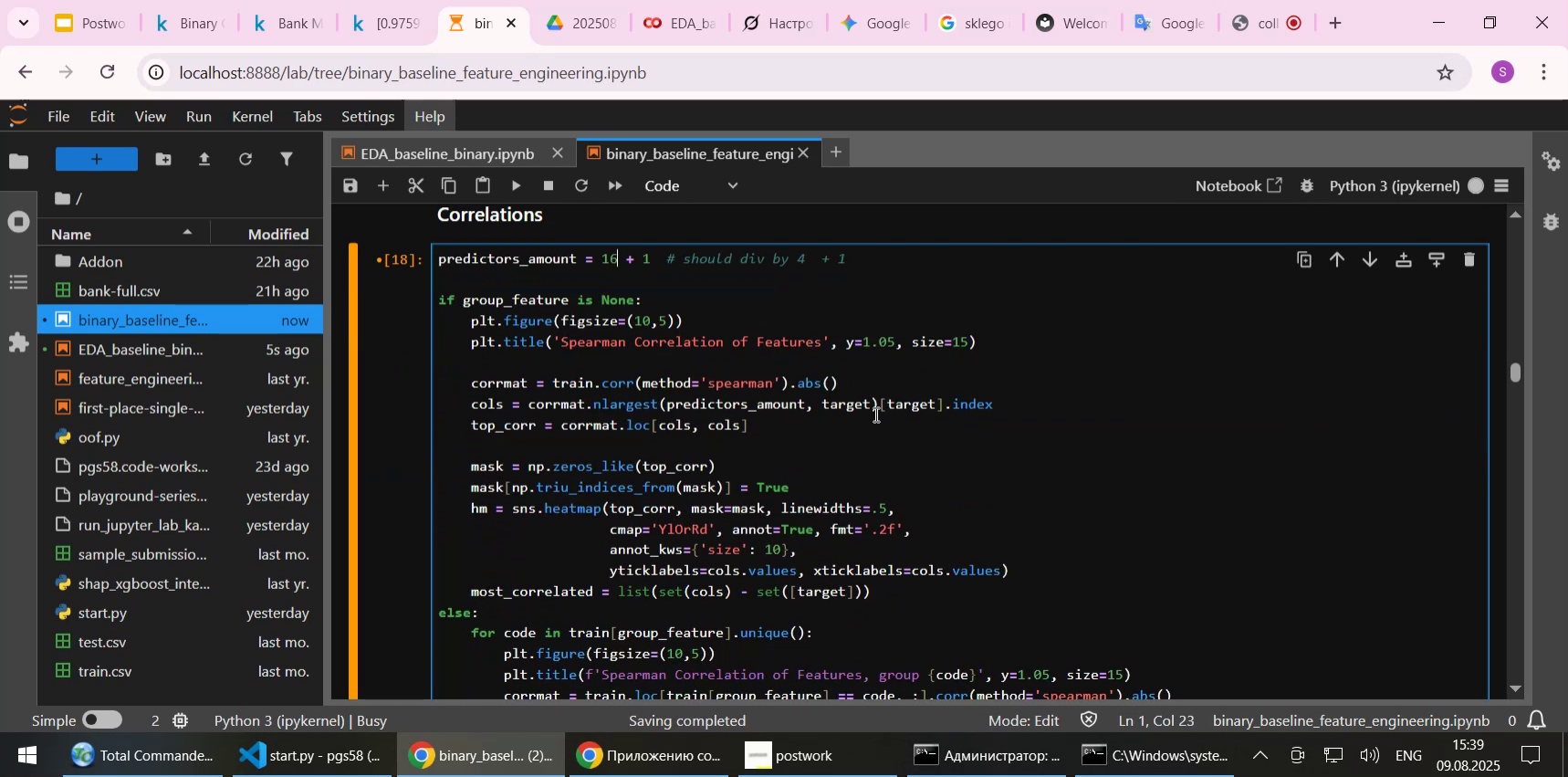 
scroll: coordinate [872, 422], scroll_direction: down, amount: 1.0
 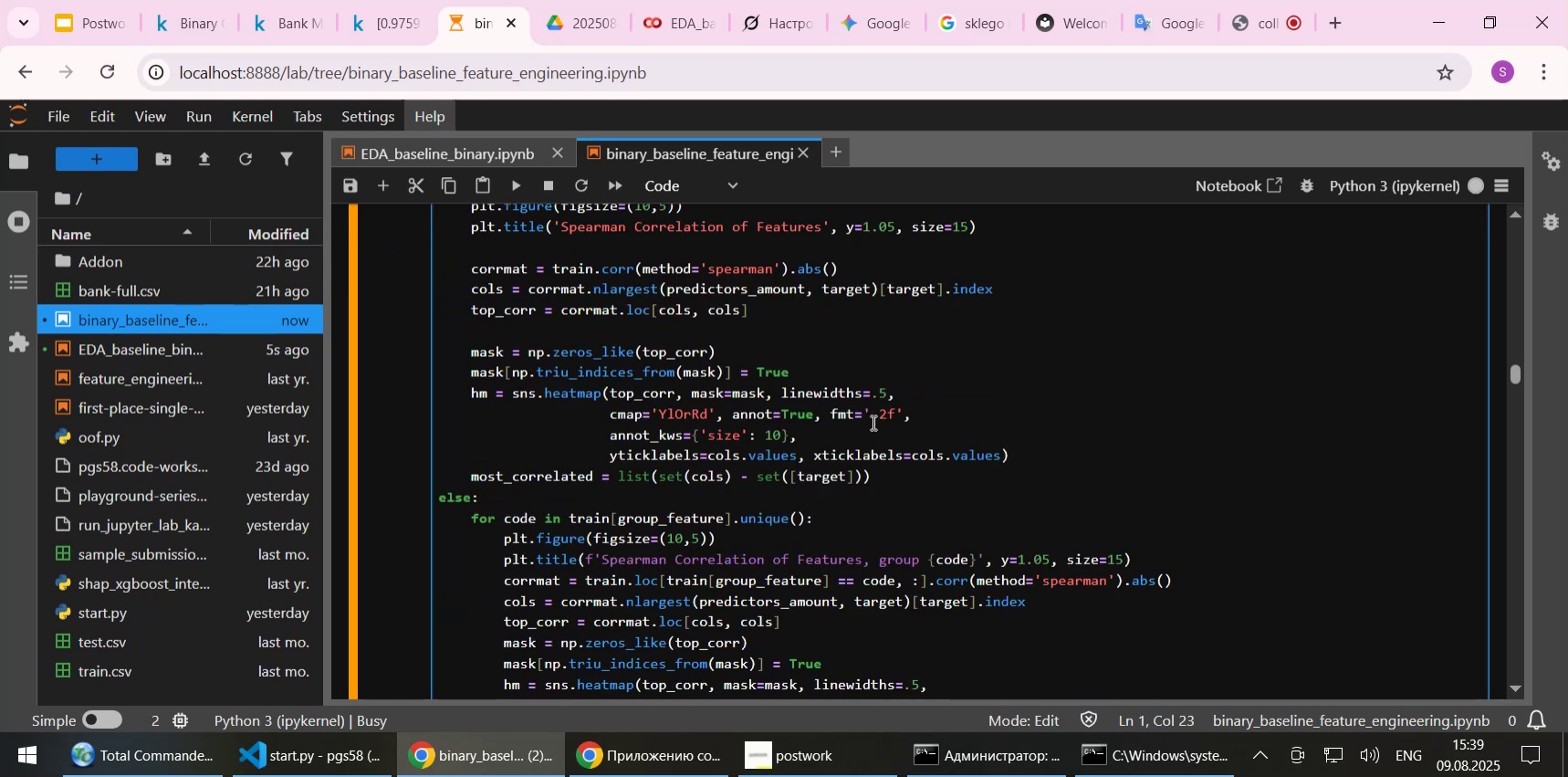 
scroll: coordinate [872, 422], scroll_direction: up, amount: 1.0
 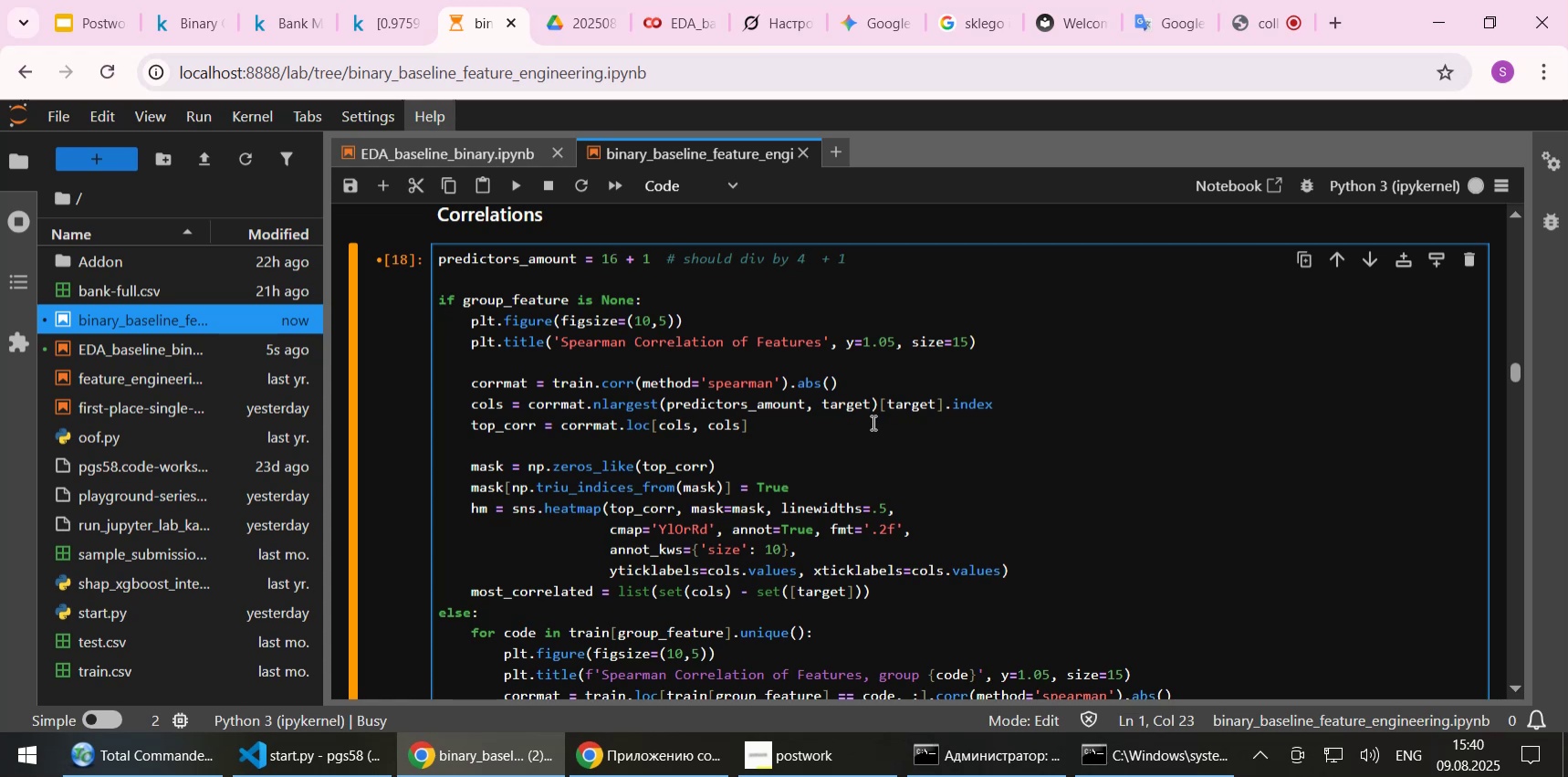 
wait(16.82)
 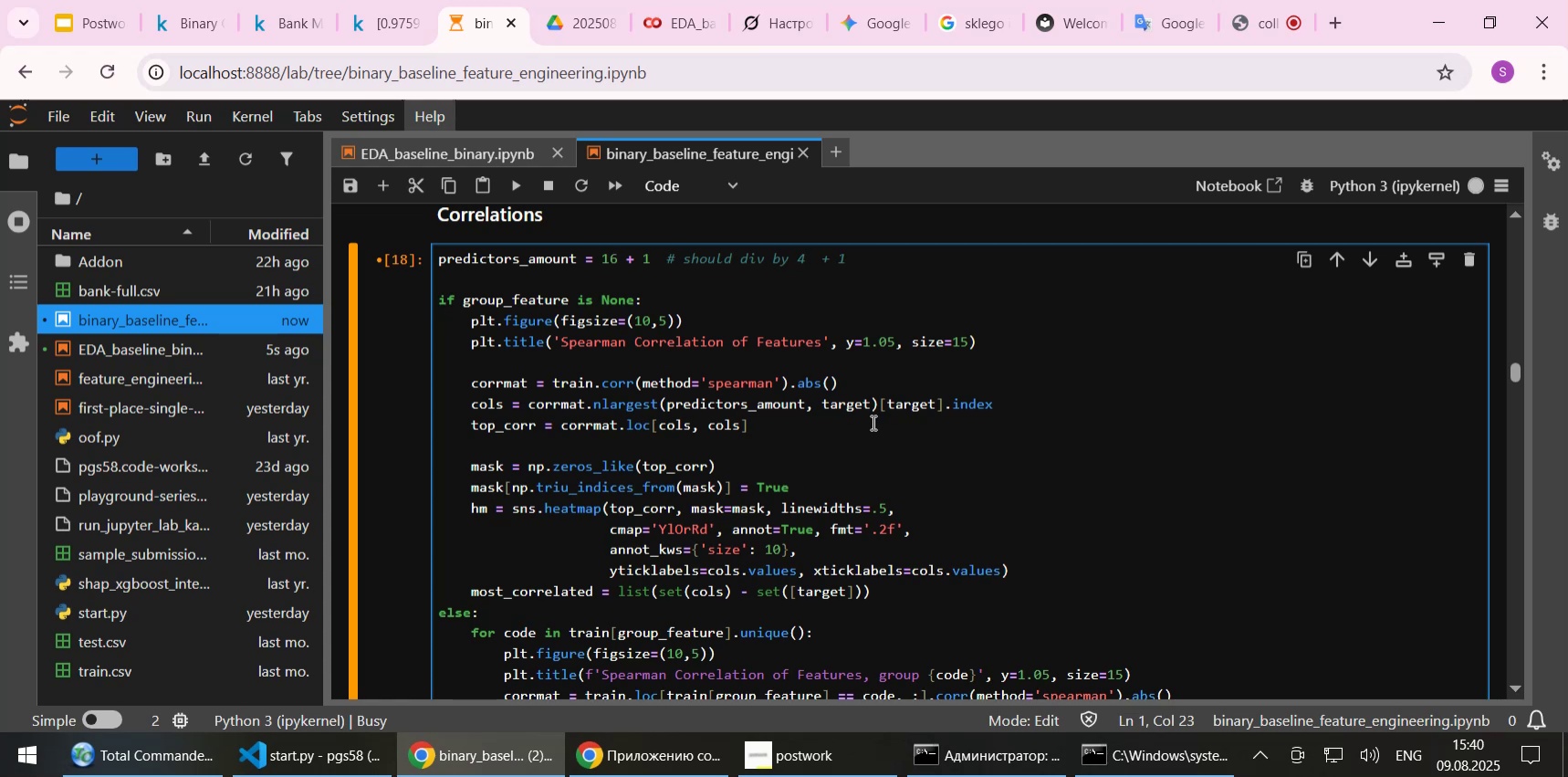 
scroll: coordinate [825, 413], scroll_direction: up, amount: 1.0
 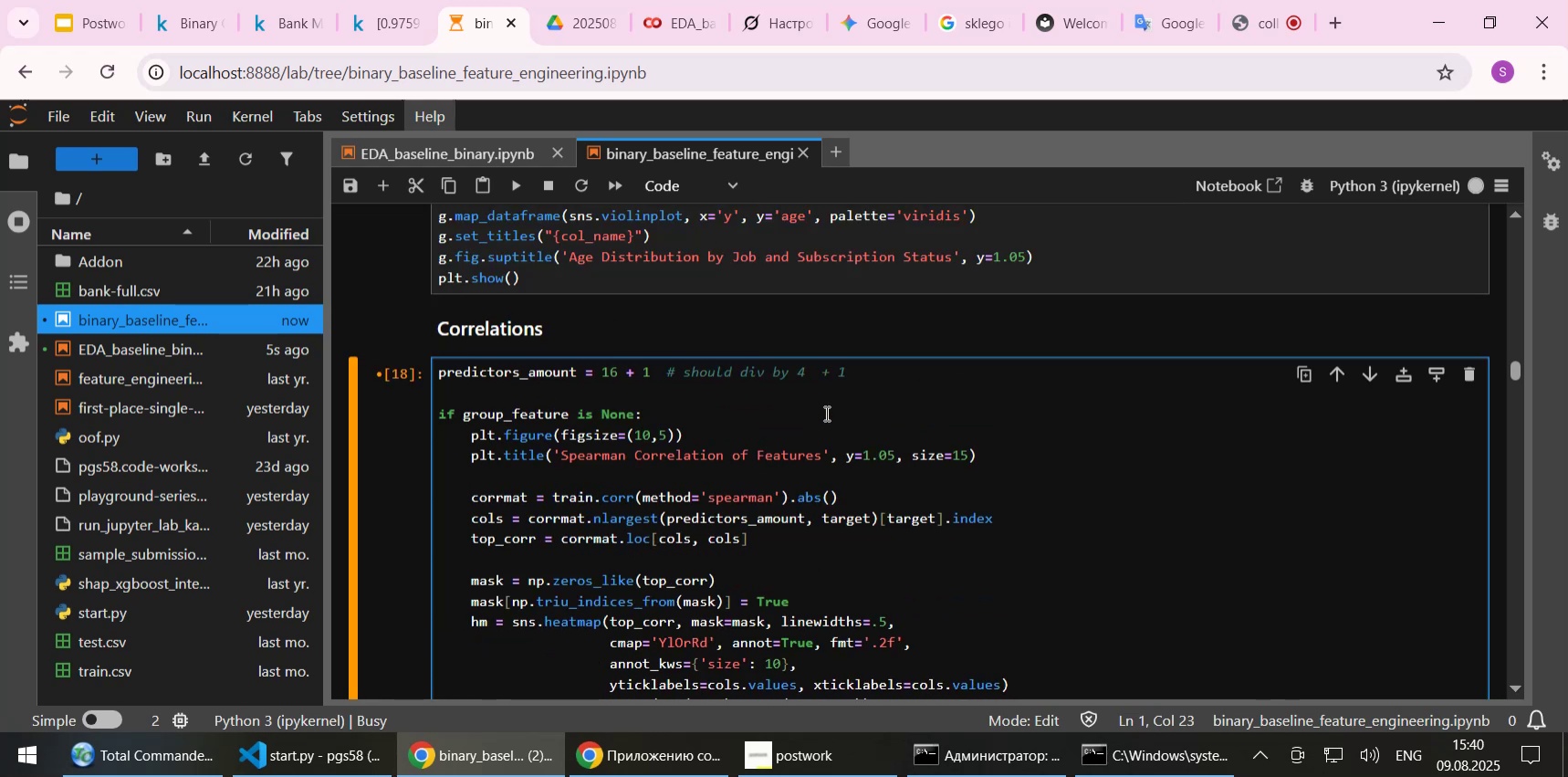 
left_click([784, 420])
 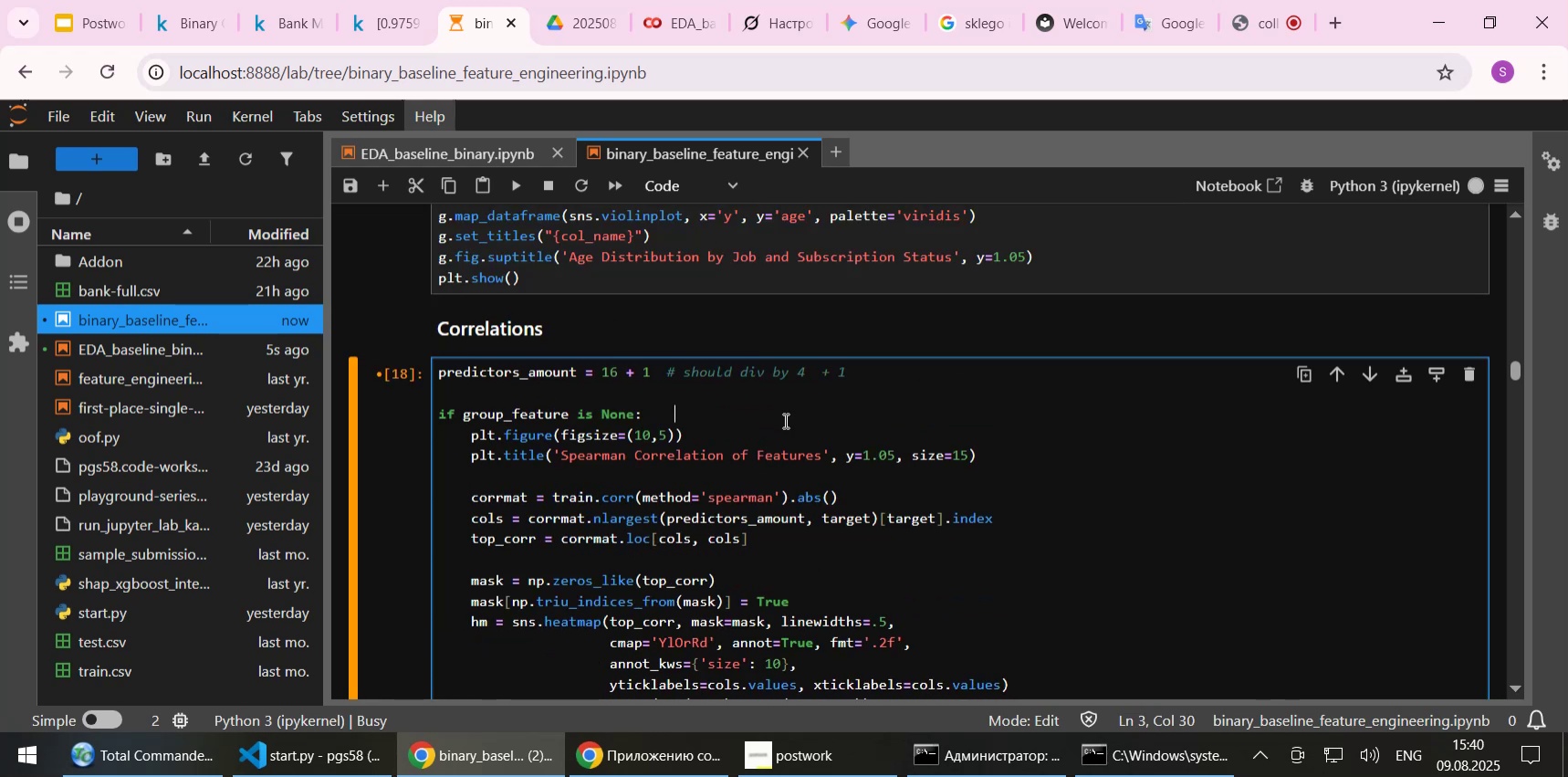 
scroll: coordinate [784, 420], scroll_direction: down, amount: 2.0
 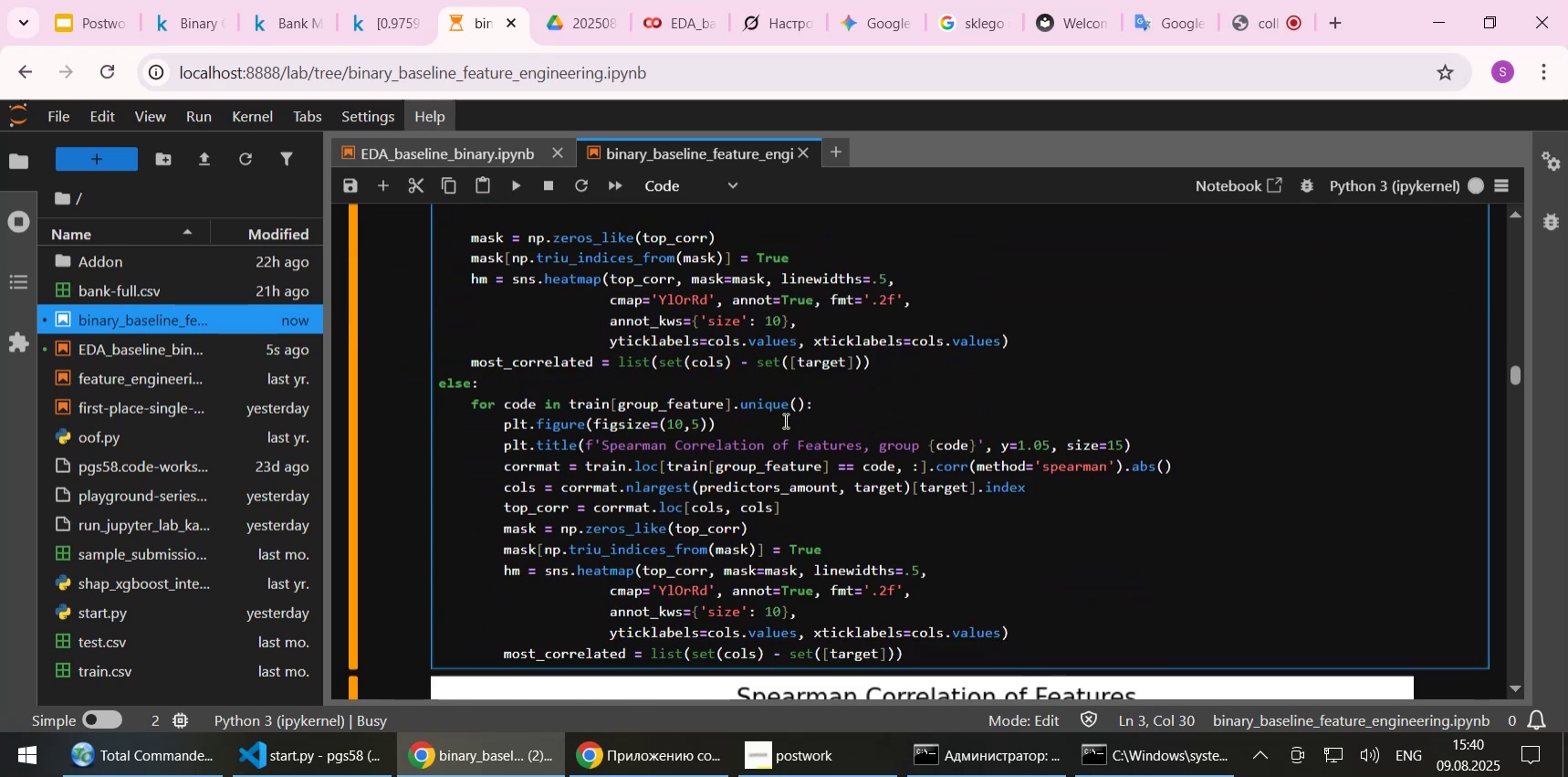 
left_click([600, 377])
 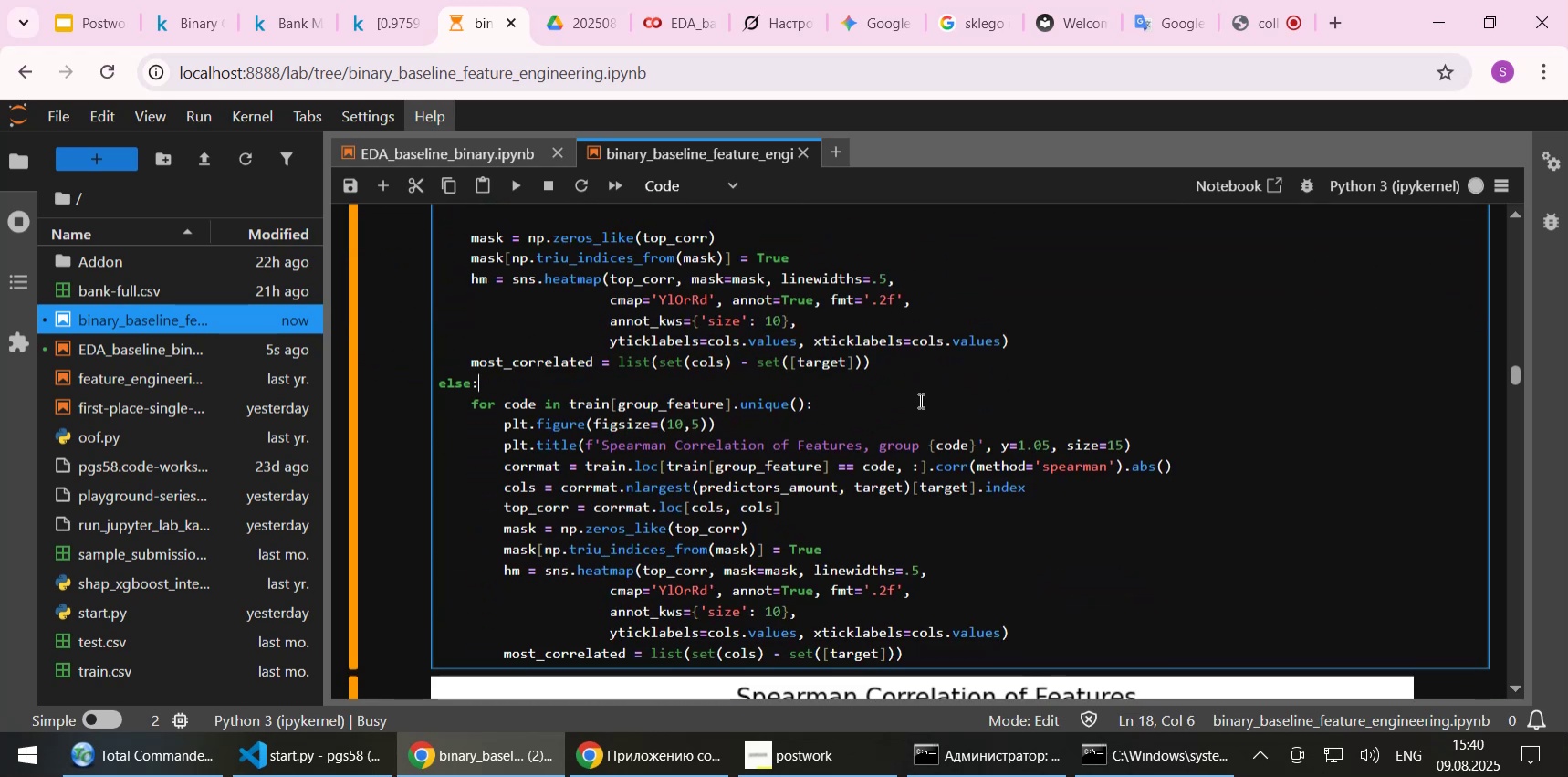 
scroll: coordinate [925, 402], scroll_direction: up, amount: 1.0
 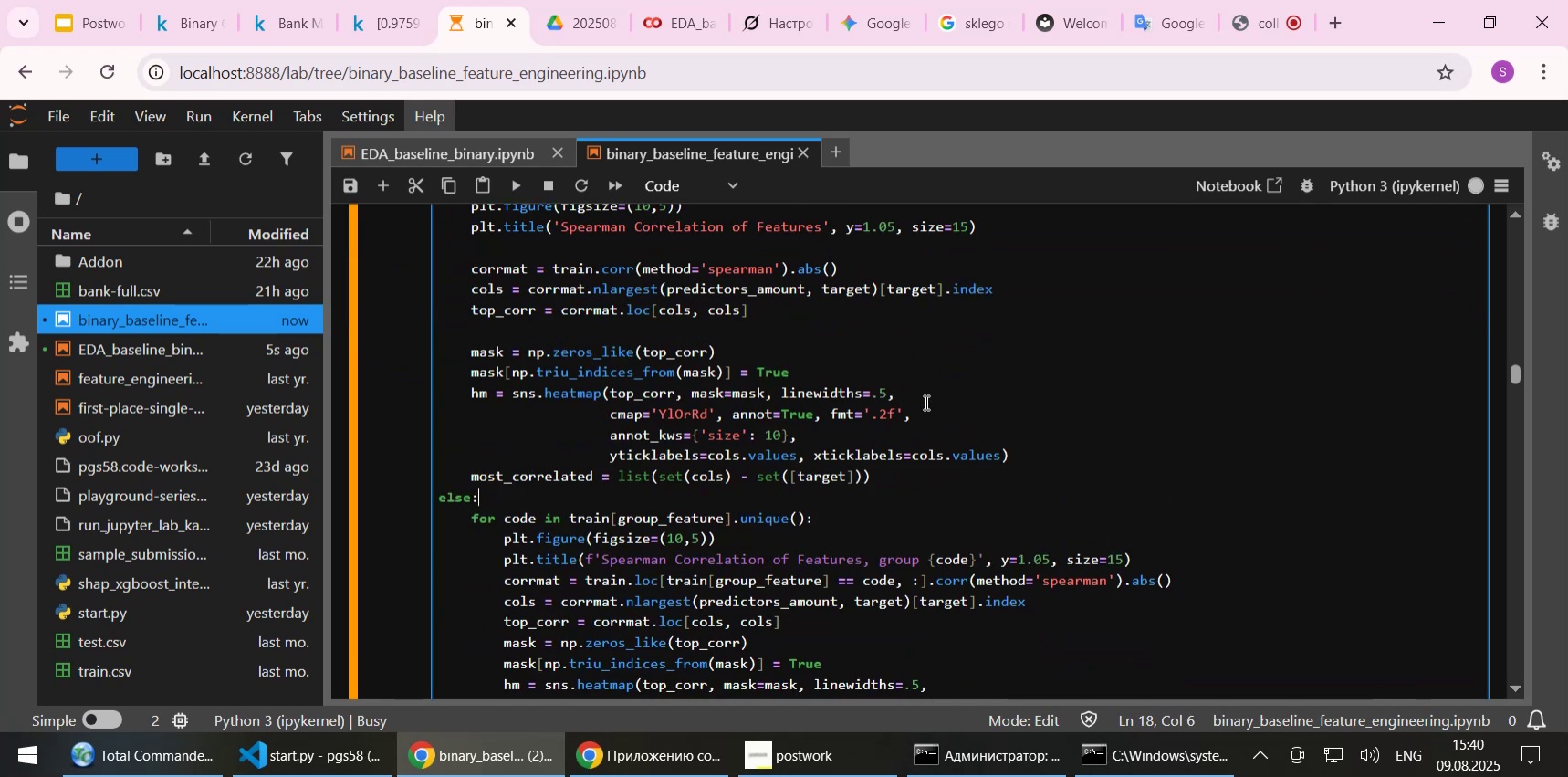 
scroll: coordinate [925, 403], scroll_direction: down, amount: 2.0
 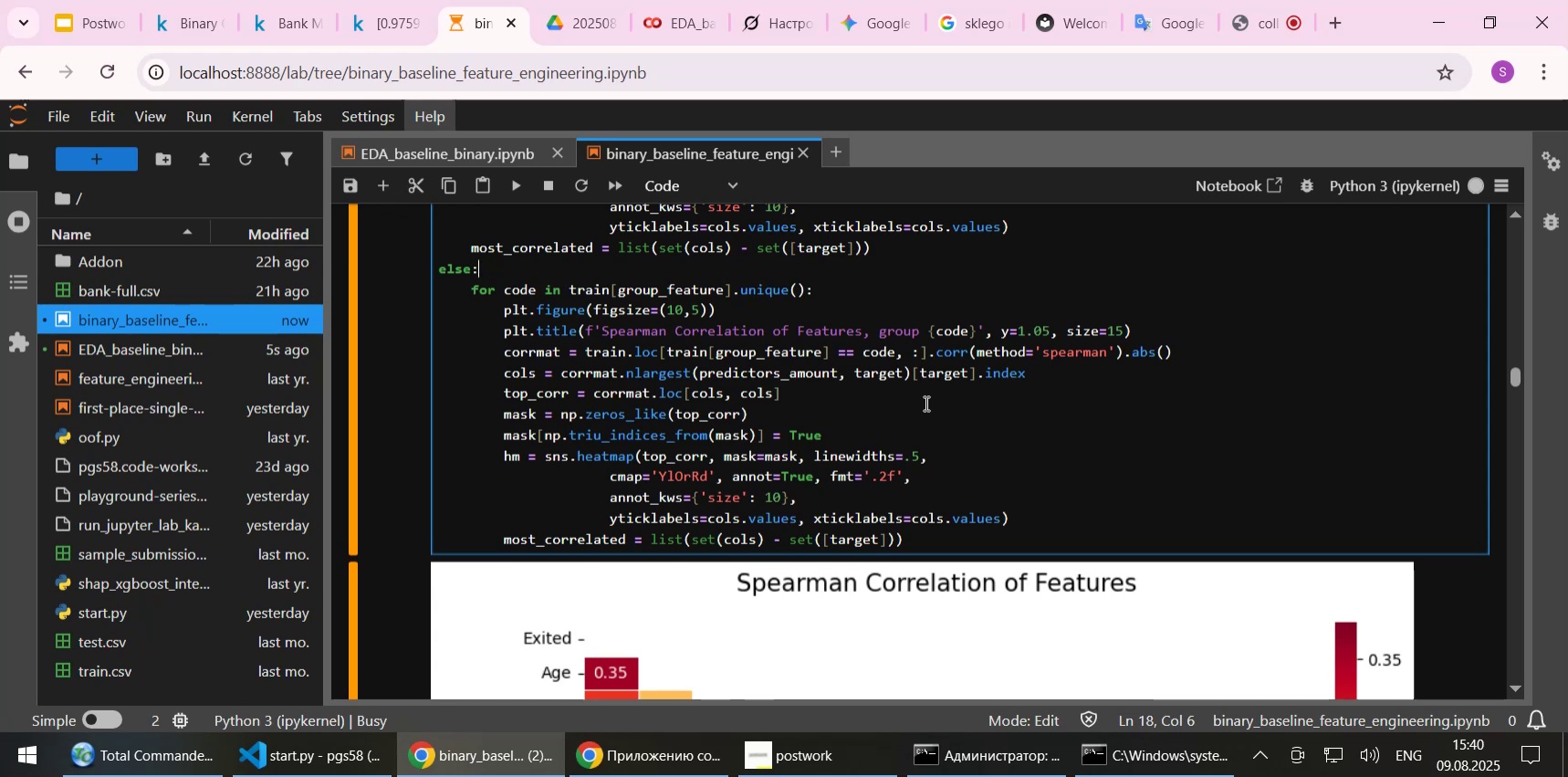 
scroll: coordinate [925, 408], scroll_direction: up, amount: 23.0
 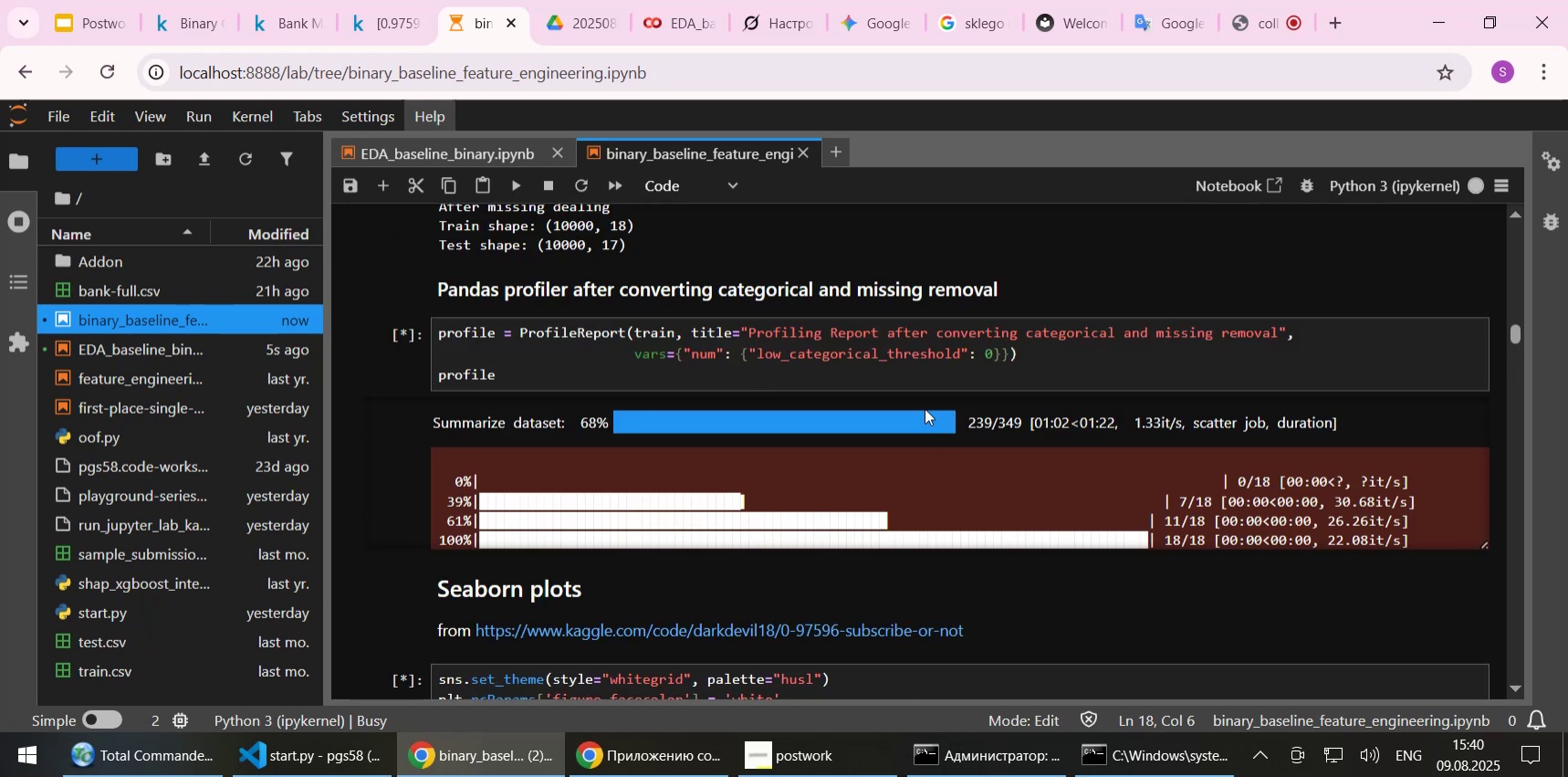 
scroll: coordinate [926, 409], scroll_direction: down, amount: 2.0
 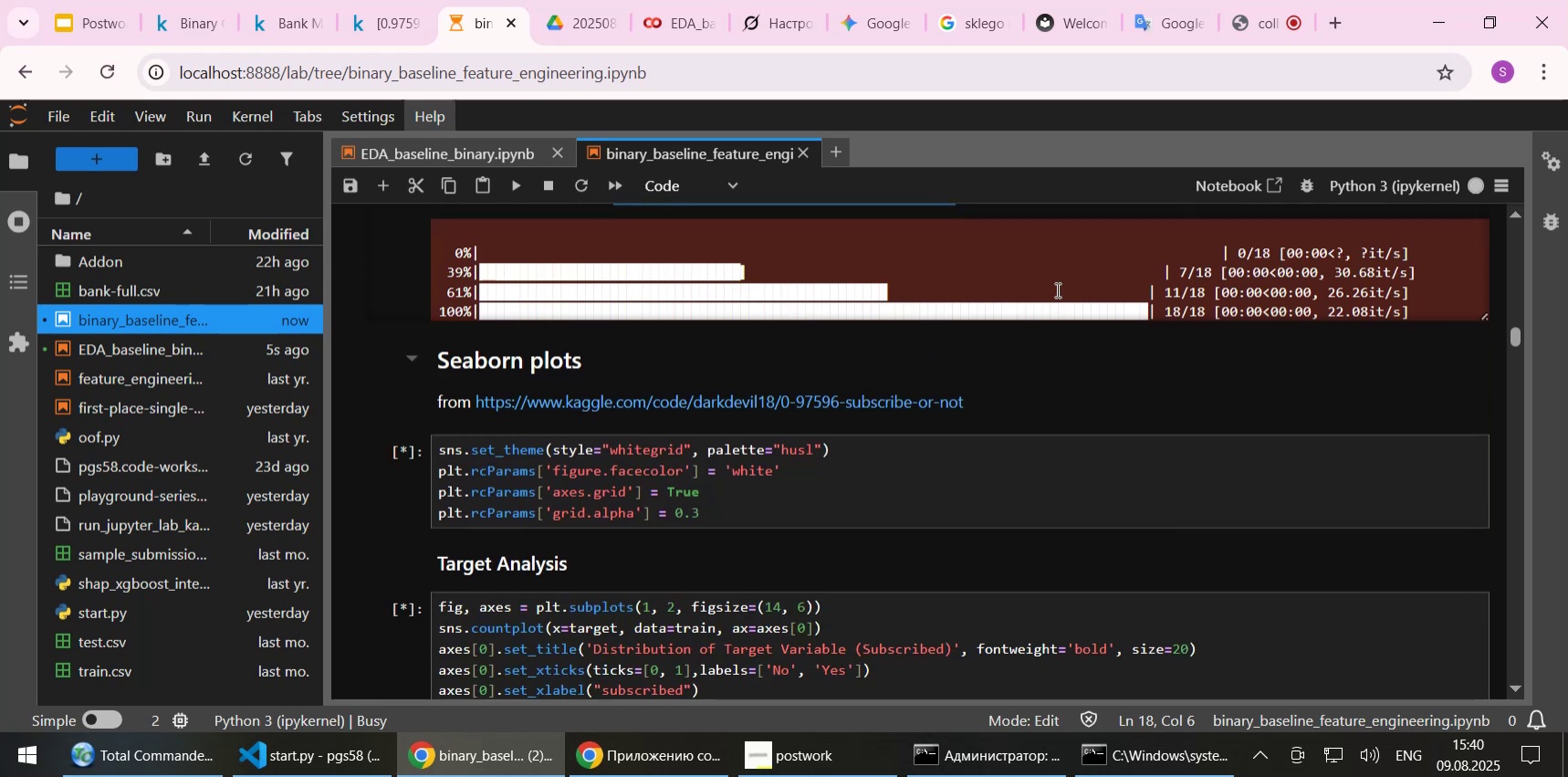 
scroll: coordinate [1083, 235], scroll_direction: none, amount: 0.0
 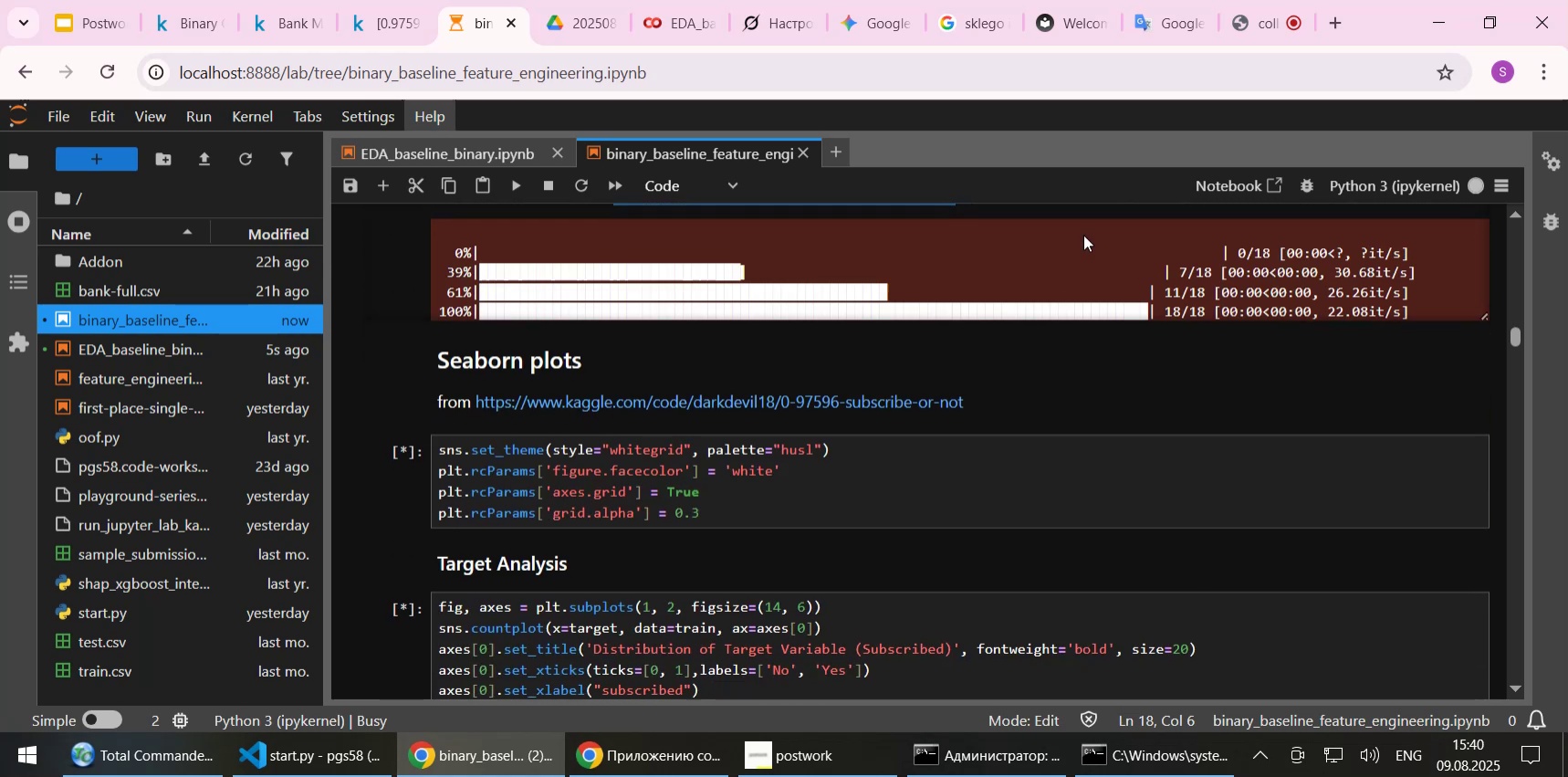 
scroll: coordinate [1027, 334], scroll_direction: up, amount: 2.0
 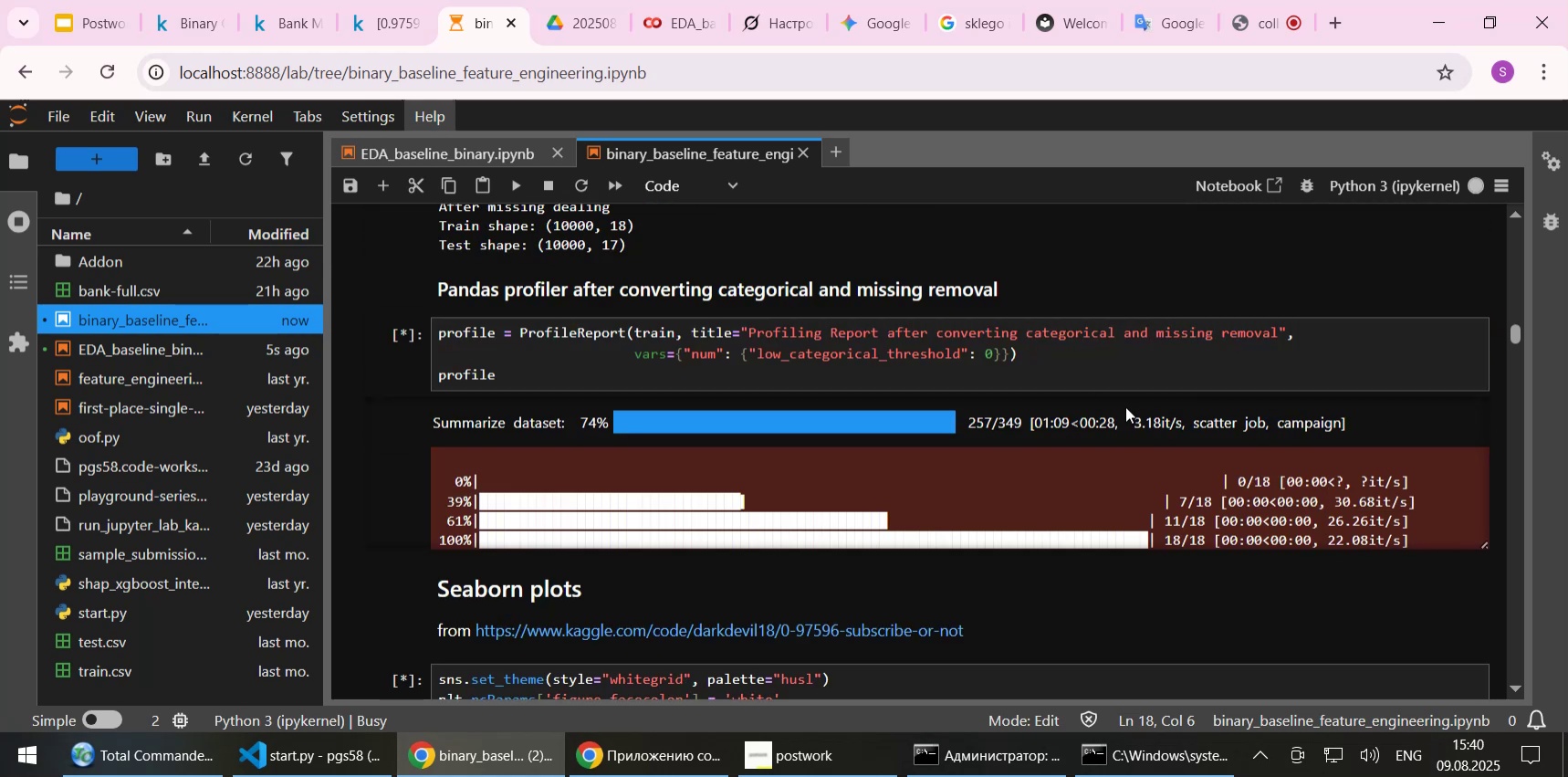 
wait(8.16)
 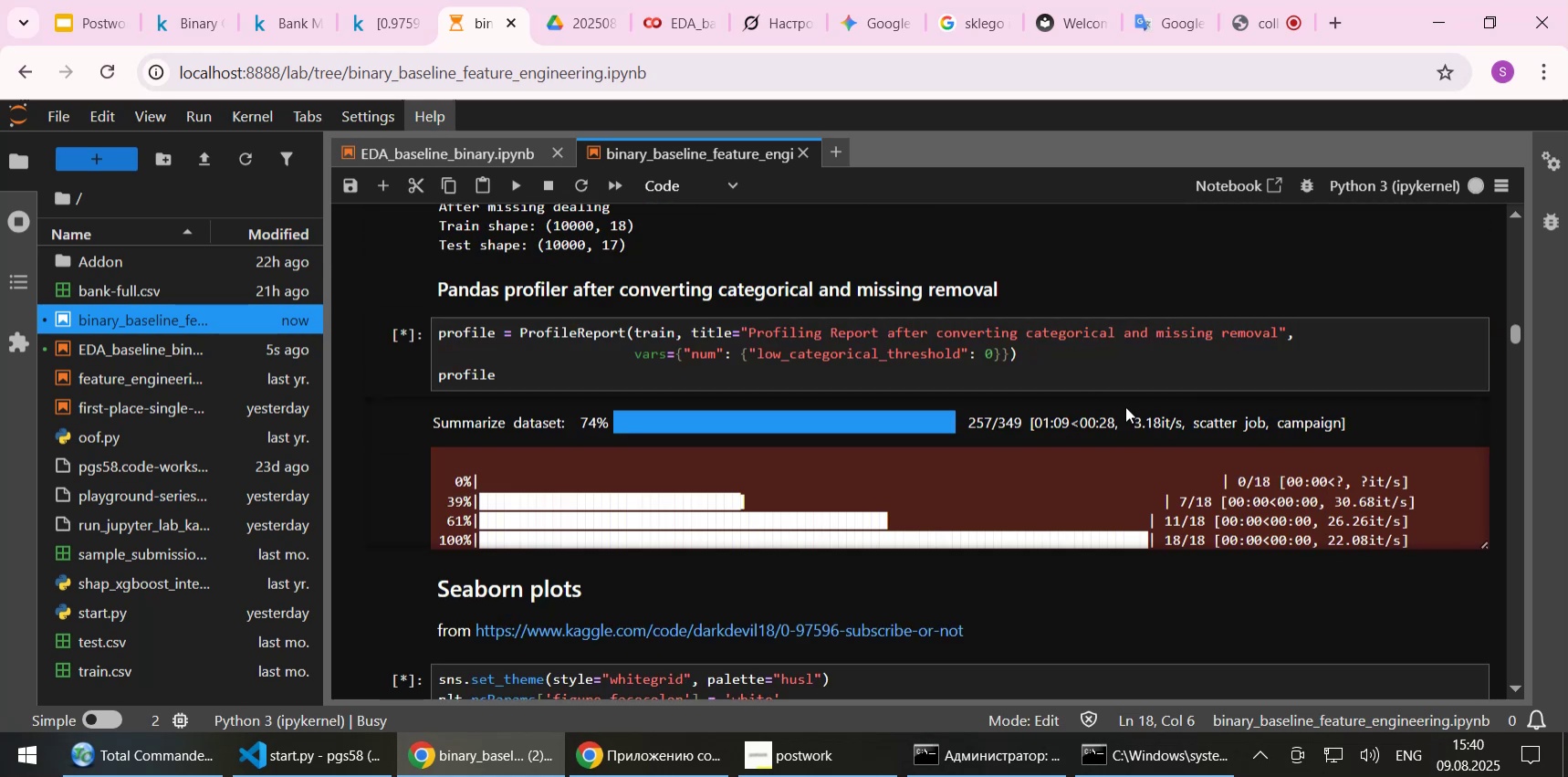 
scroll: coordinate [666, 465], scroll_direction: down, amount: 2.0
 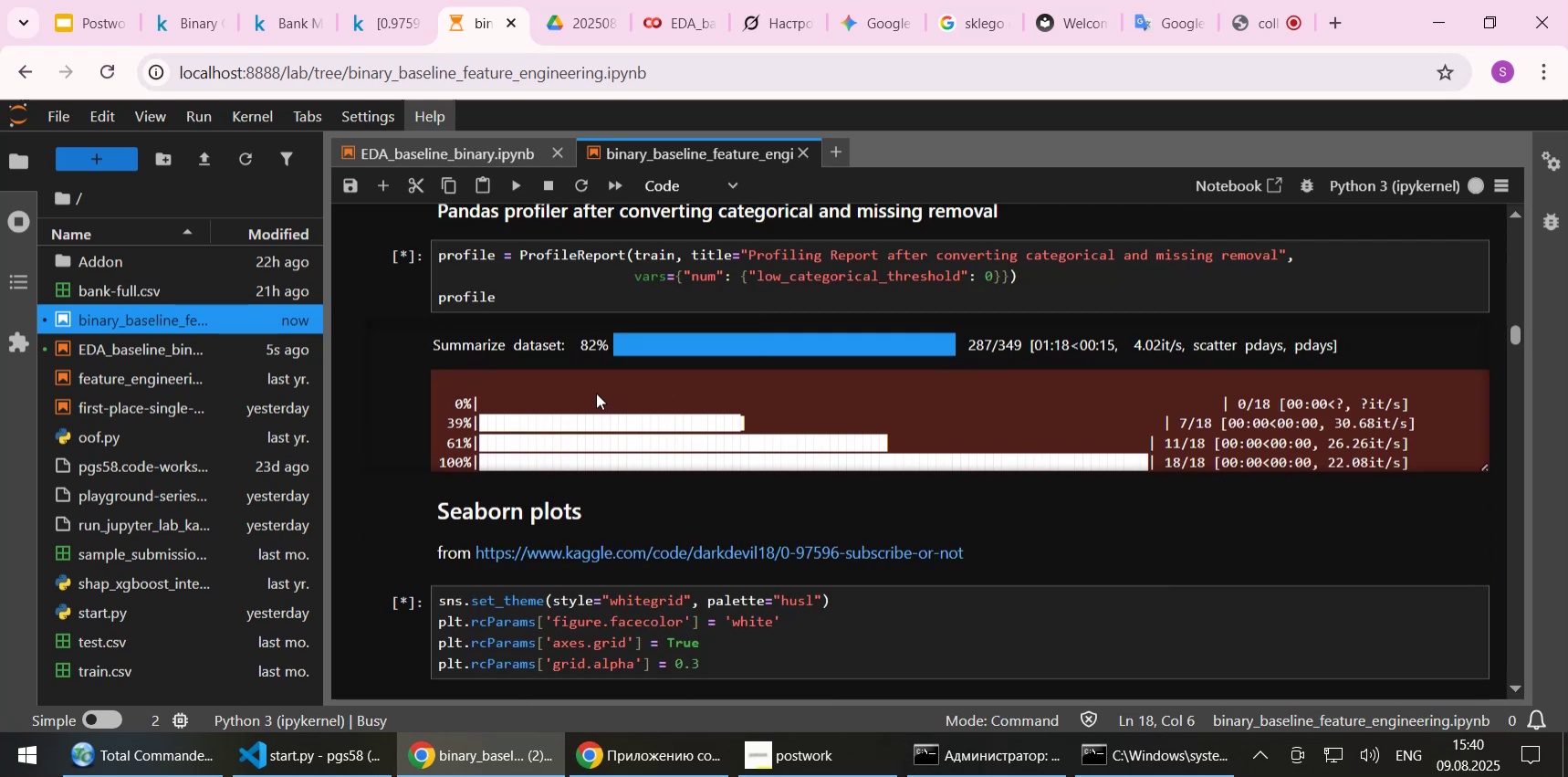 
scroll: coordinate [596, 393], scroll_direction: up, amount: 2.0
 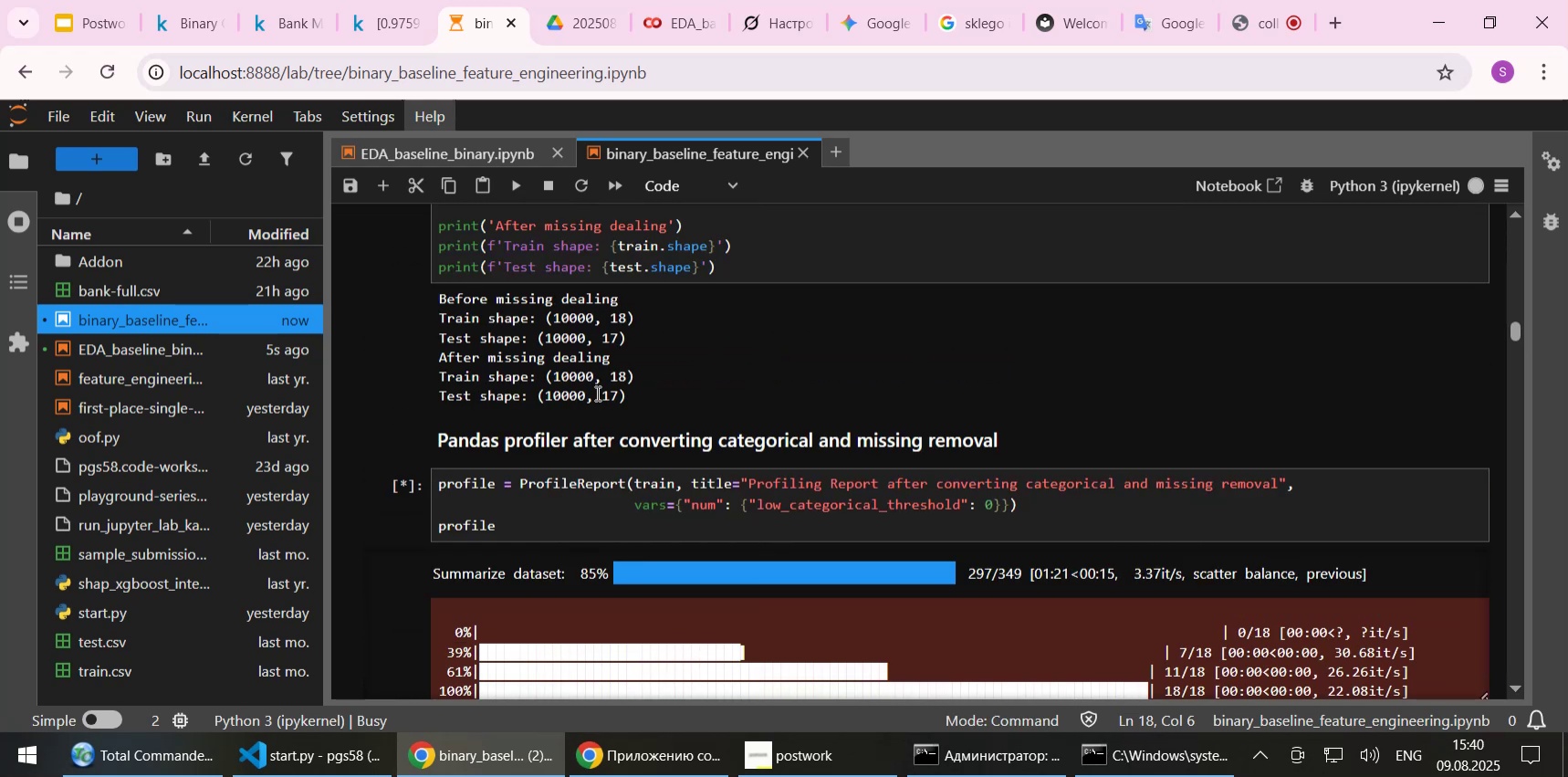 
scroll: coordinate [596, 393], scroll_direction: down, amount: 1.0
 